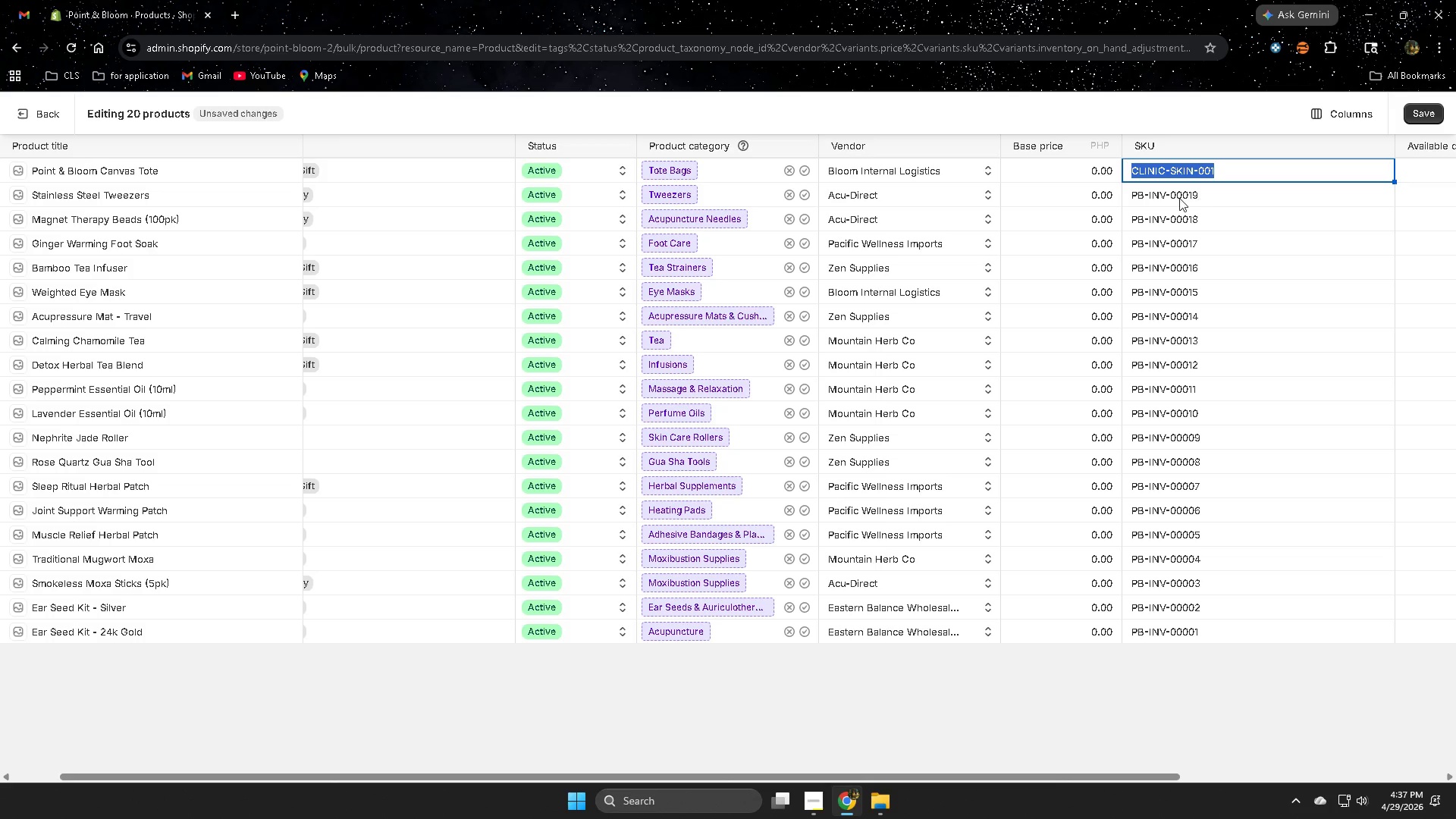 
key(Control+C)
 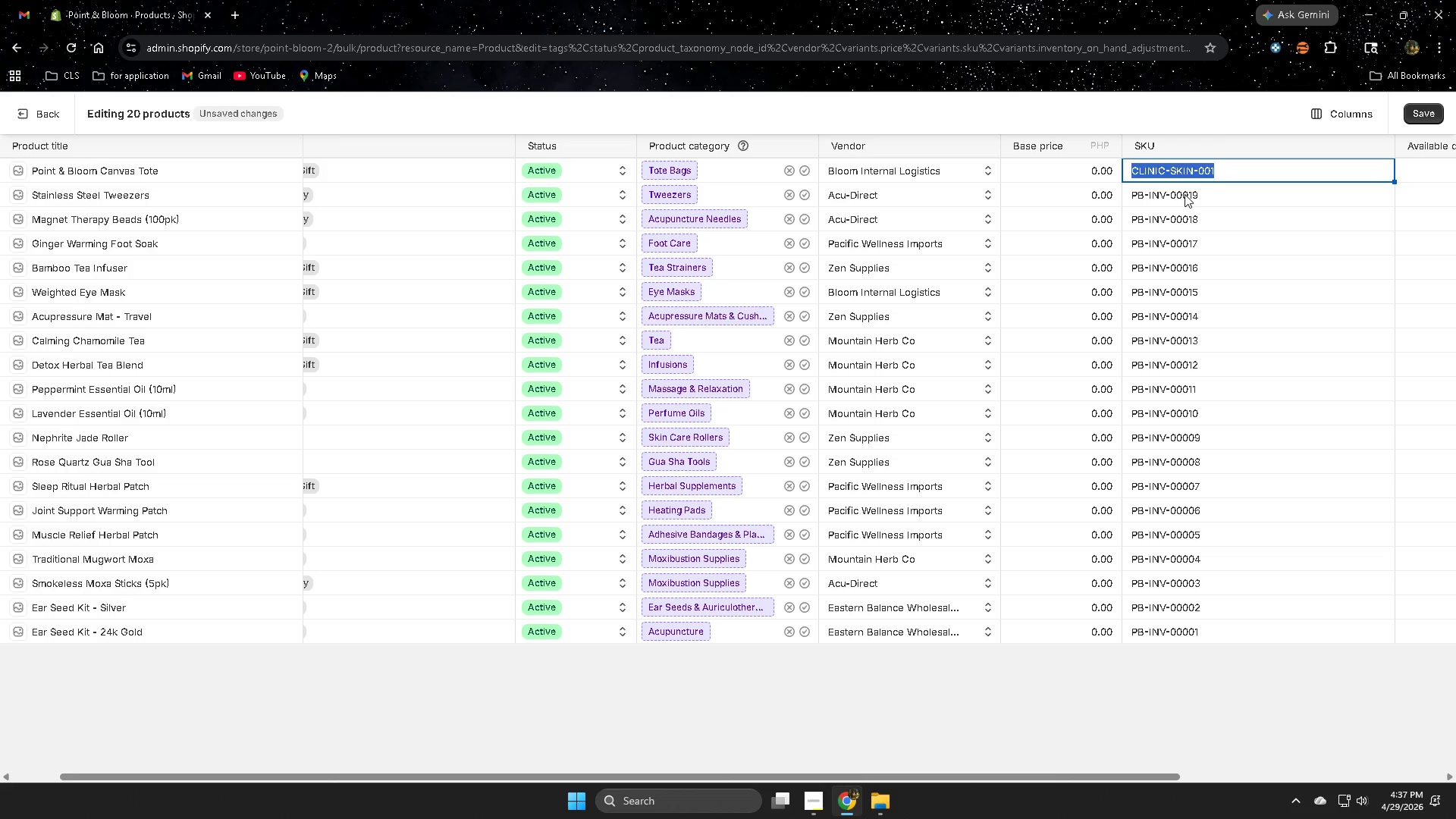 
left_click([1185, 194])
 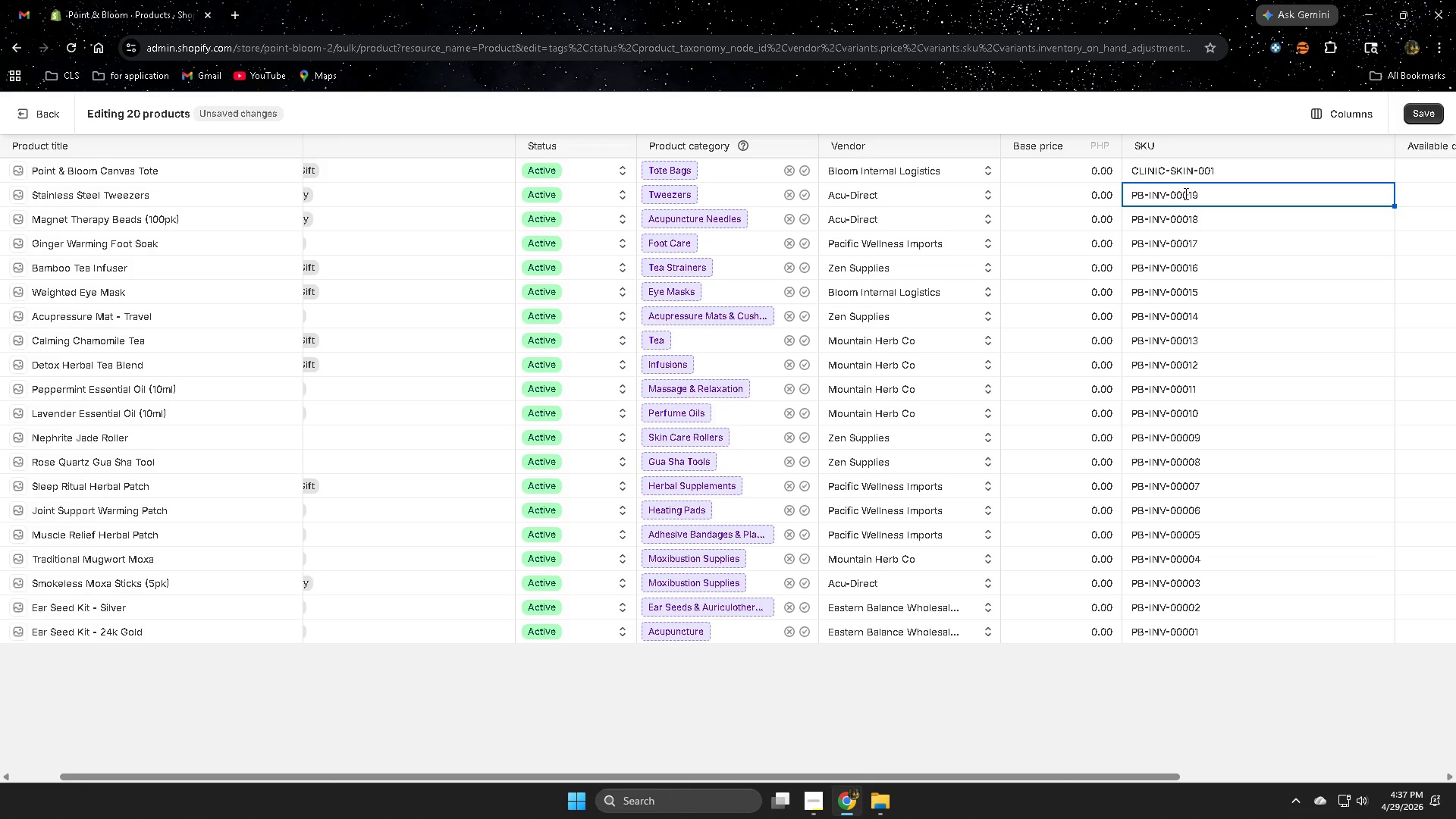 
key(Control+ControlLeft)
 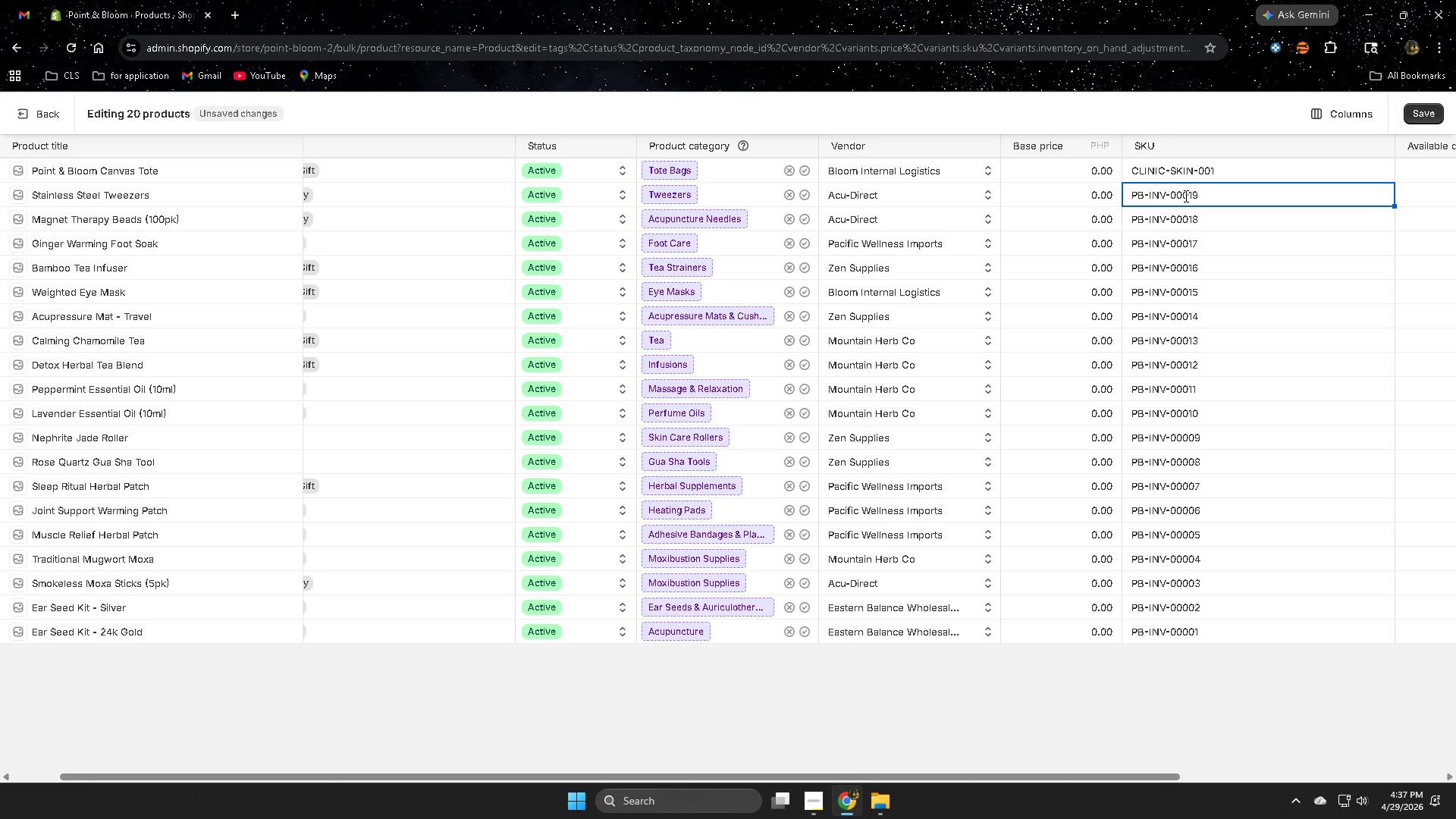 
key(Control+V)
 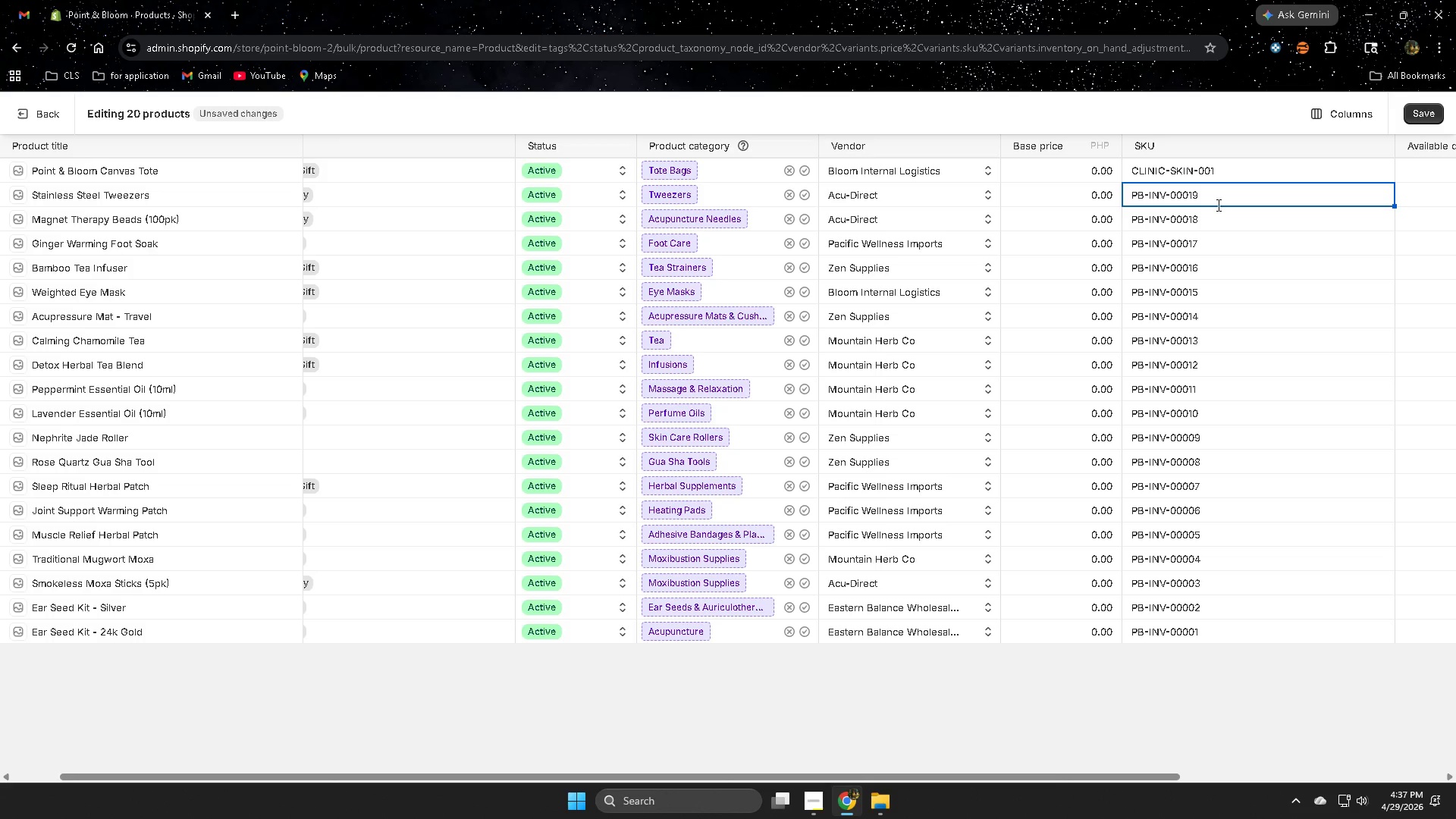 
double_click([1217, 203])
 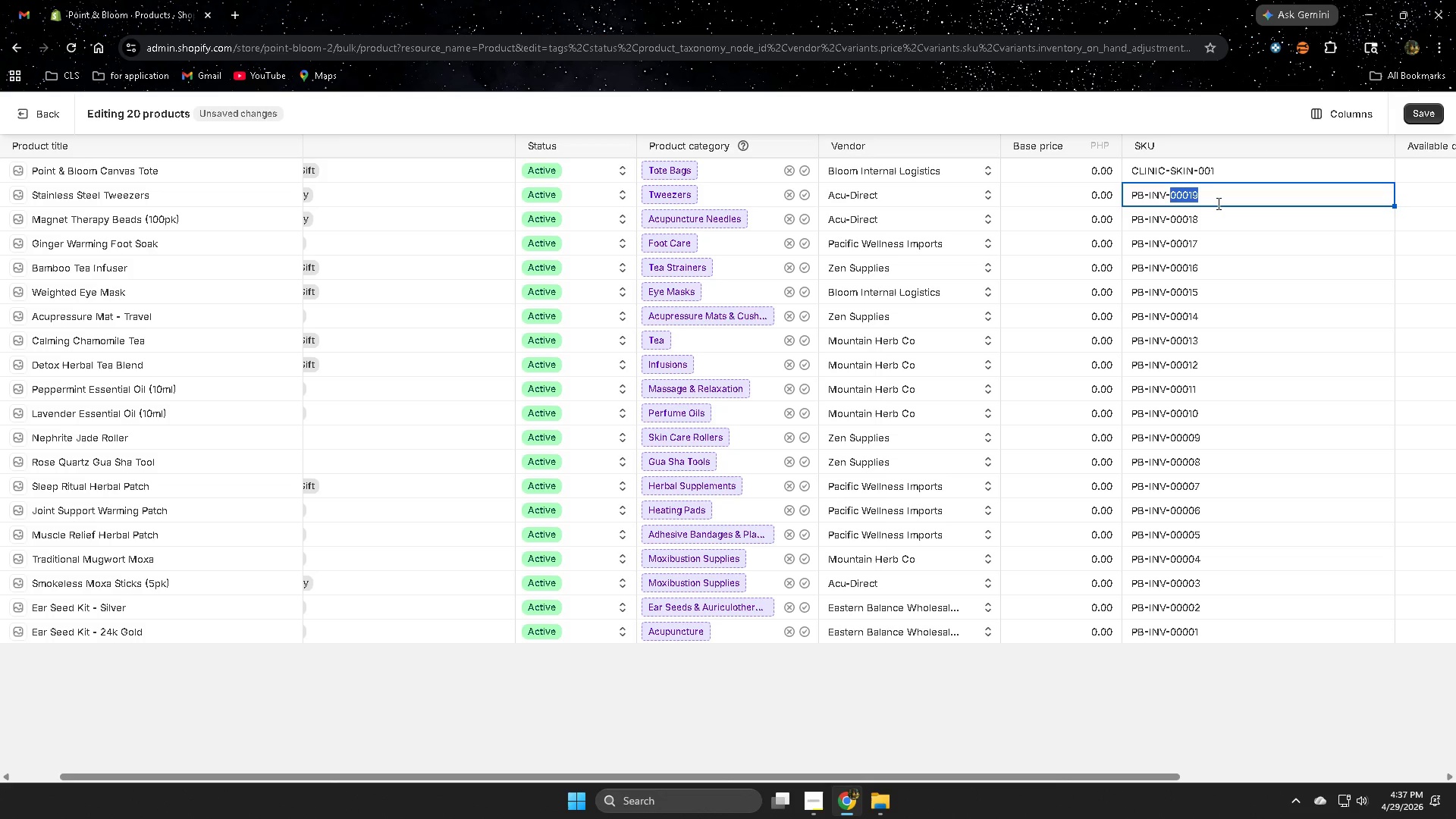 
triple_click([1217, 203])
 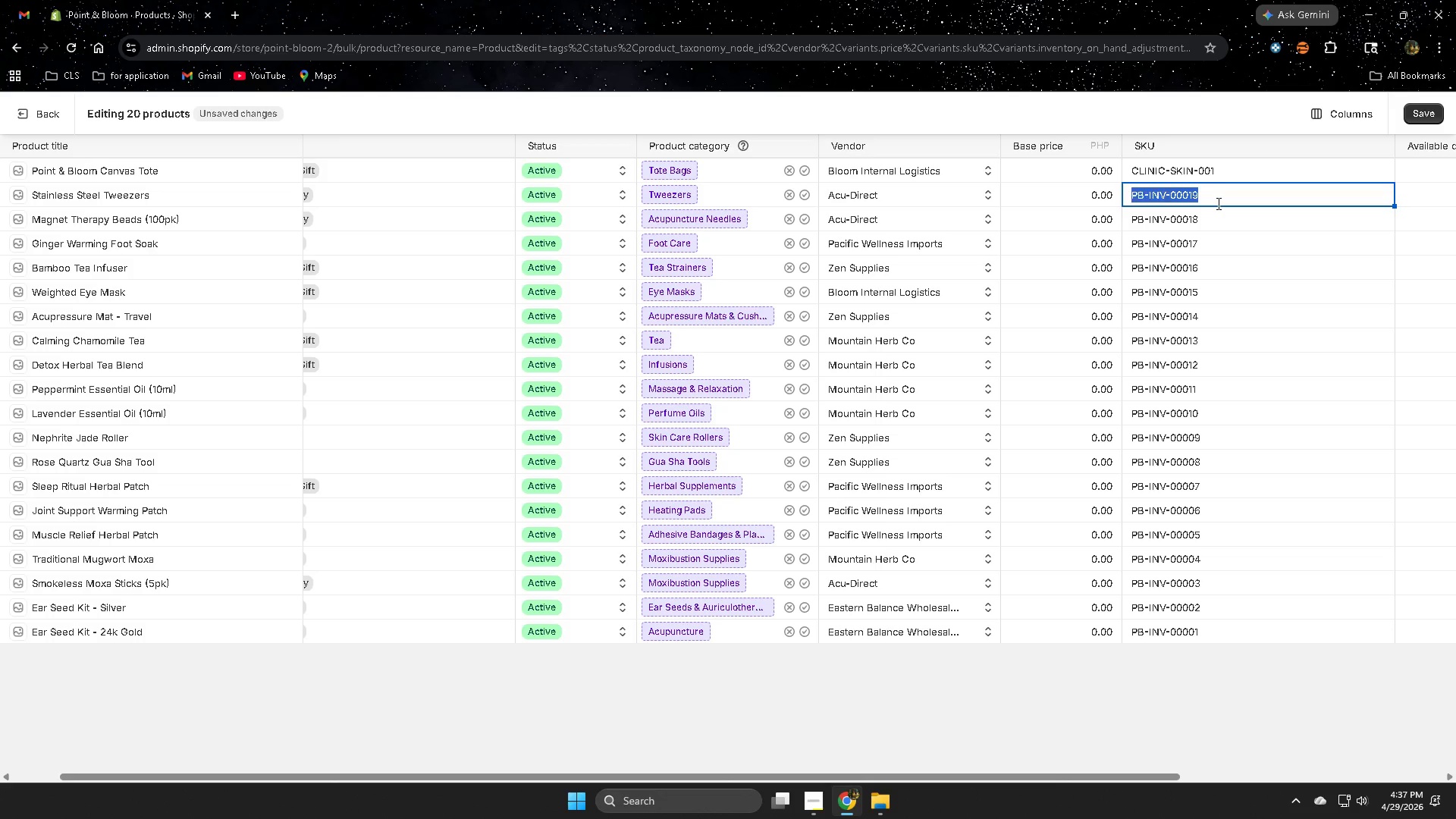 
key(Control+V)
 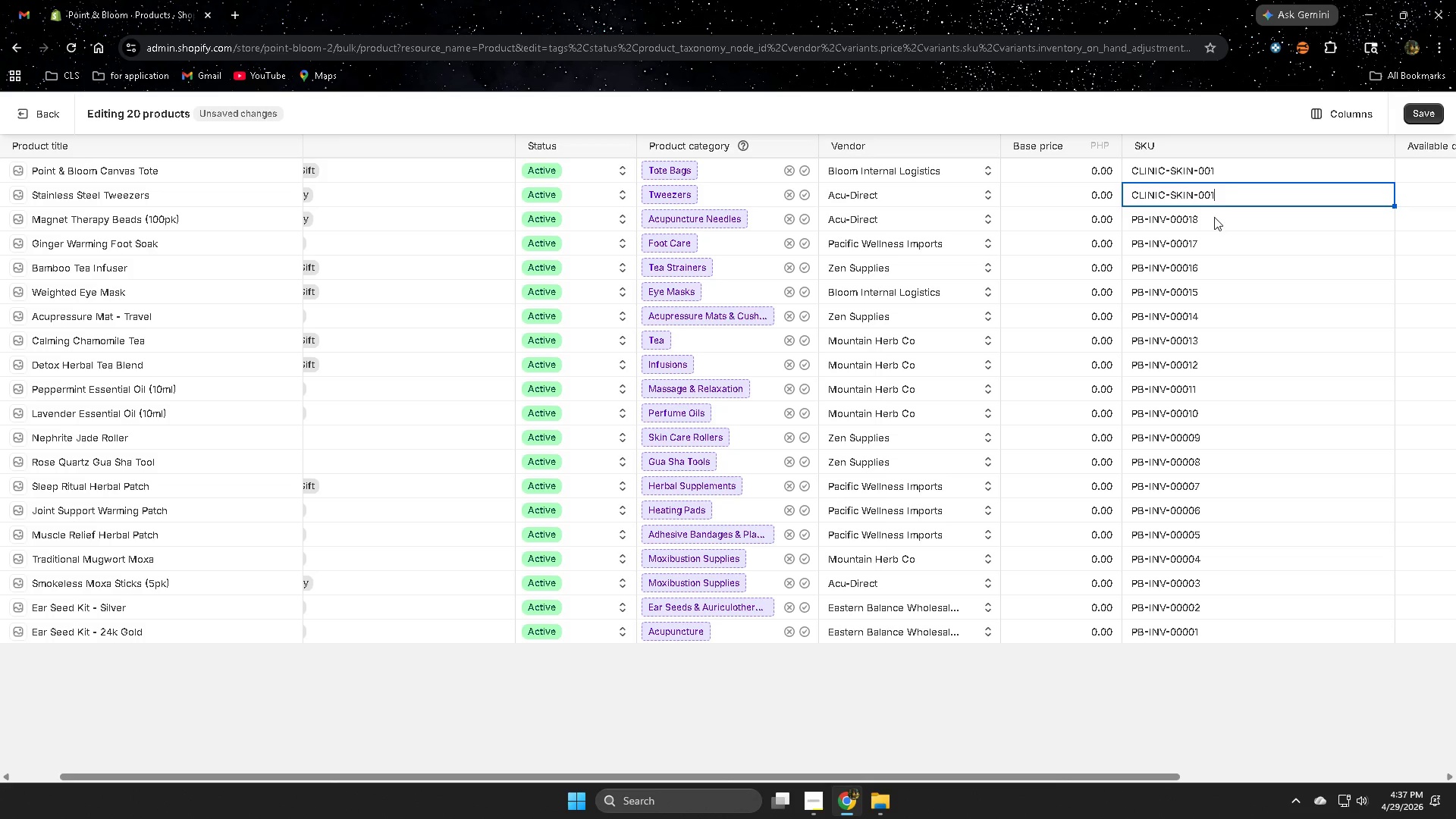 
left_click([1214, 217])
 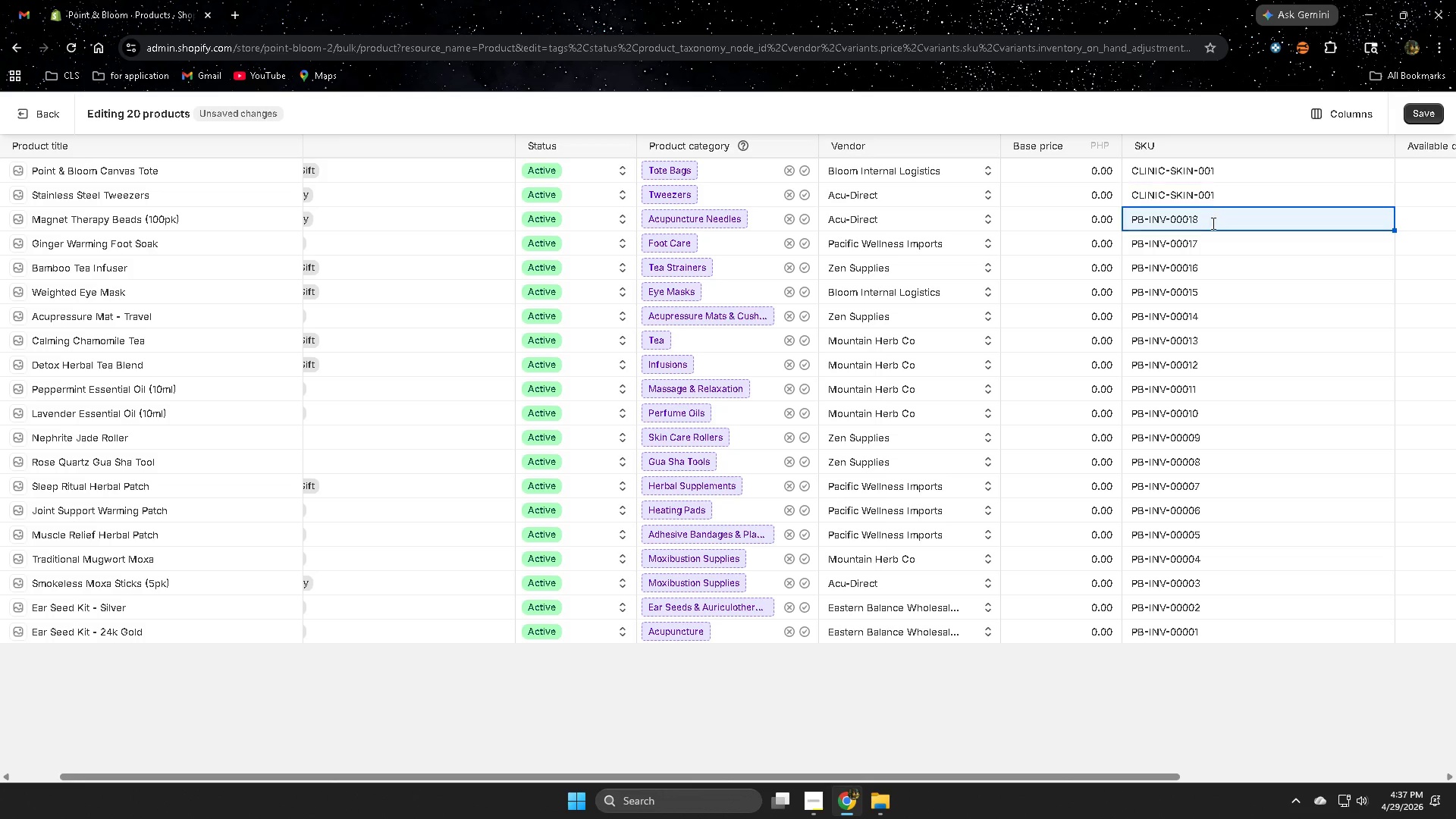 
double_click([1212, 223])
 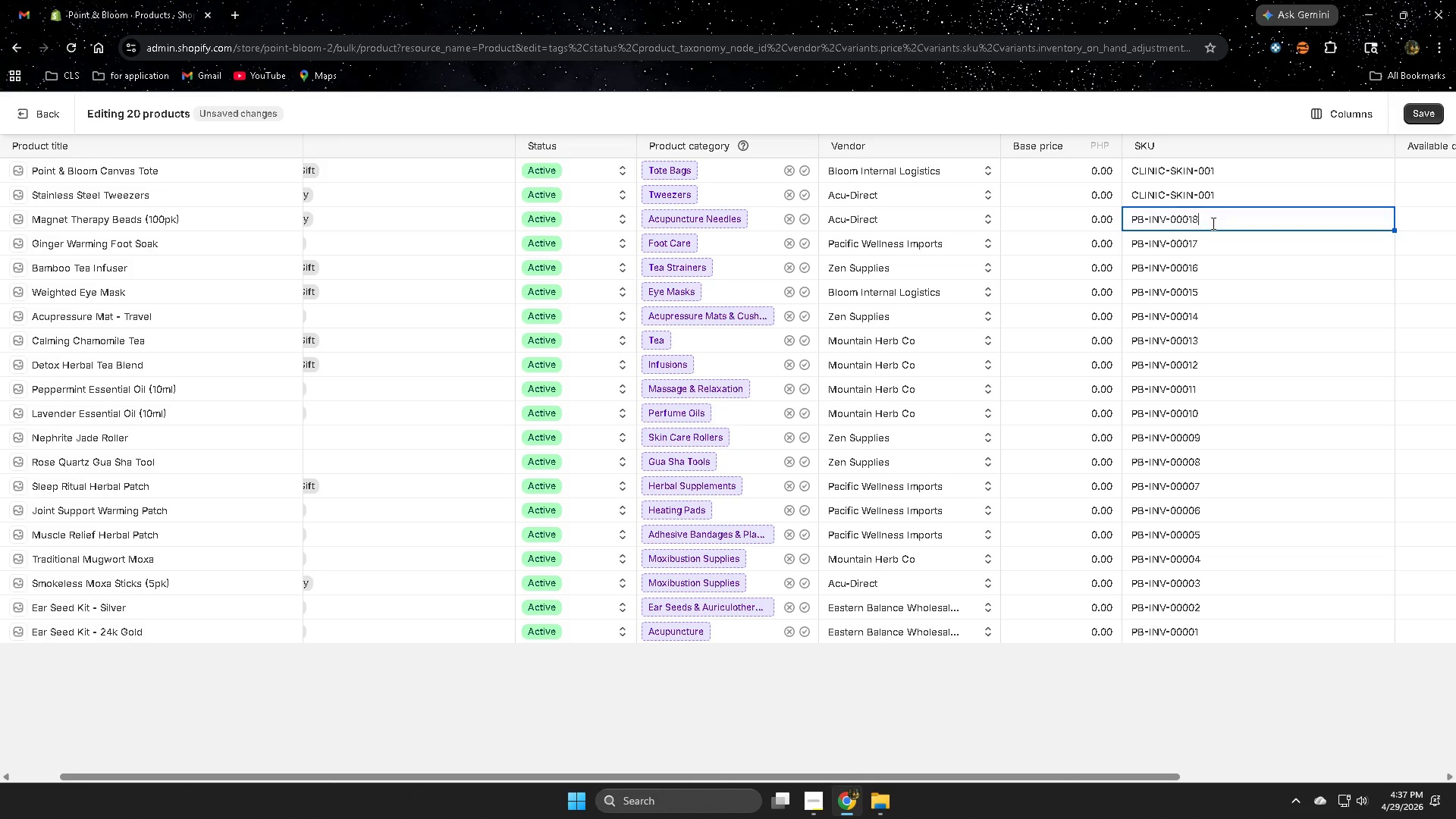 
triple_click([1212, 223])
 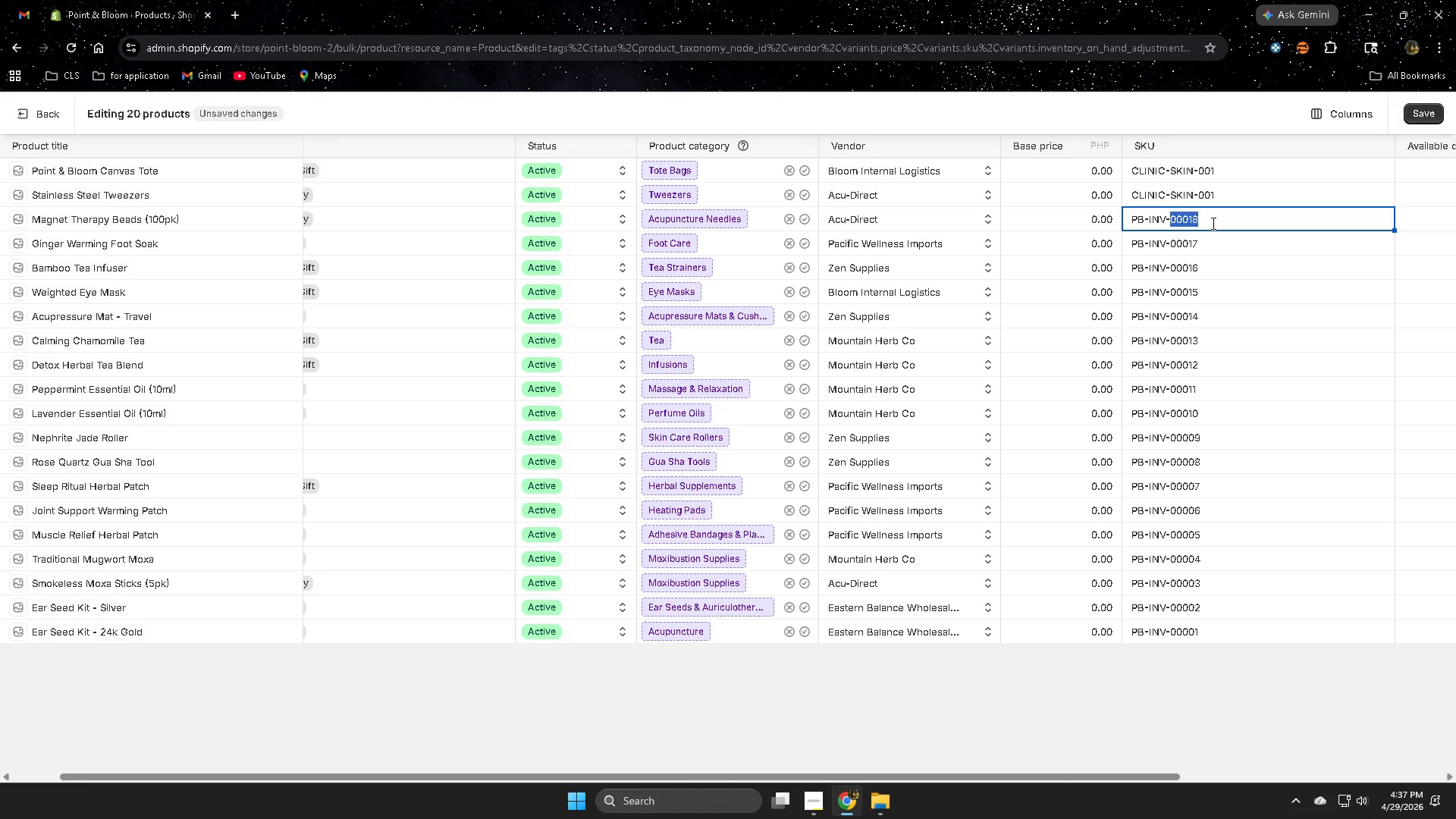 
key(Control+ControlLeft)
 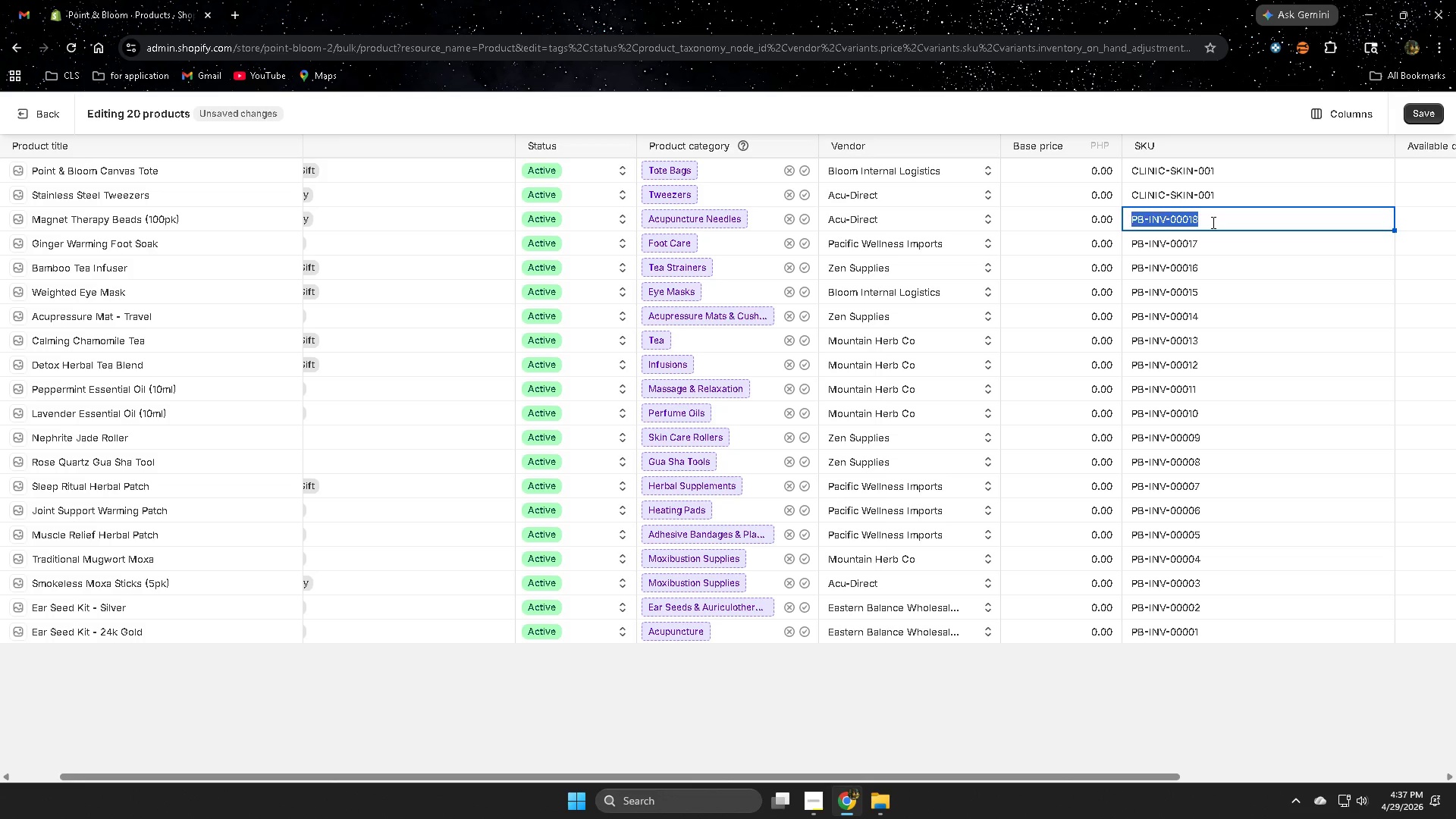 
triple_click([1212, 222])
 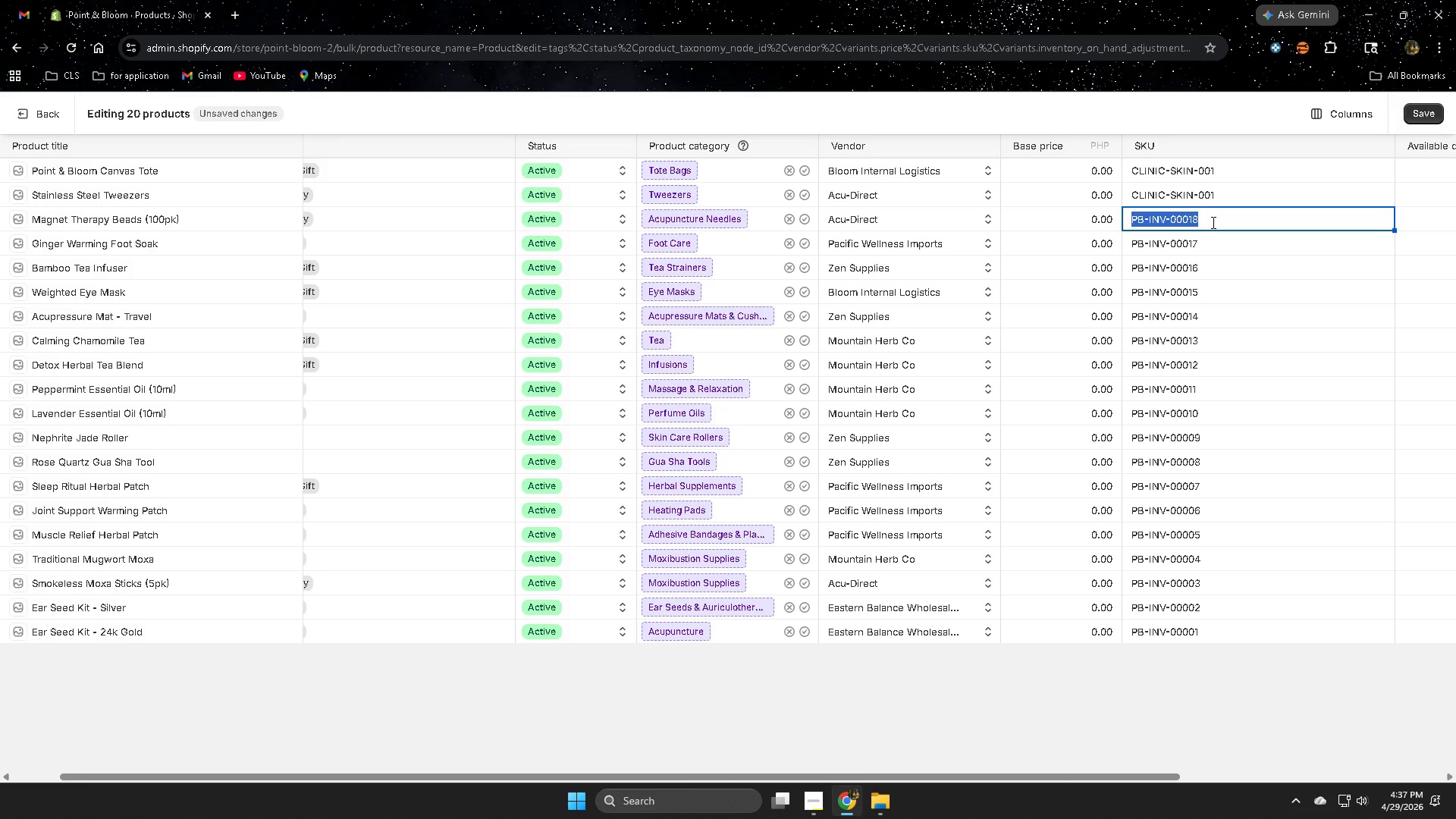 
key(Control+ControlLeft)
 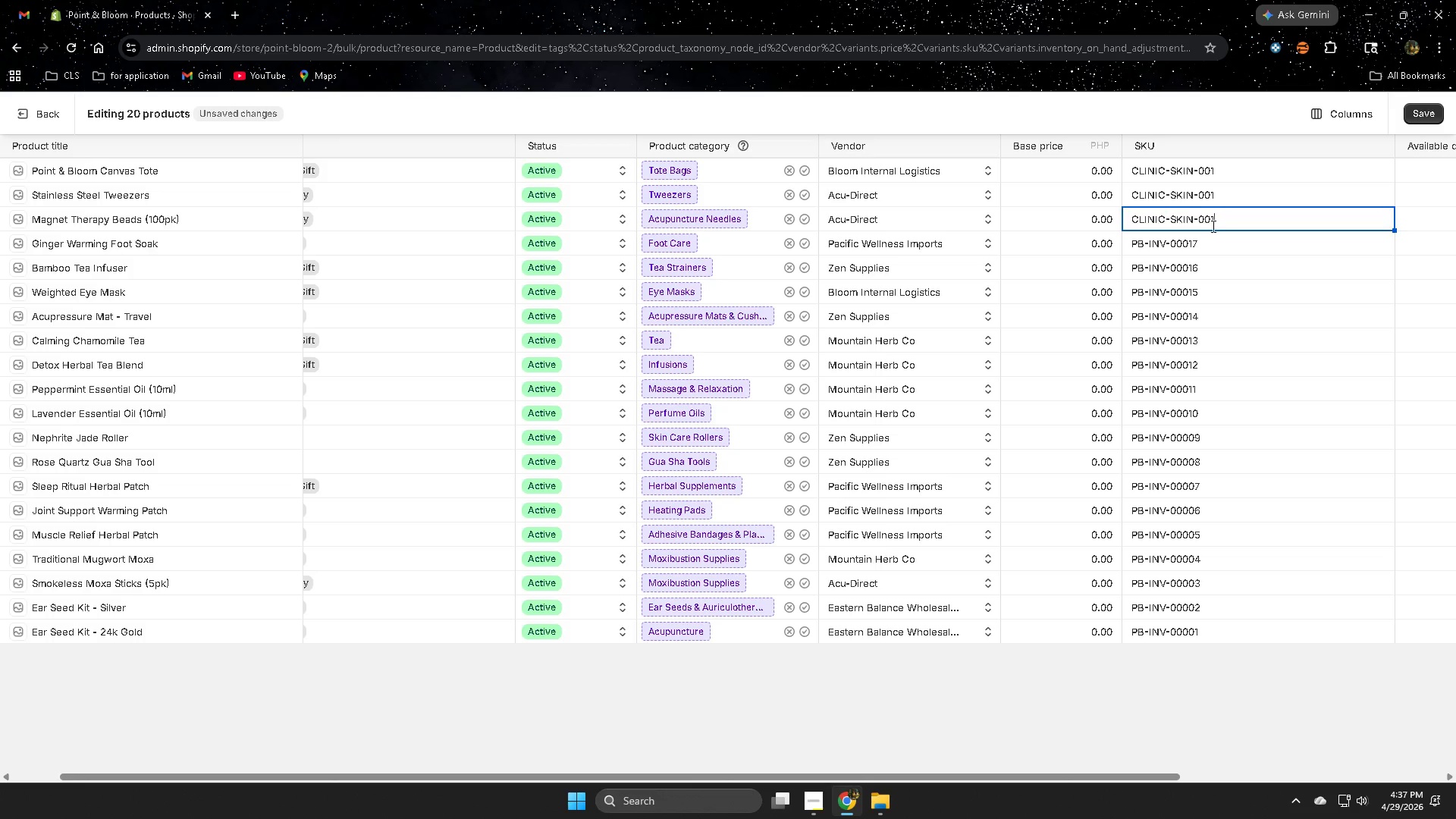 
key(Control+V)
 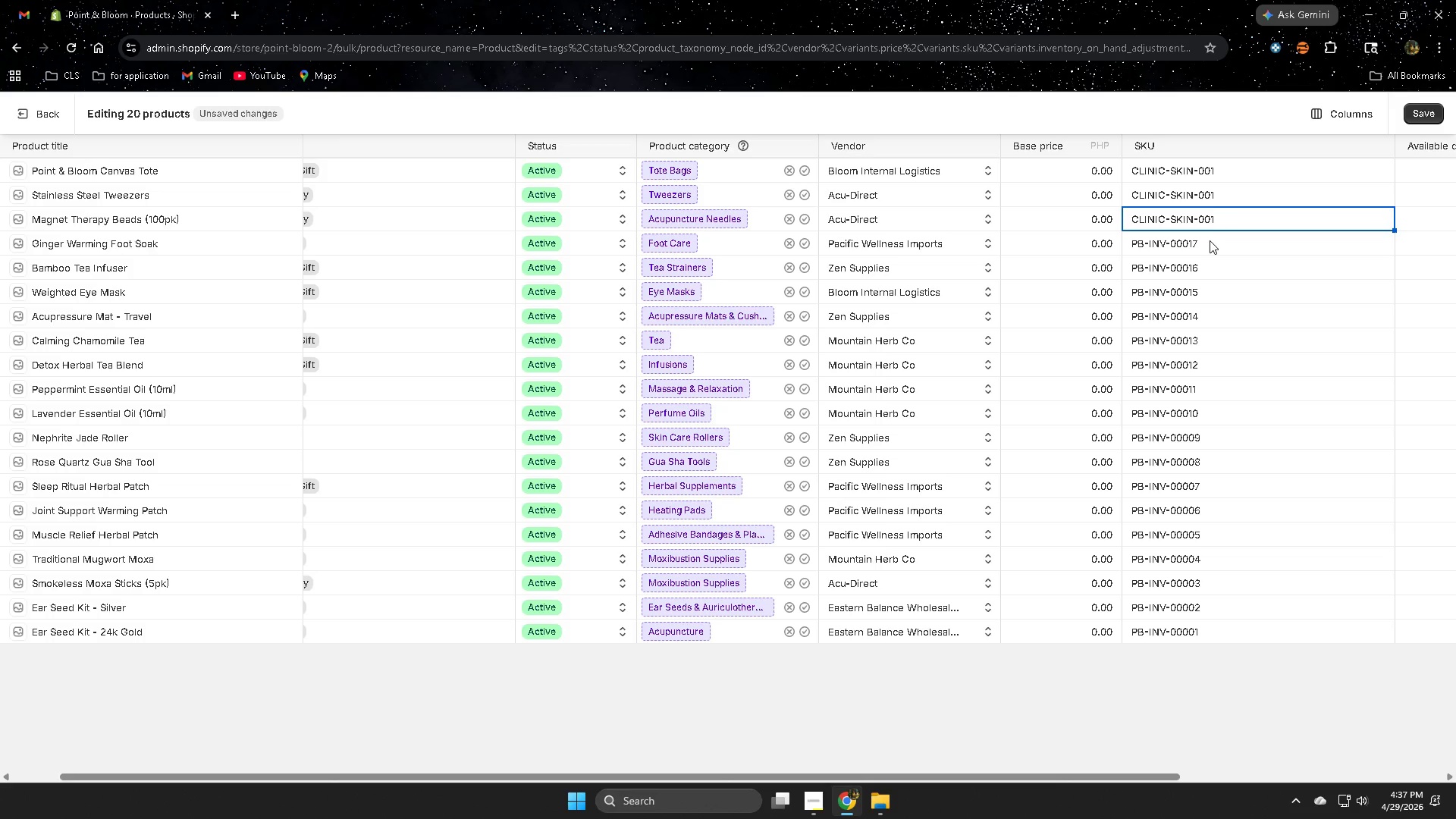 
double_click([1210, 240])
 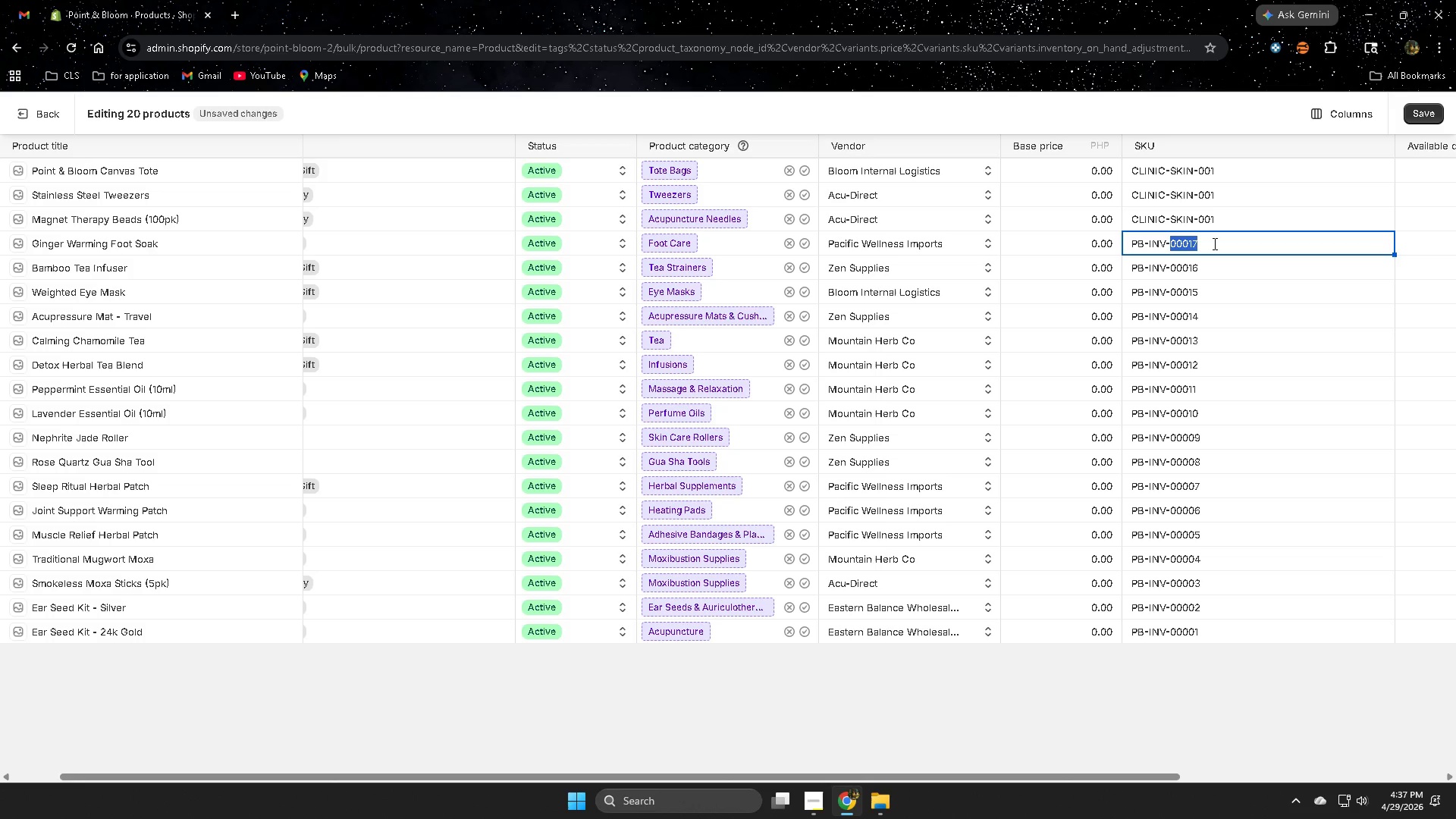 
double_click([1213, 243])
 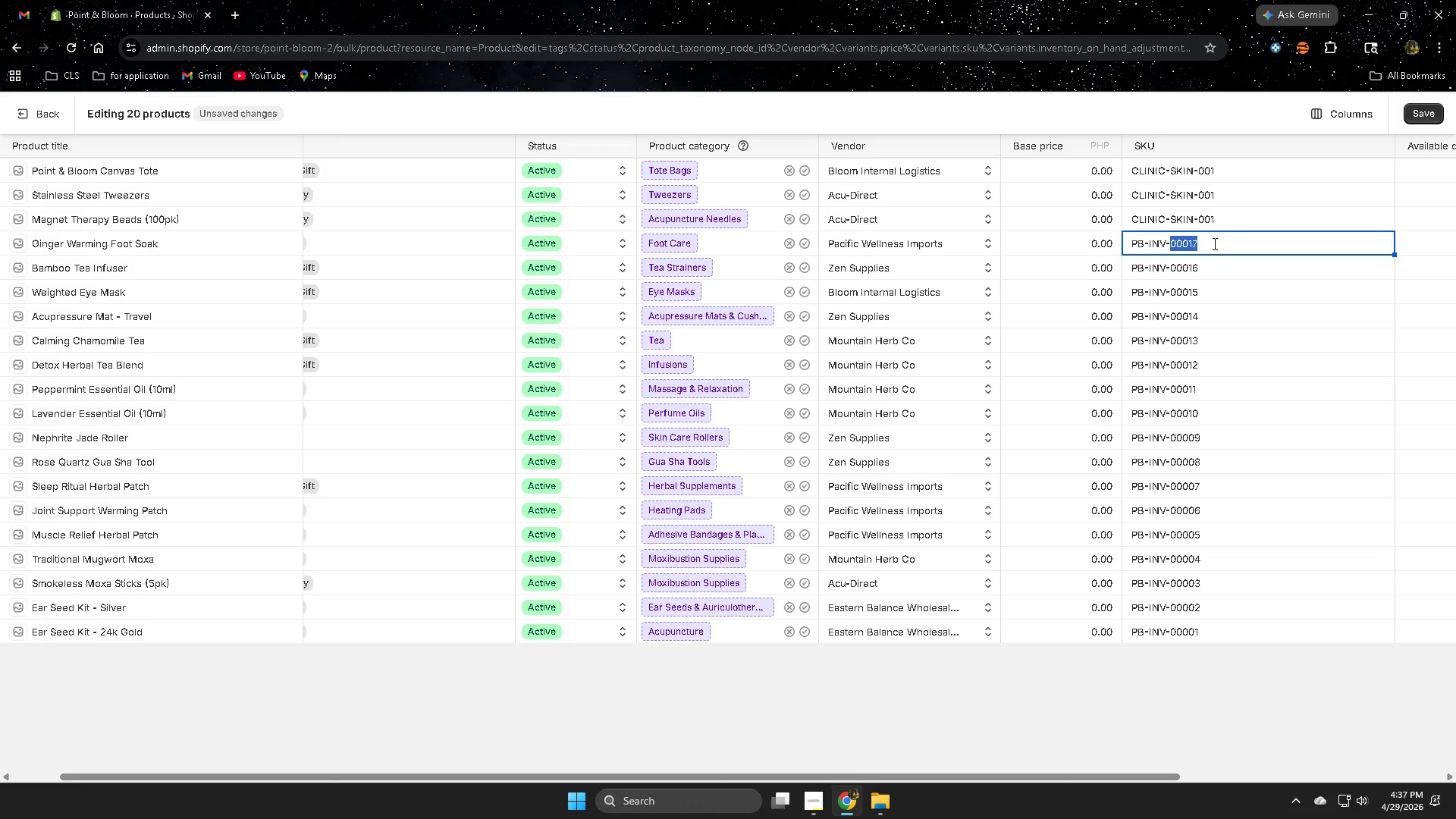 
triple_click([1213, 243])
 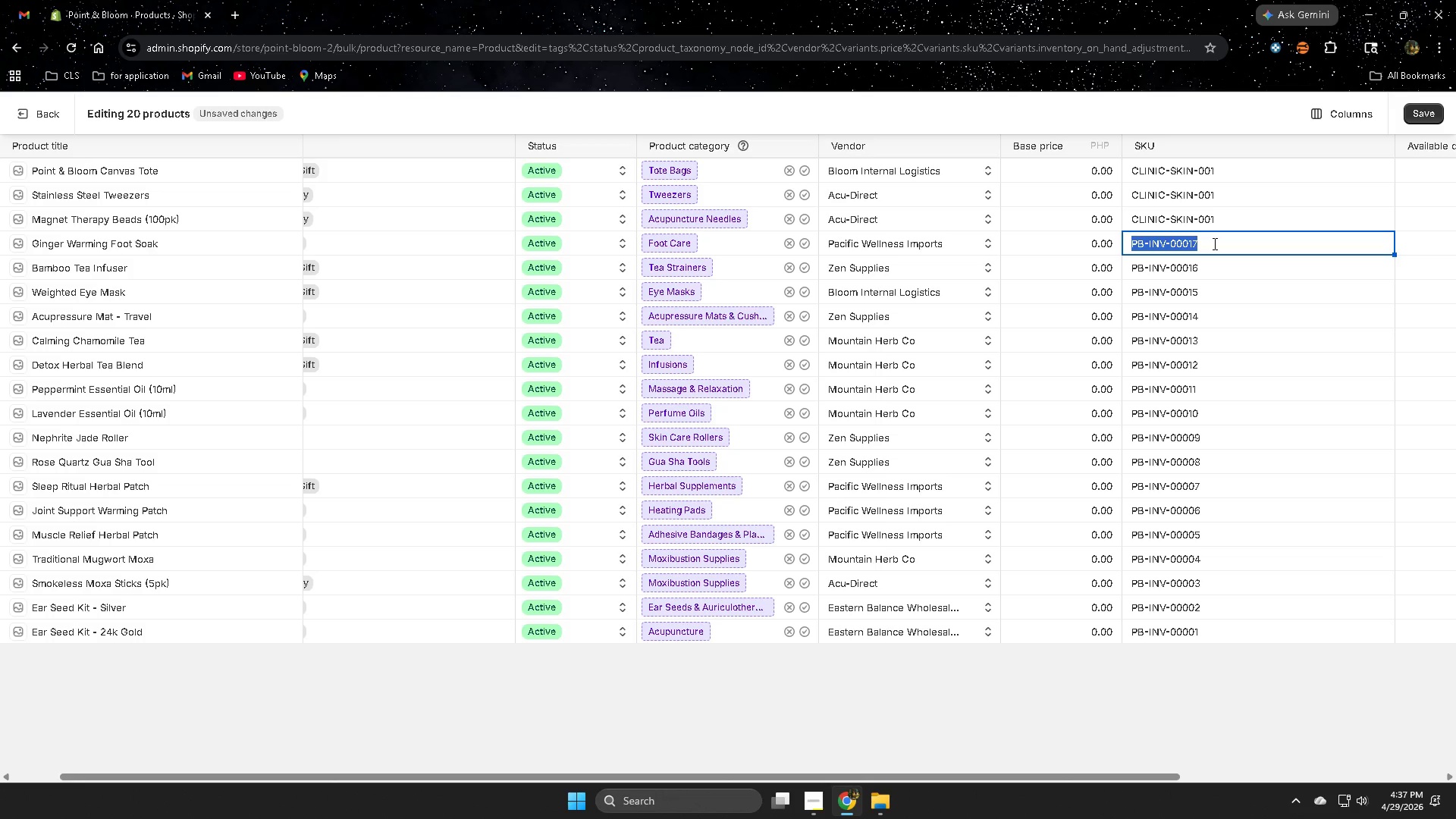 
key(Control+ControlLeft)
 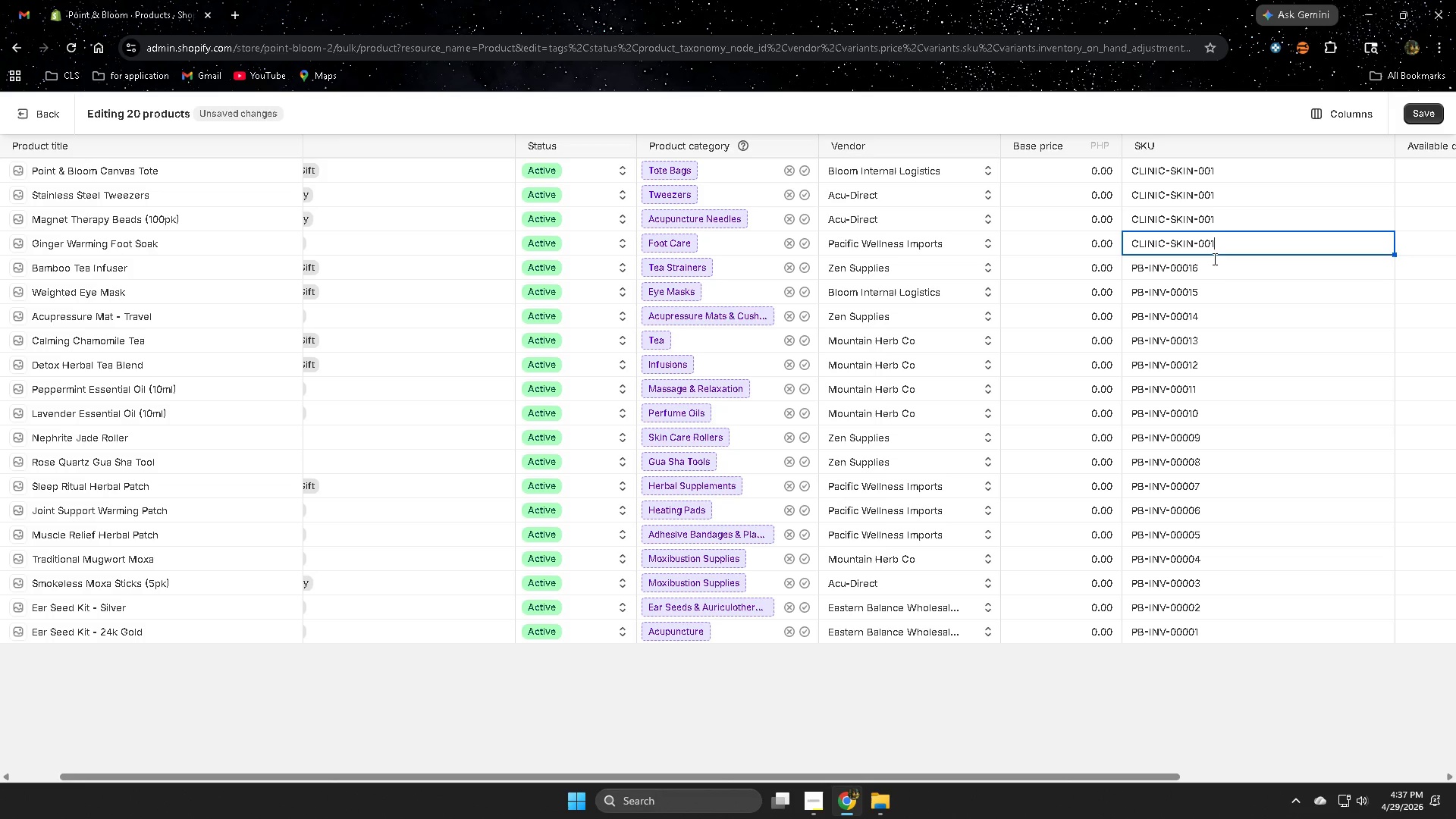 
key(Control+V)
 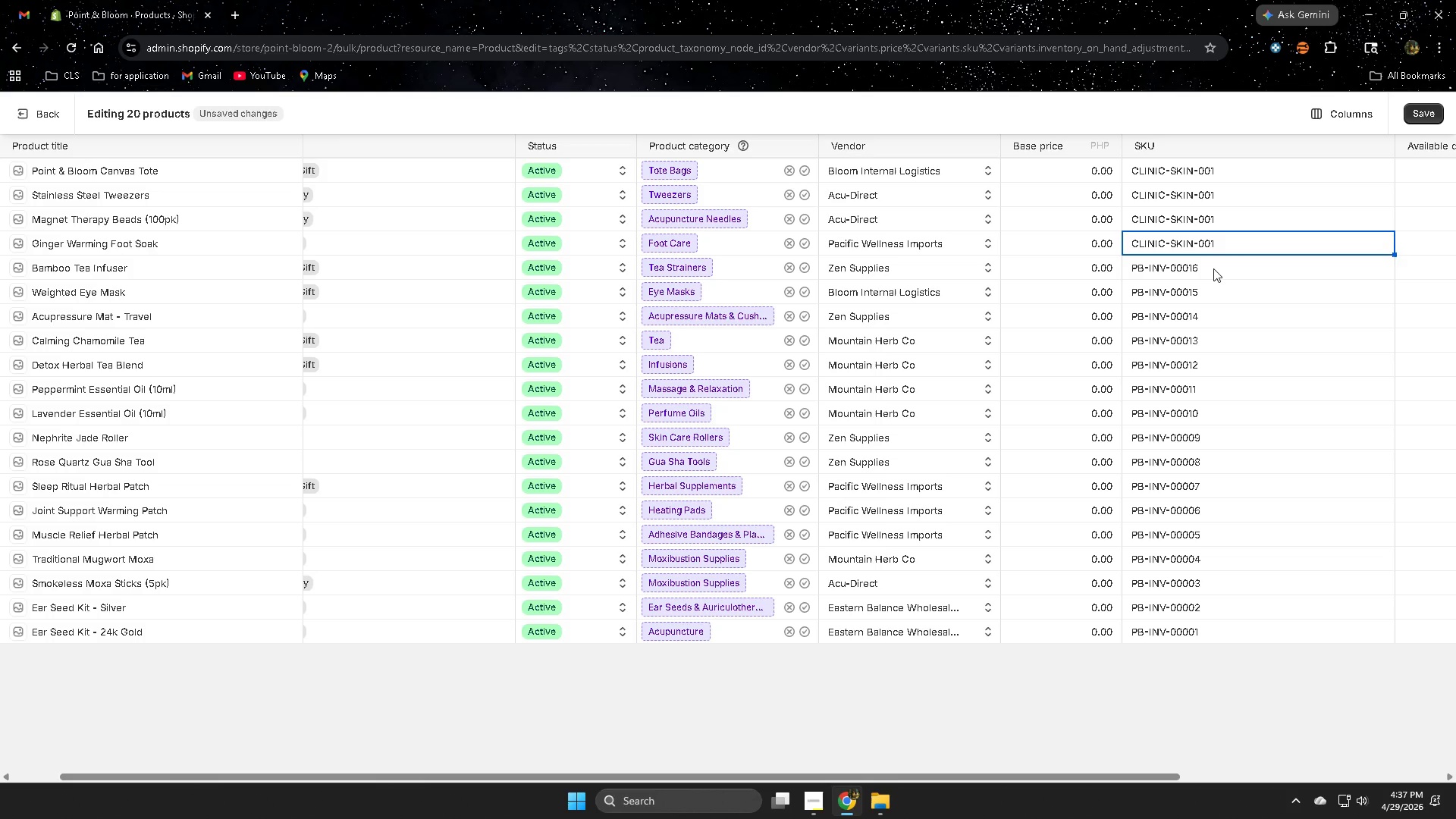 
double_click([1213, 268])
 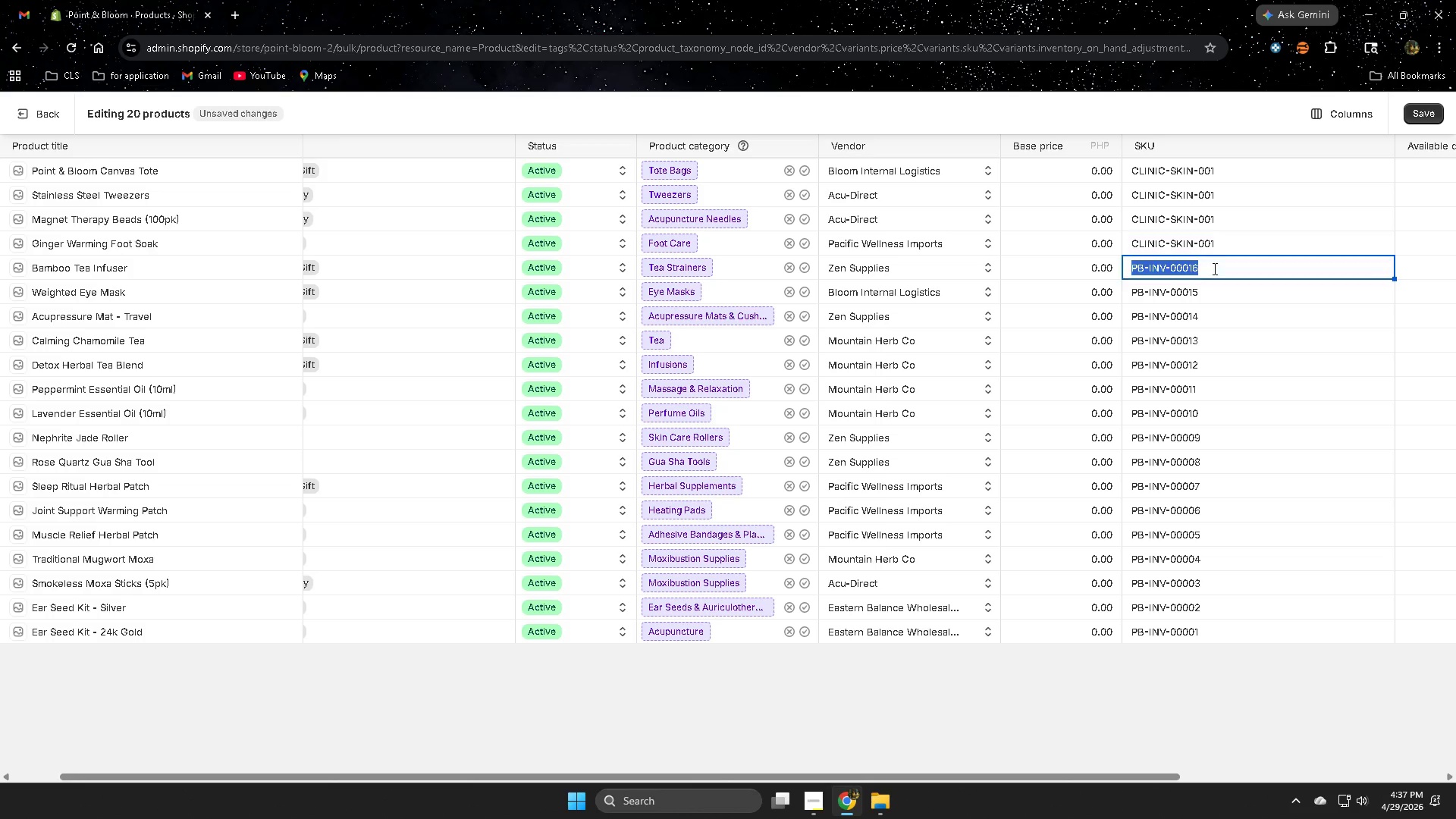 
triple_click([1213, 268])
 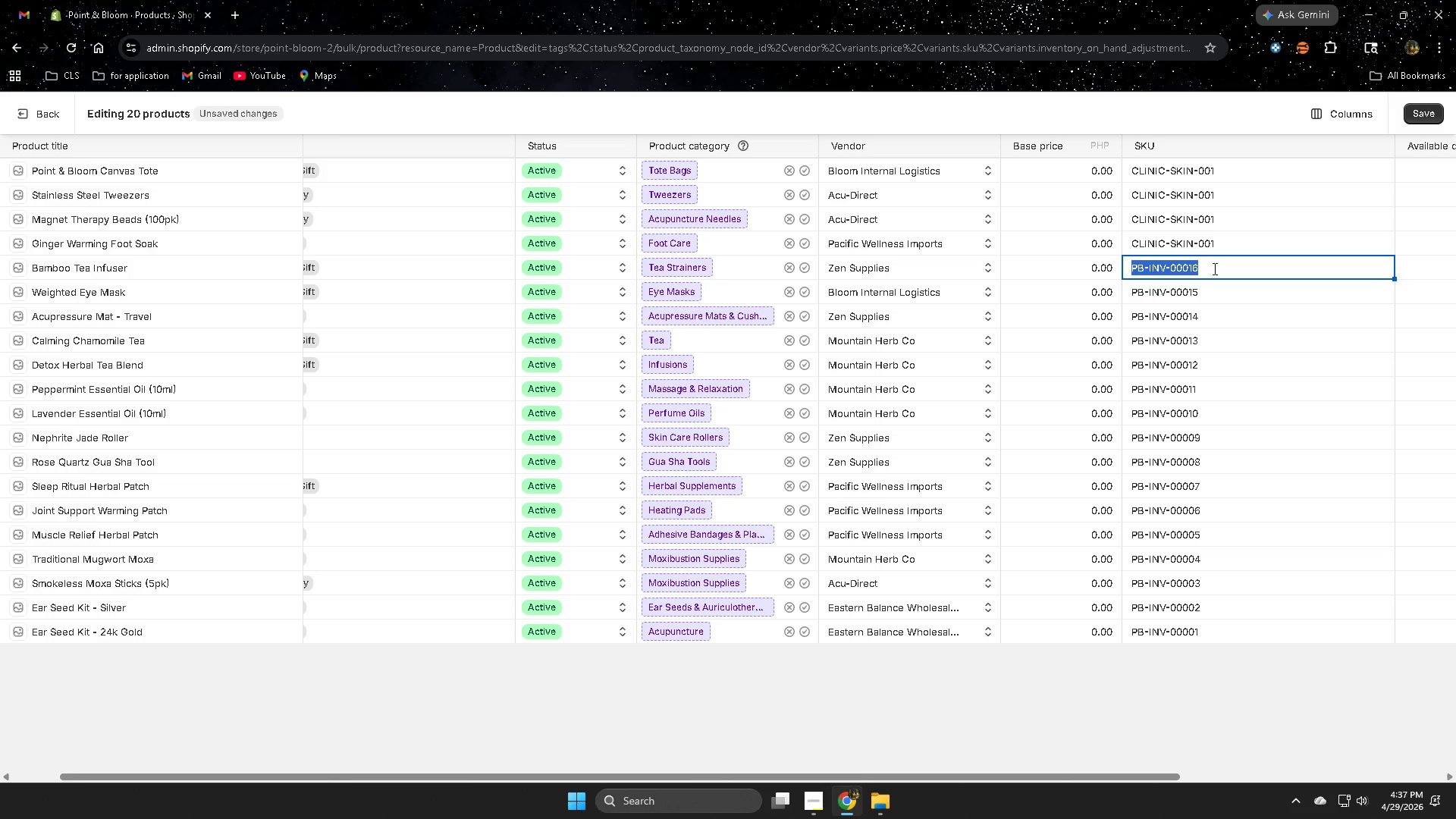 
key(Control+ControlLeft)
 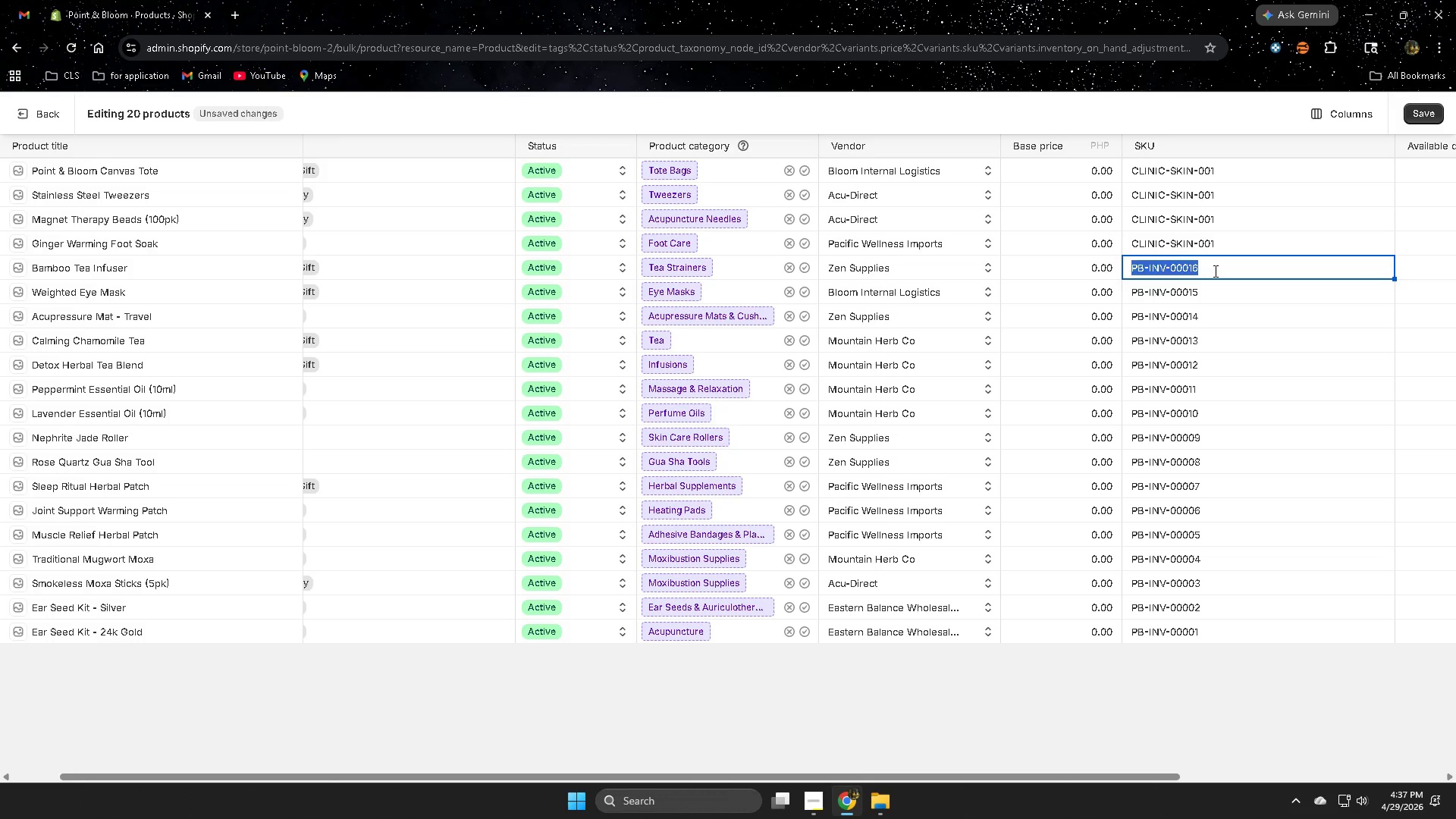 
key(Control+V)
 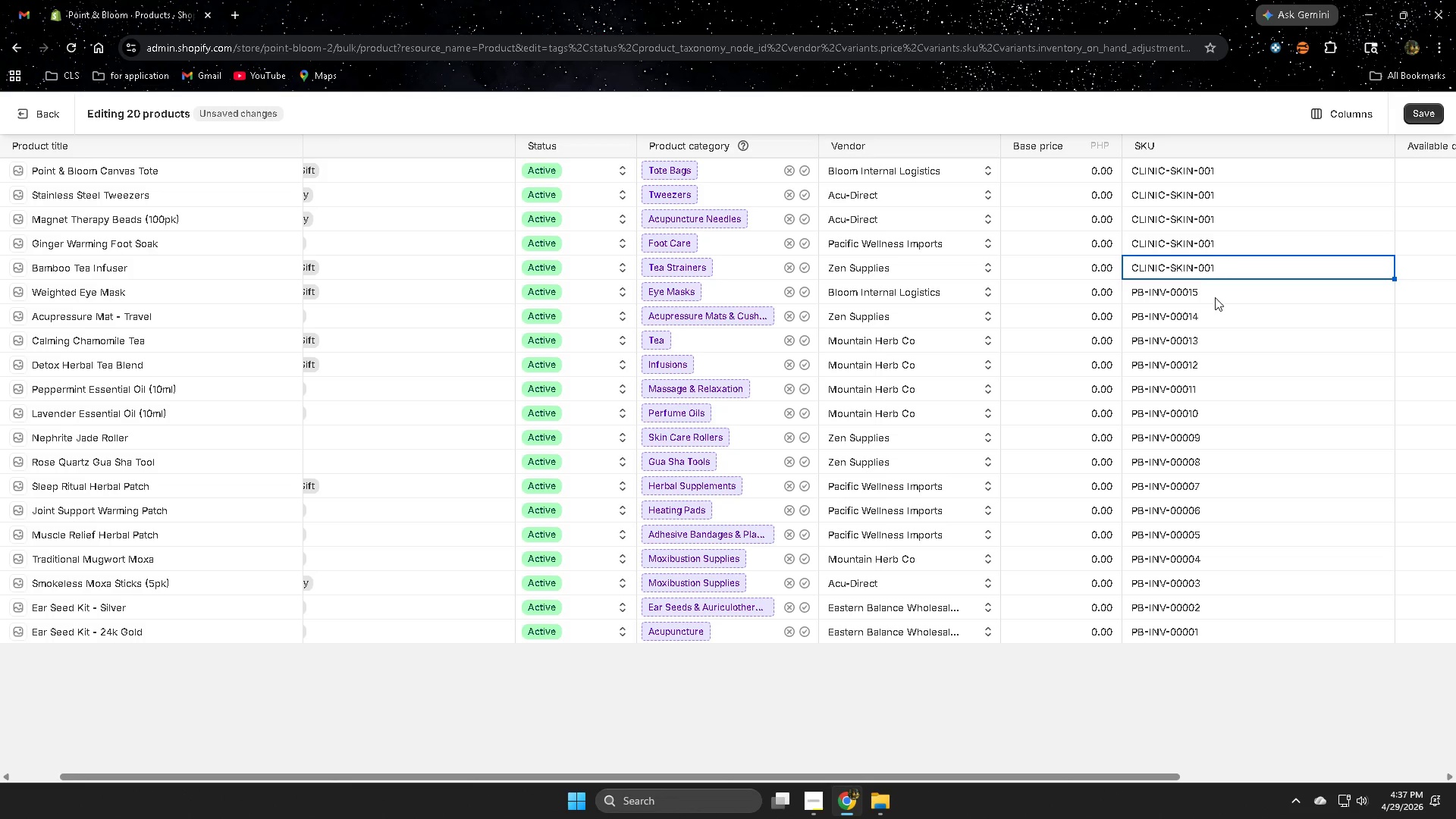 
double_click([1215, 297])
 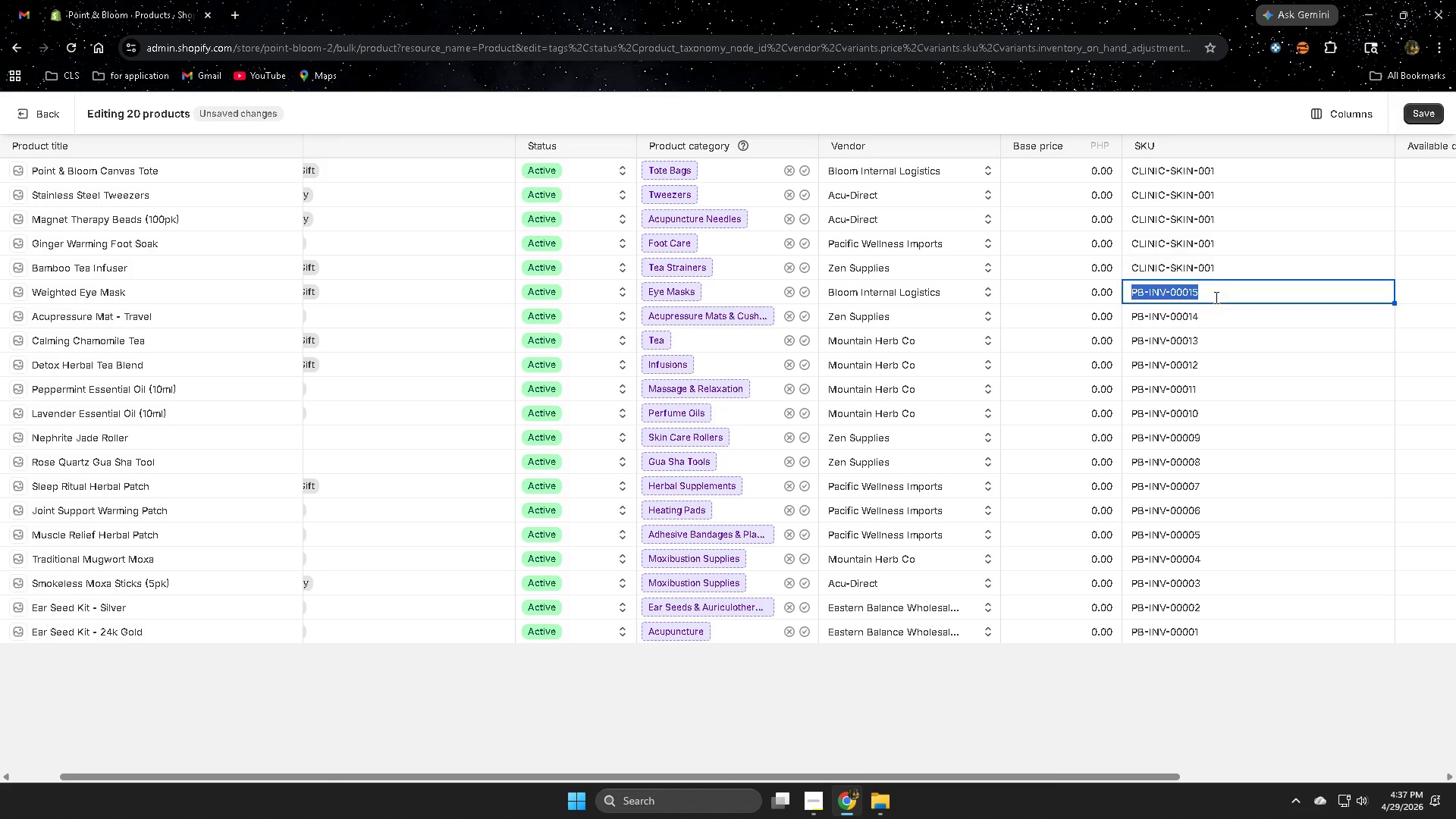 
triple_click([1215, 297])
 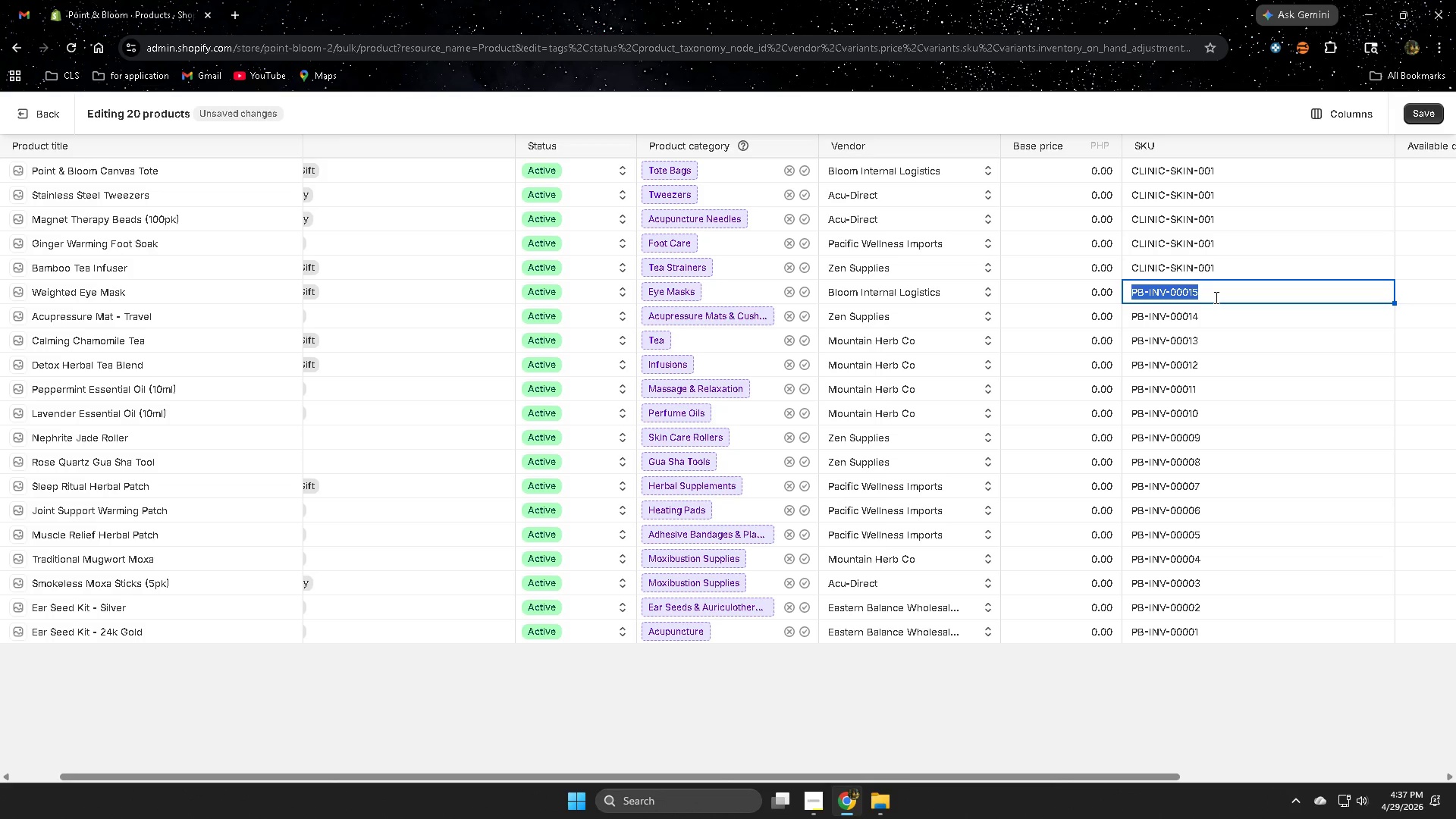 
key(Control+ControlLeft)
 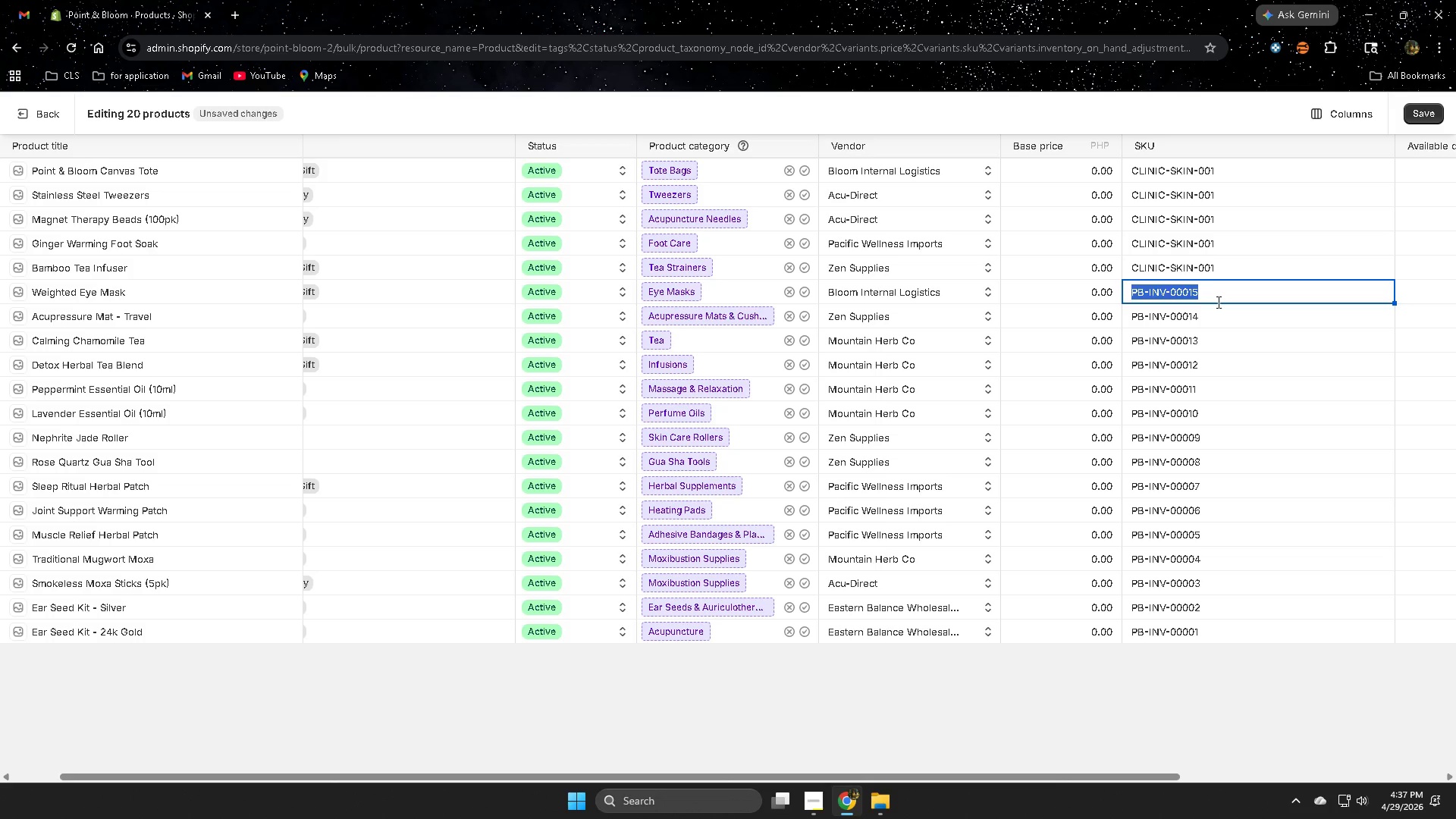 
key(Control+V)
 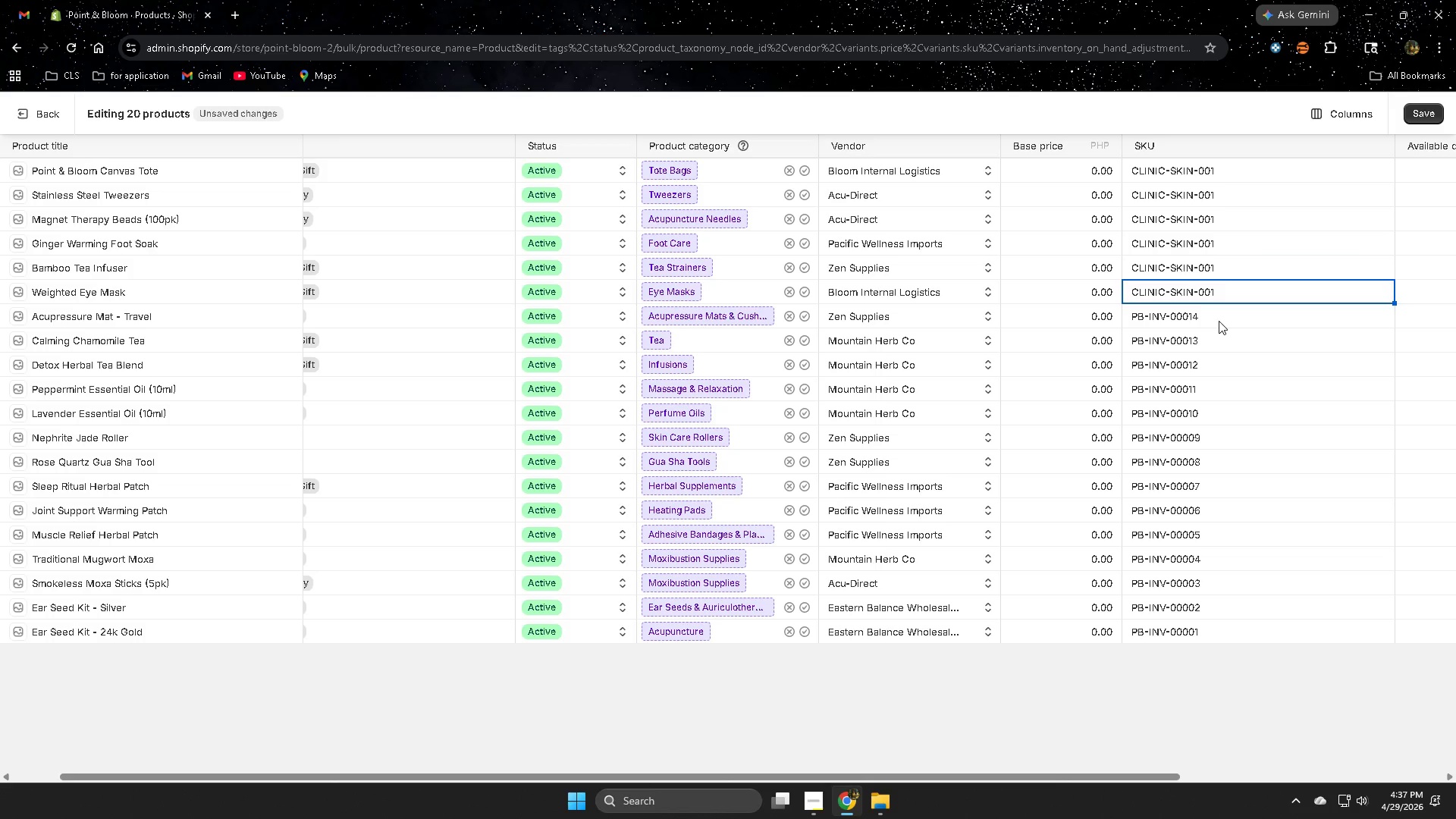 
double_click([1219, 321])
 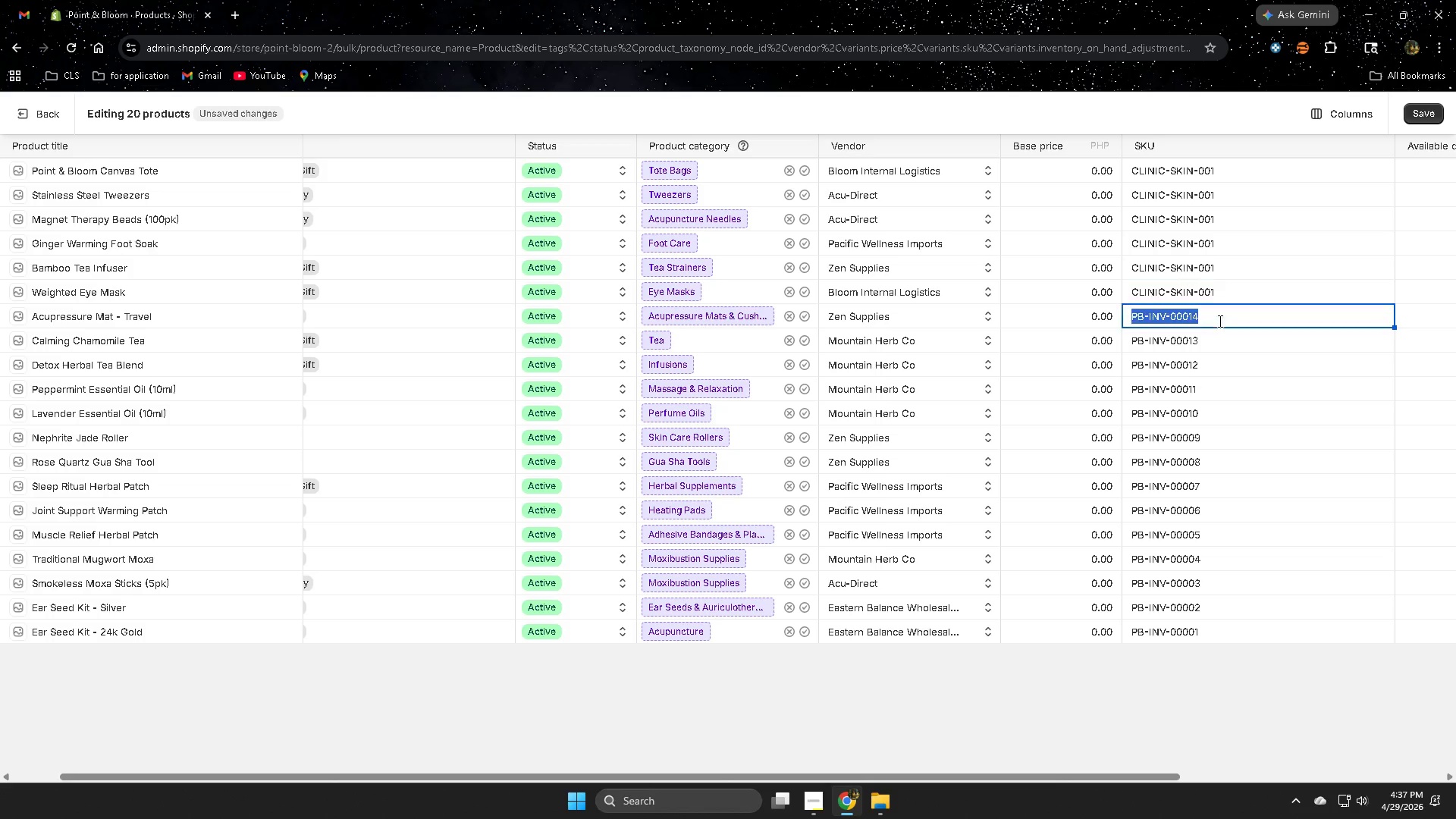 
triple_click([1219, 321])
 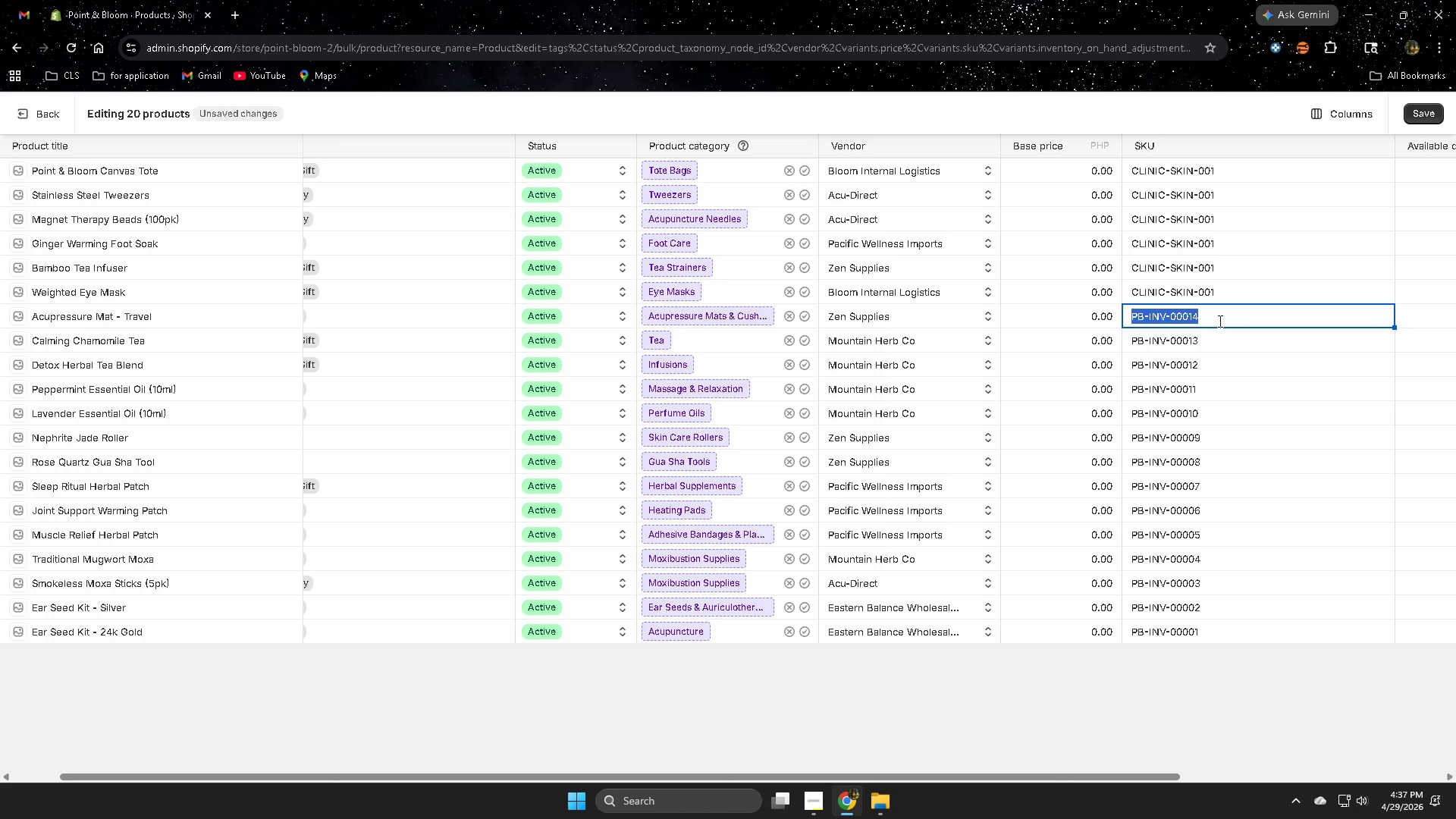 
key(Control+ControlLeft)
 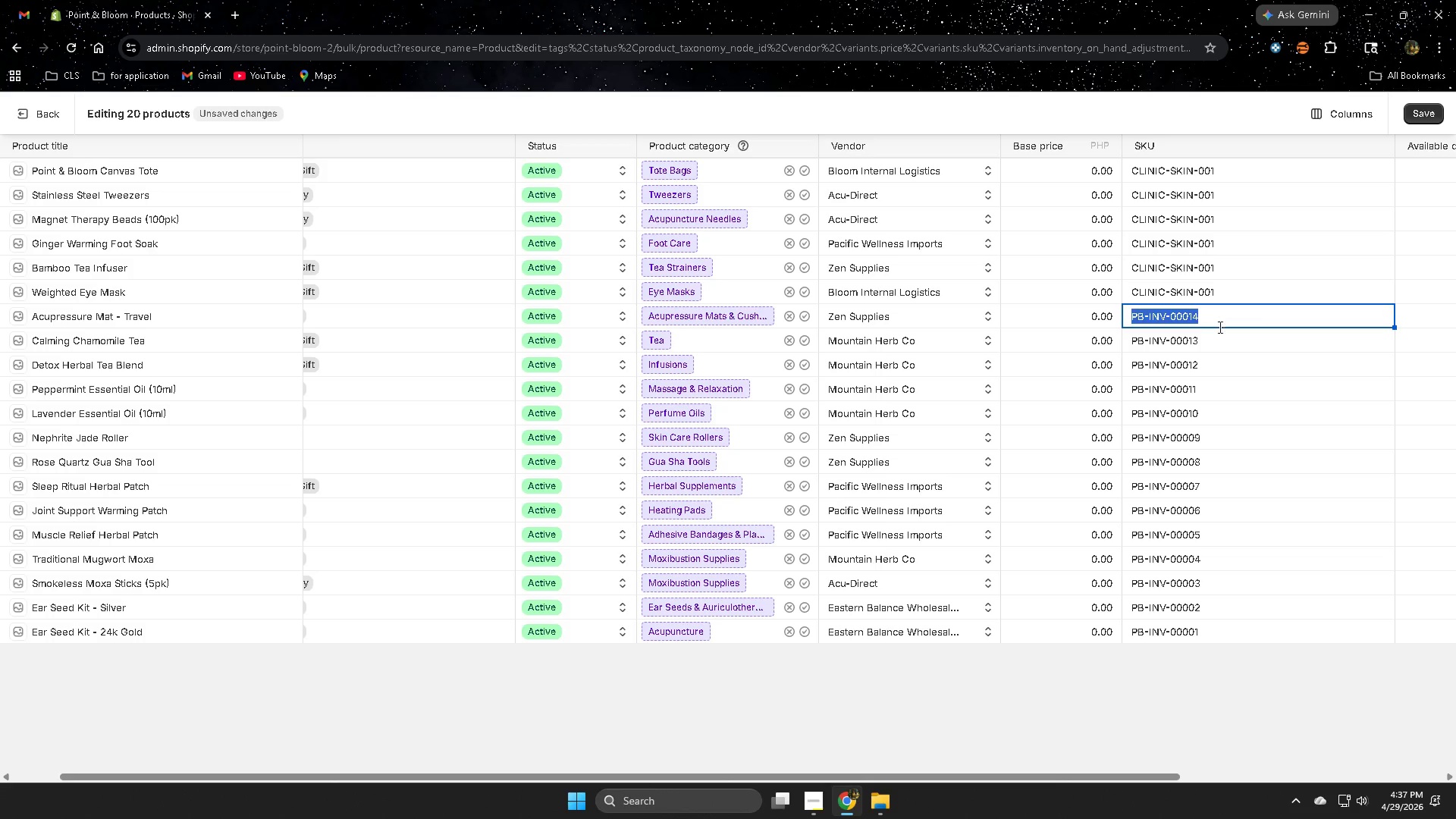 
key(Control+V)
 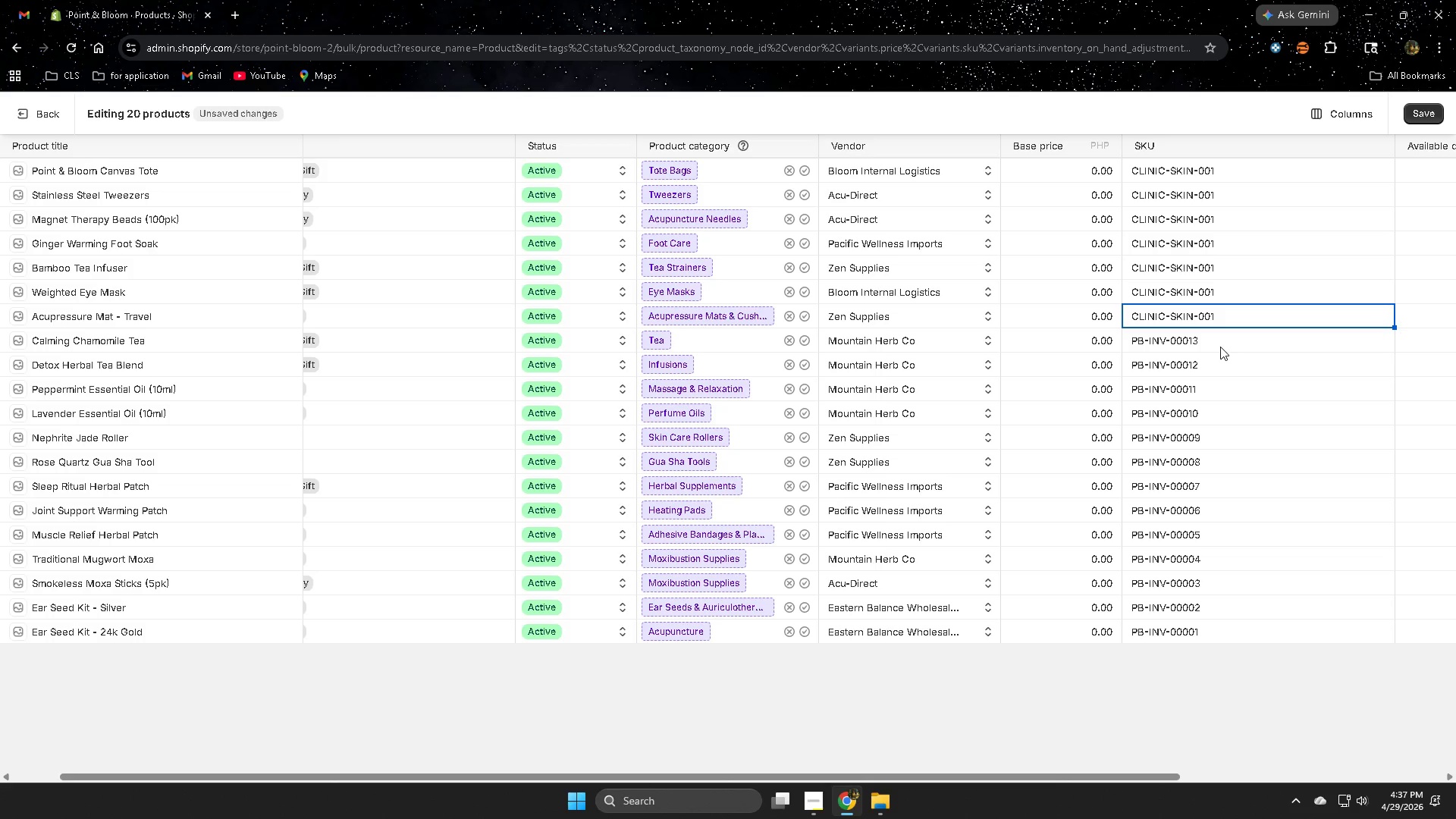 
double_click([1220, 347])
 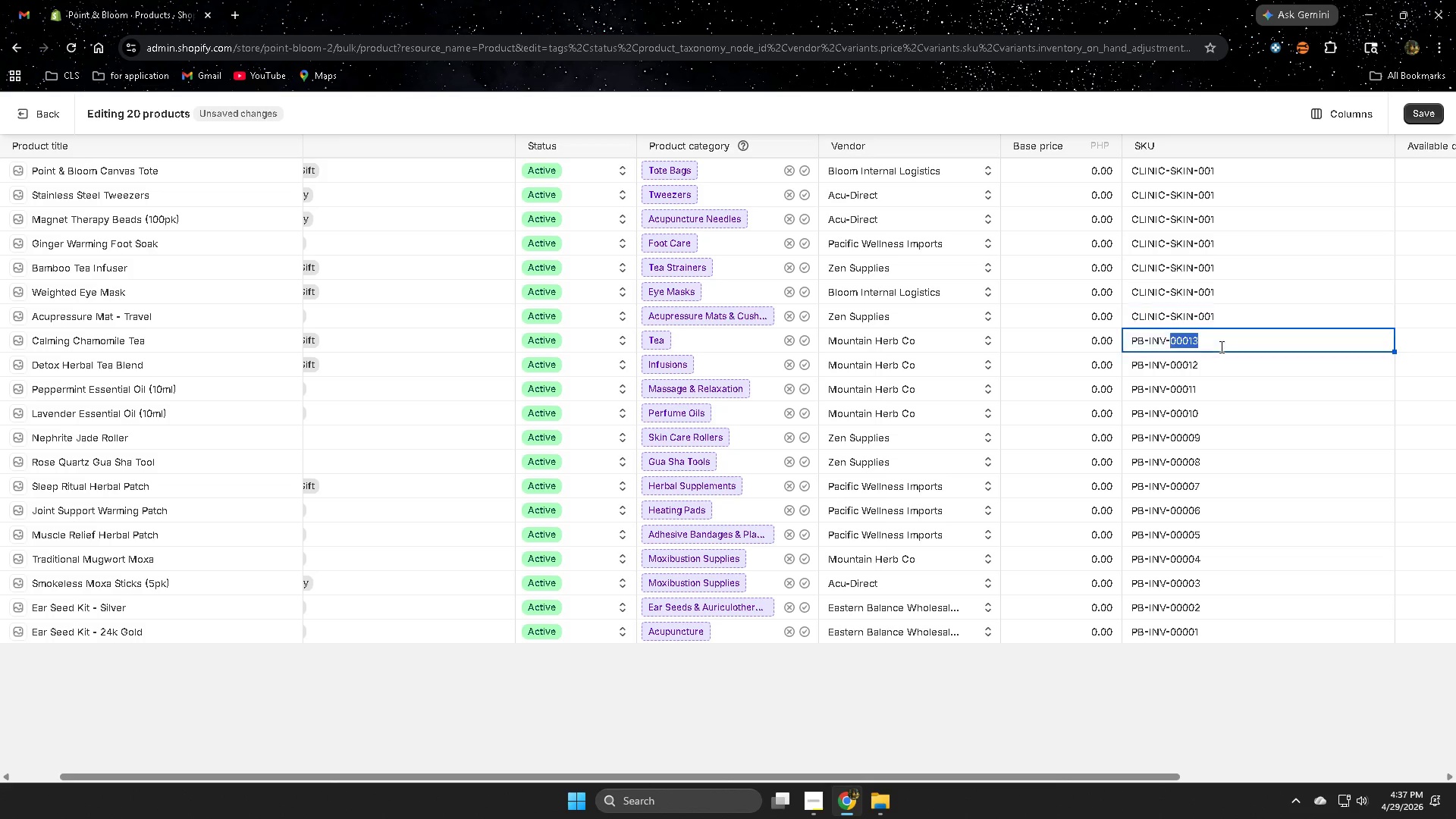 
triple_click([1220, 347])
 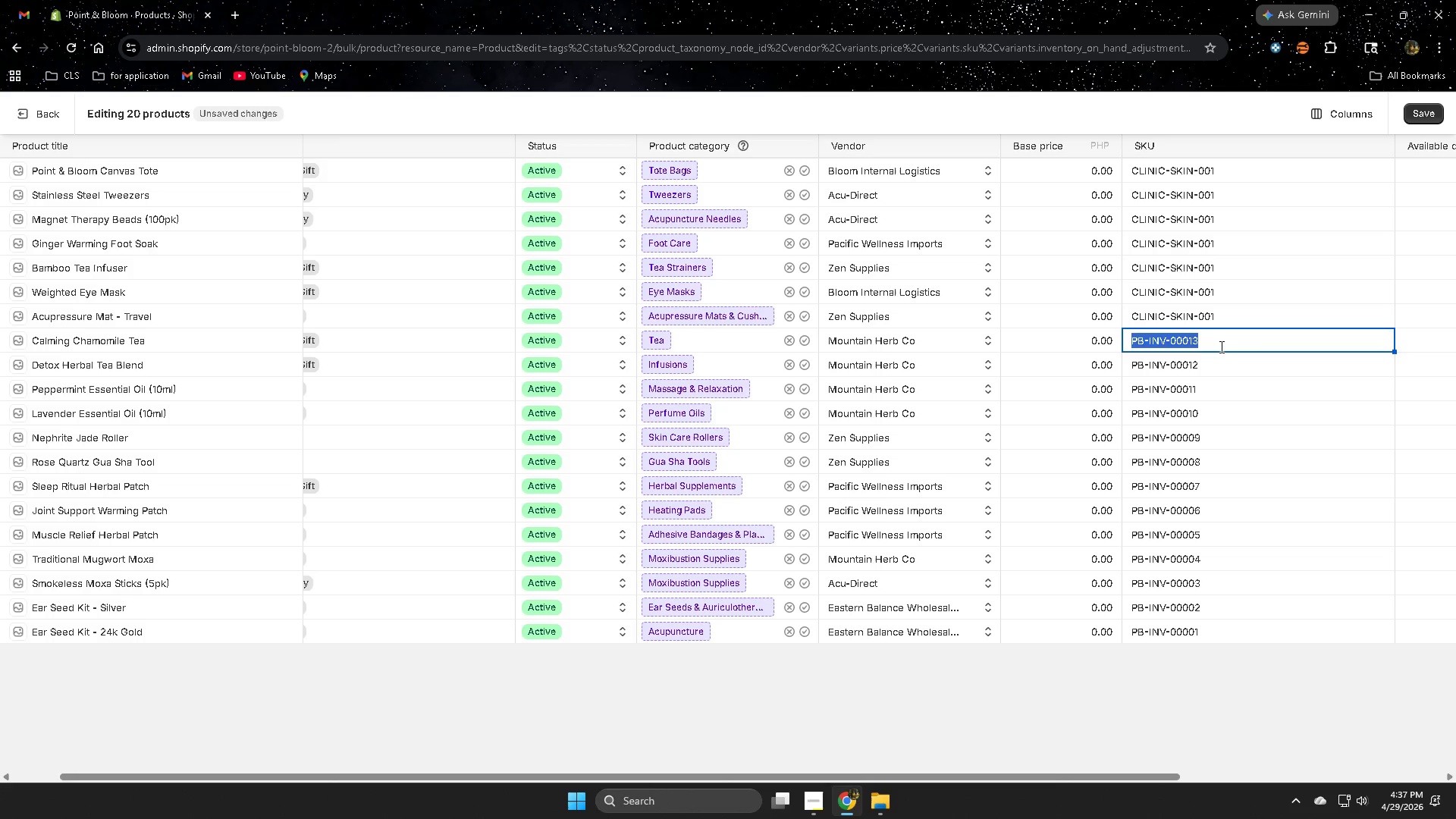 
key(Control+ControlLeft)
 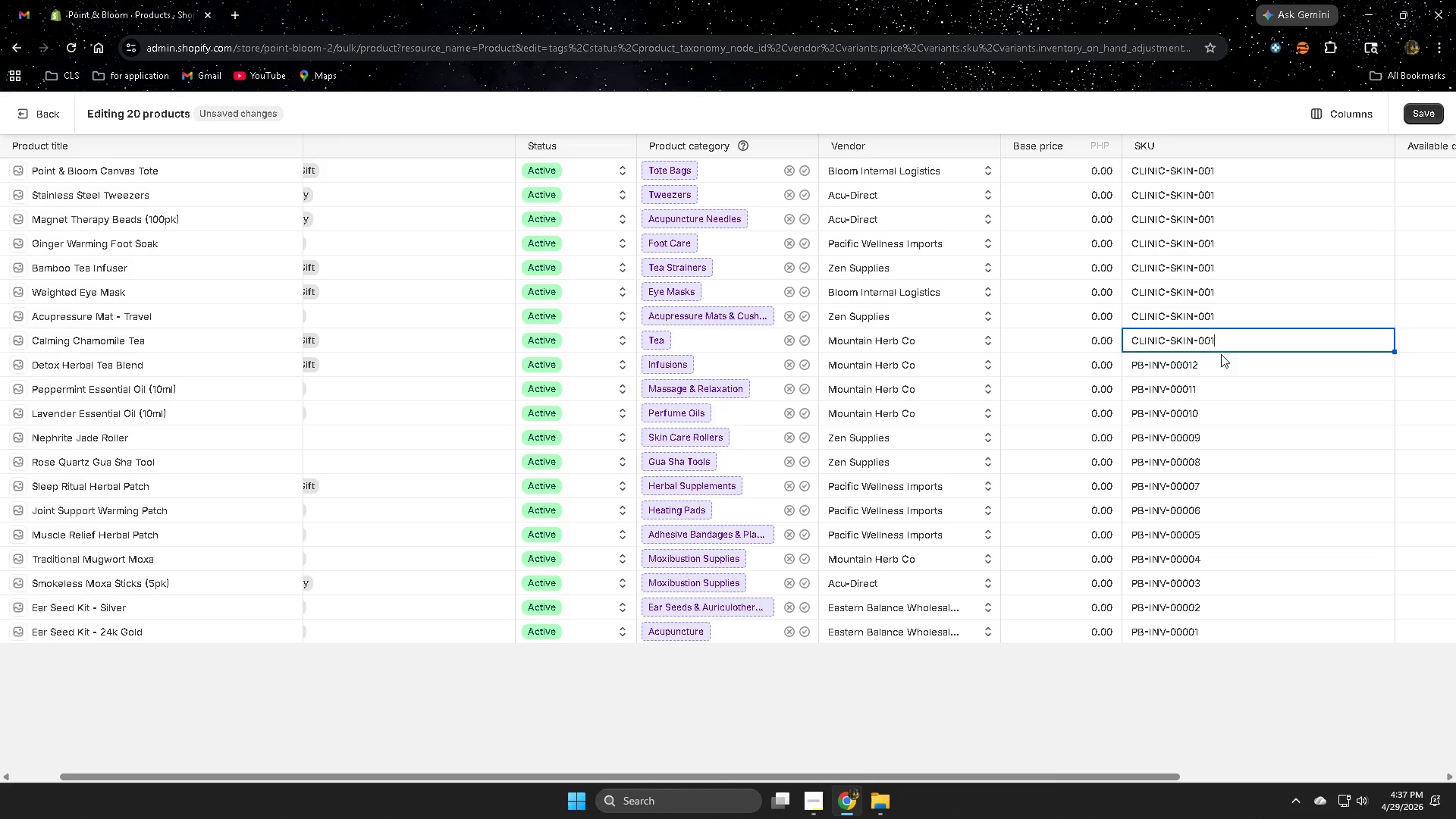 
key(Control+V)
 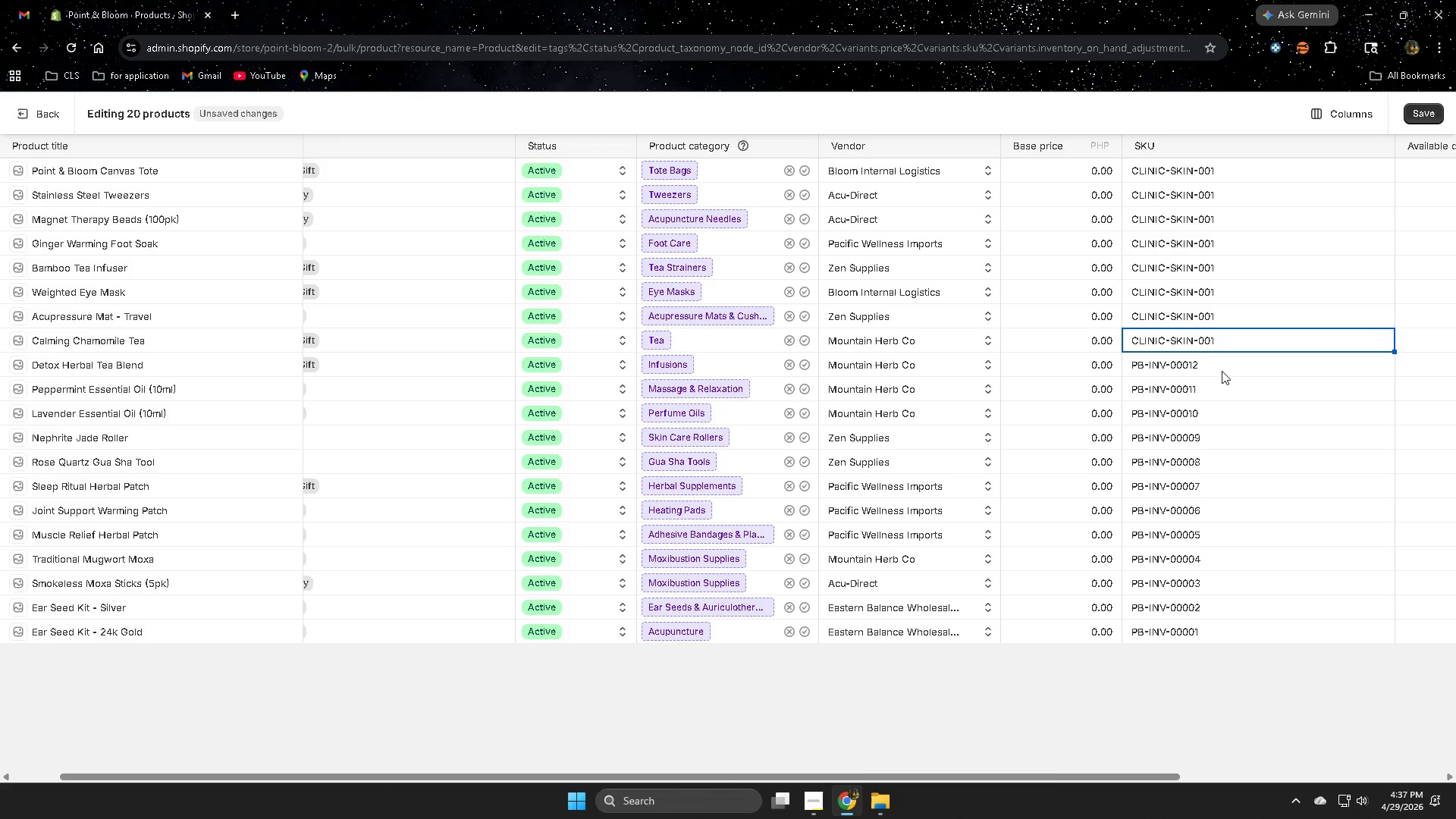 
double_click([1222, 371])
 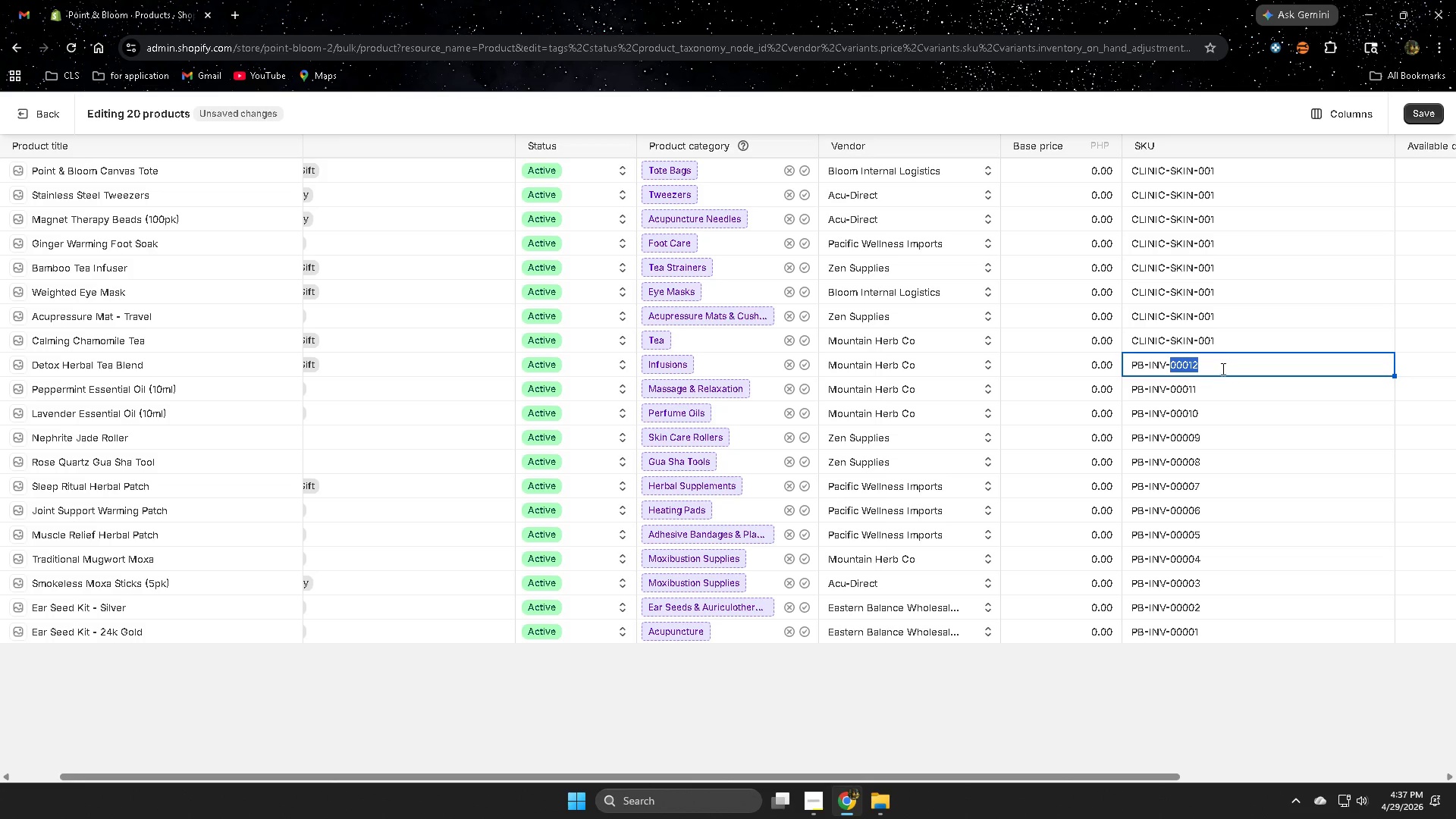 
triple_click([1222, 369])
 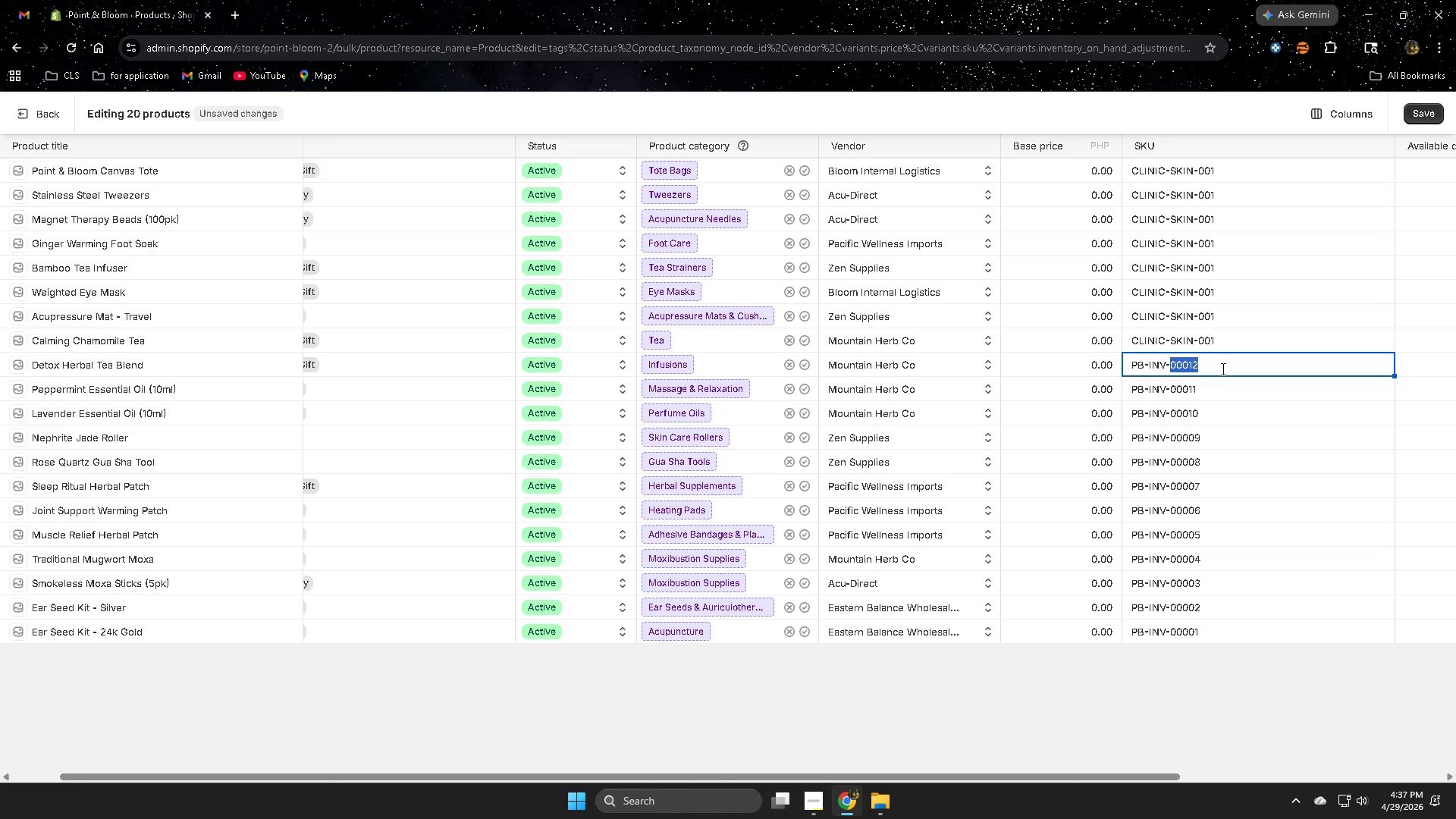 
triple_click([1222, 369])
 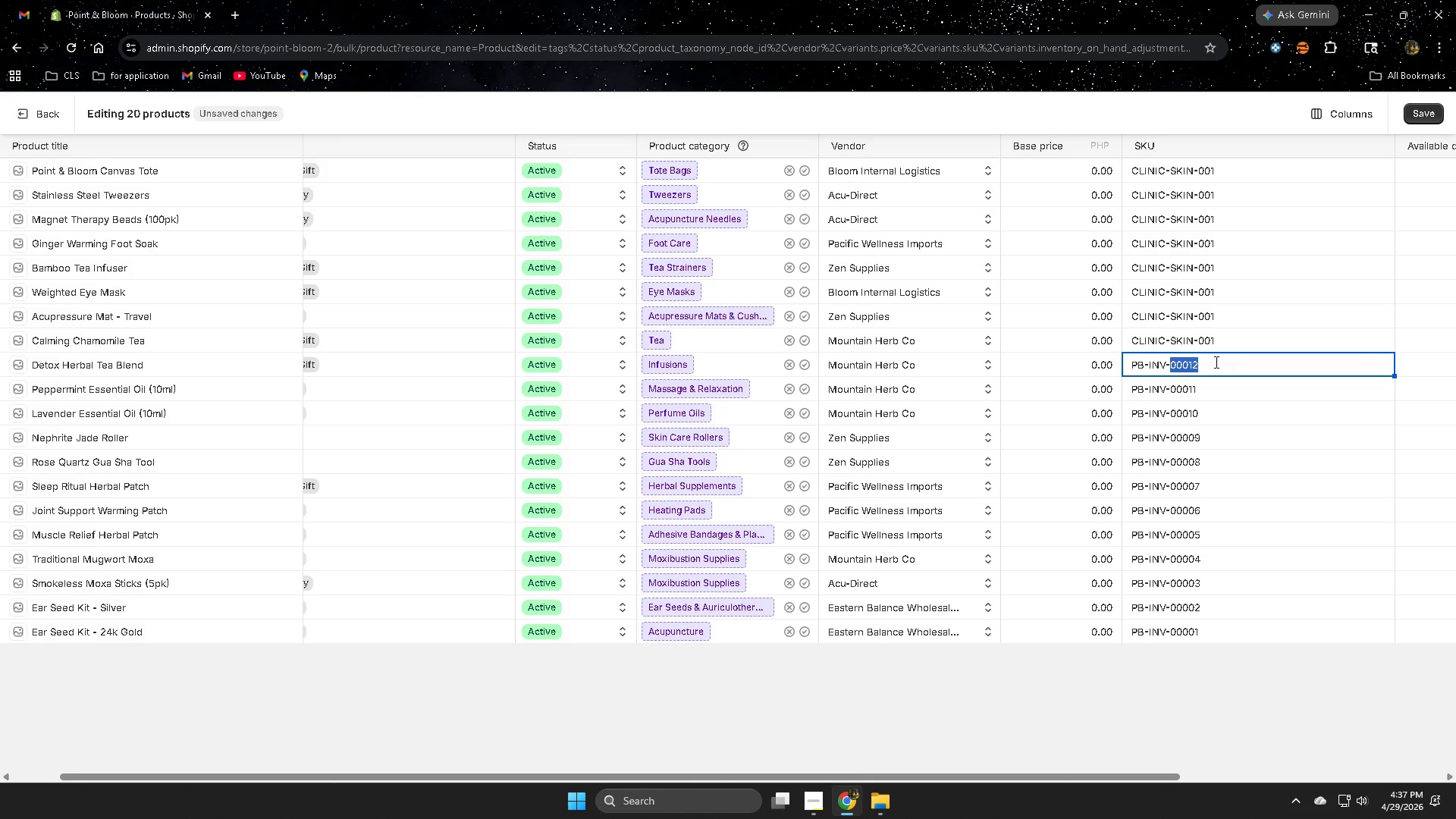 
triple_click([1215, 362])
 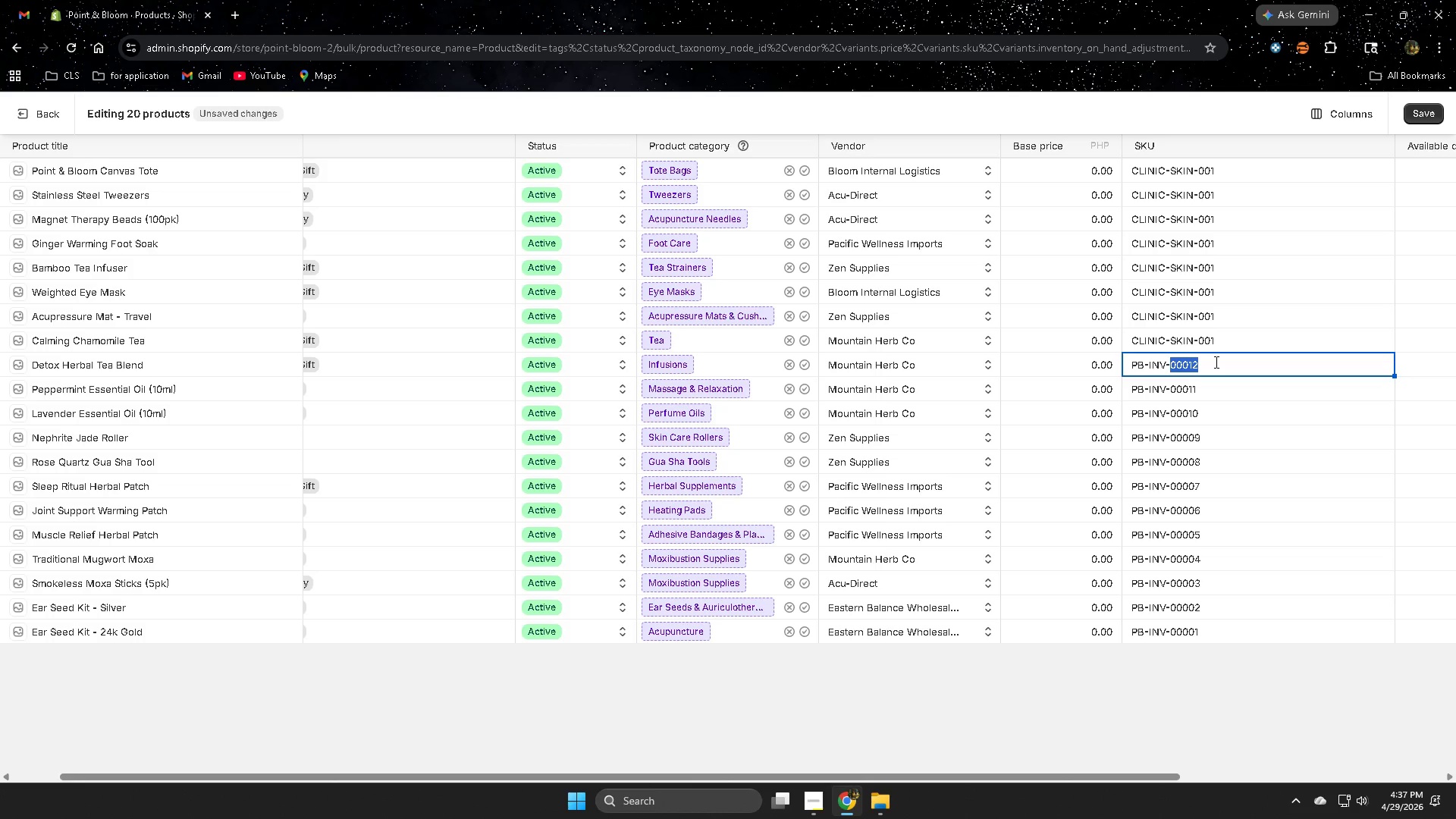 
triple_click([1215, 362])
 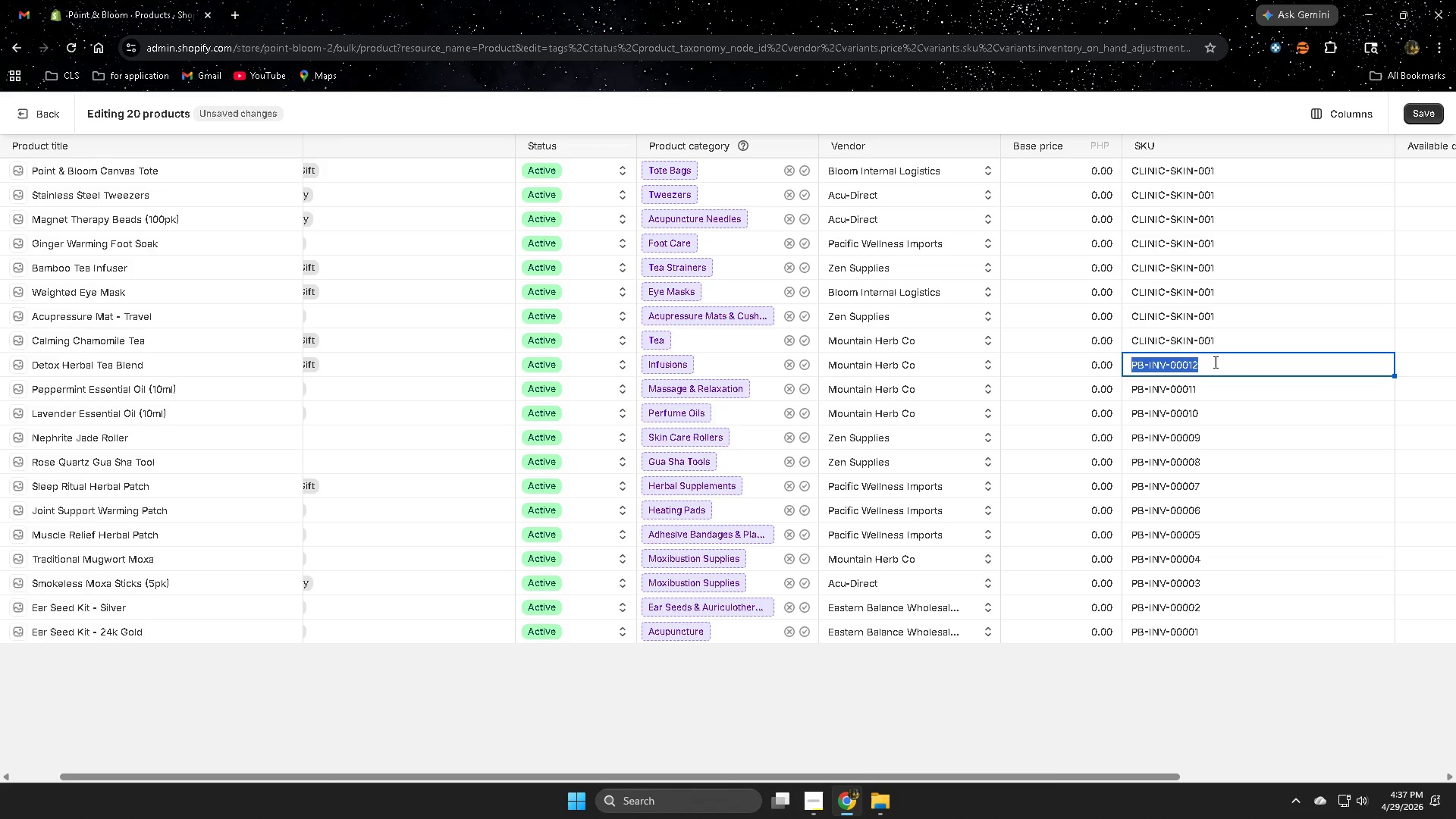 
triple_click([1214, 362])
 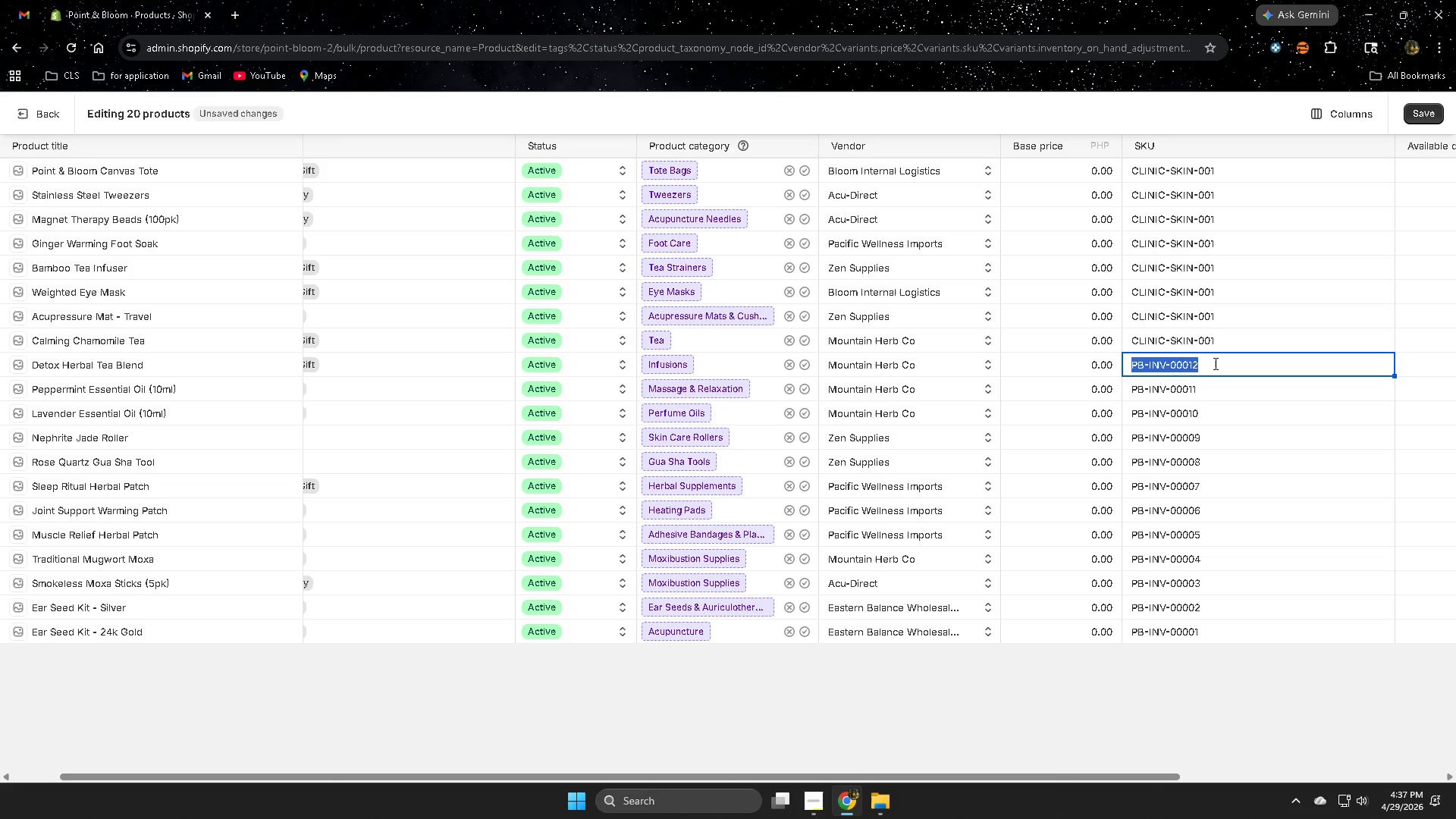 
key(Control+ControlLeft)
 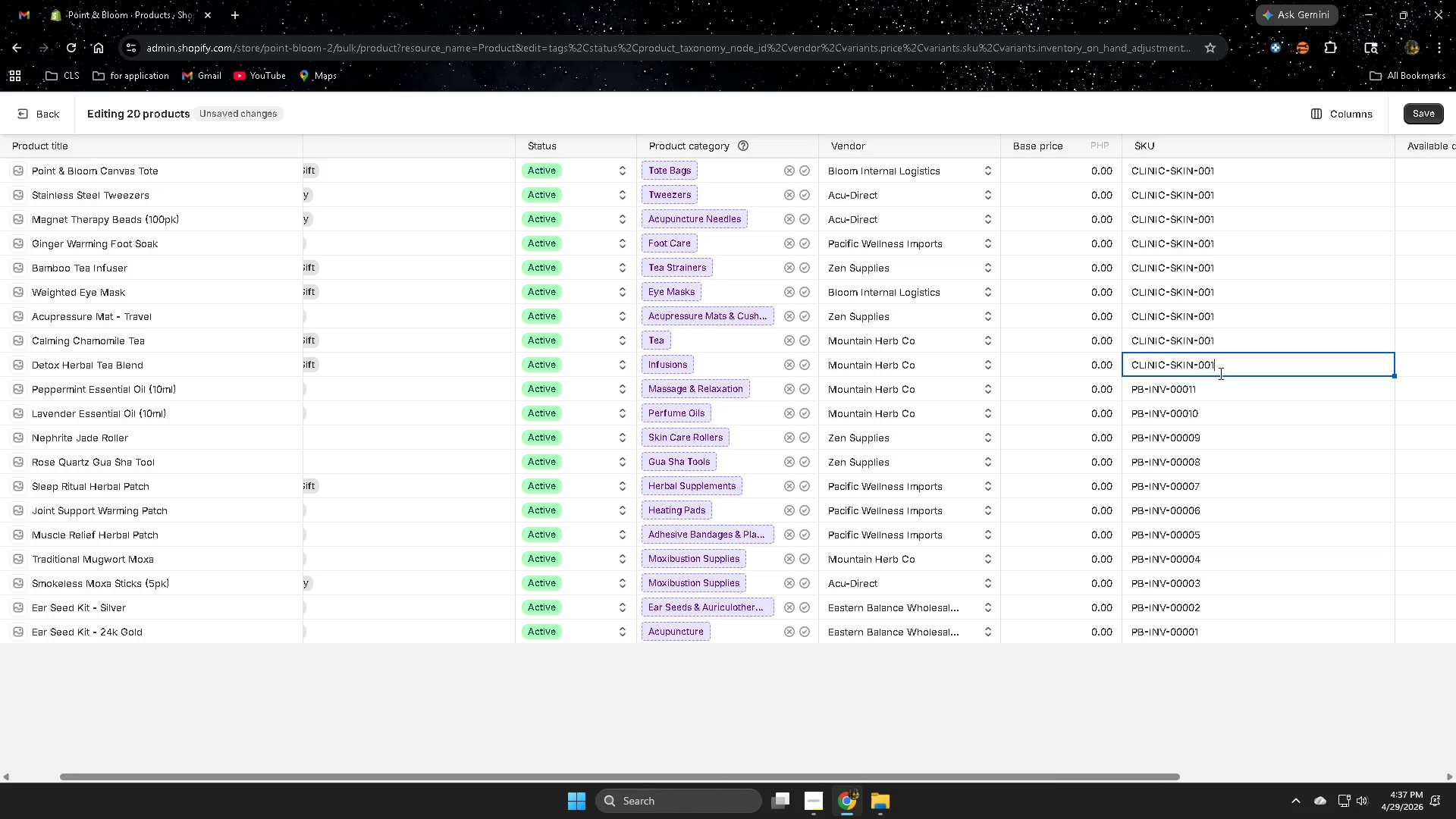 
key(Control+V)
 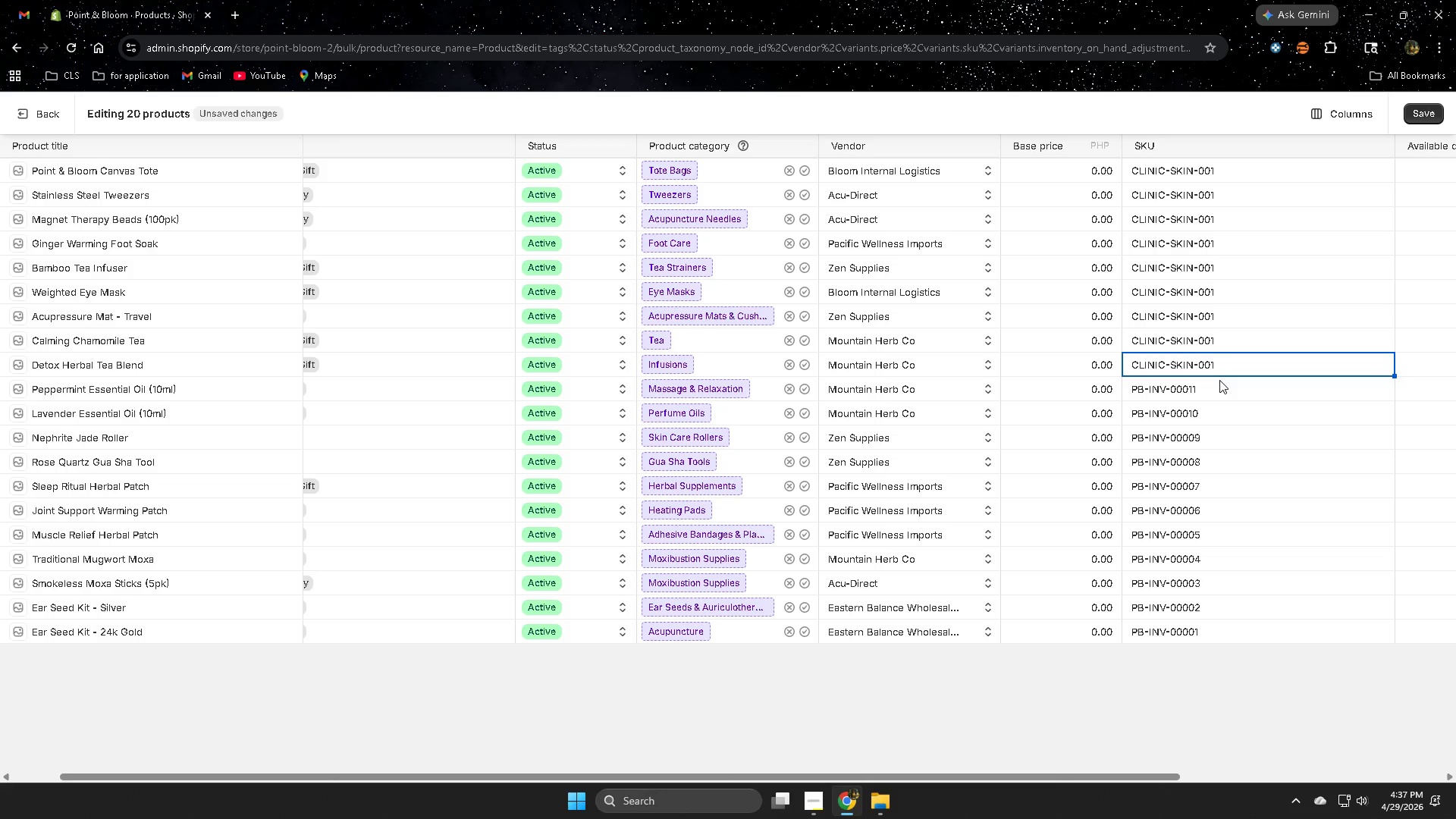 
left_click([1219, 380])
 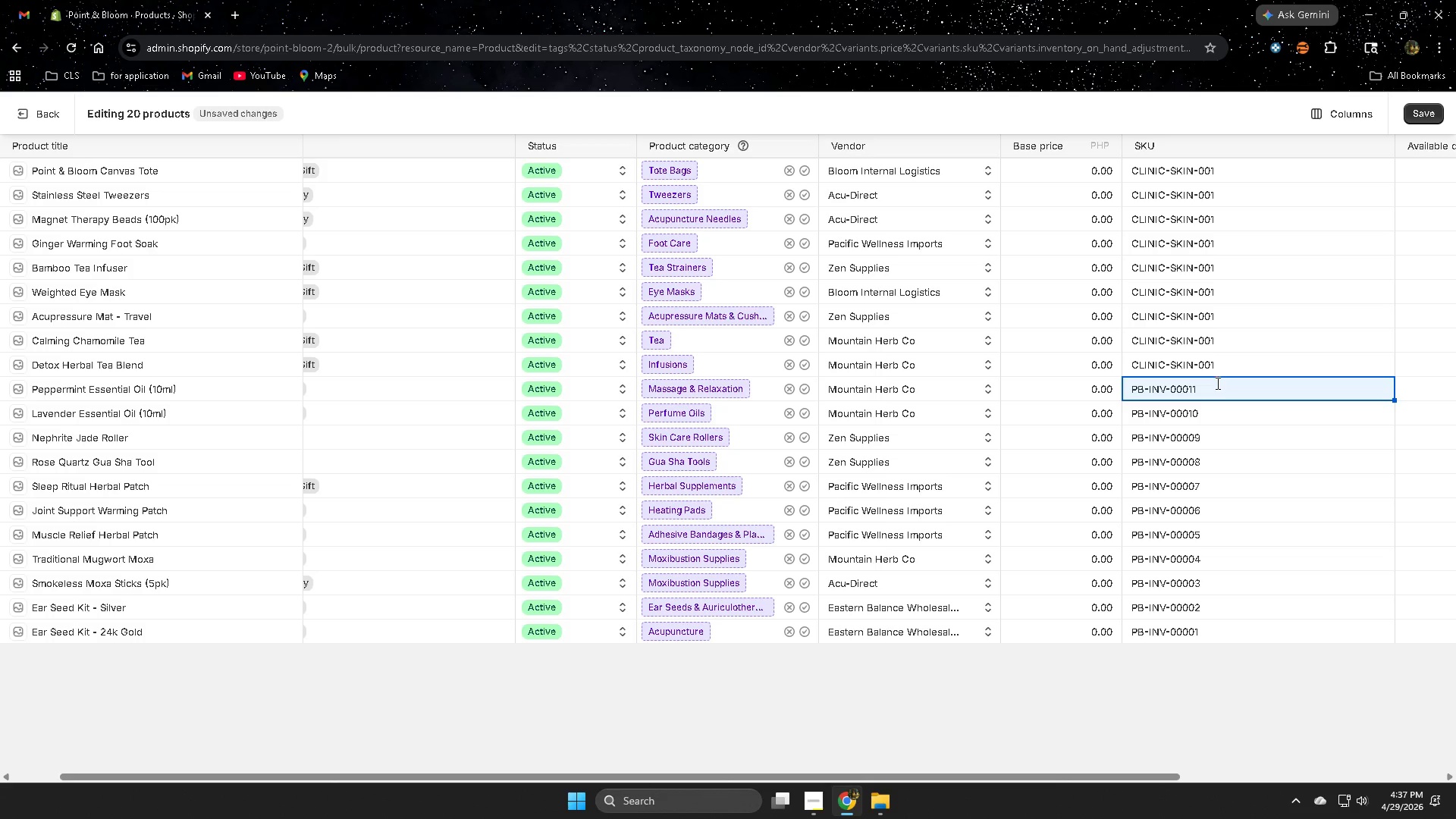 
double_click([1216, 383])
 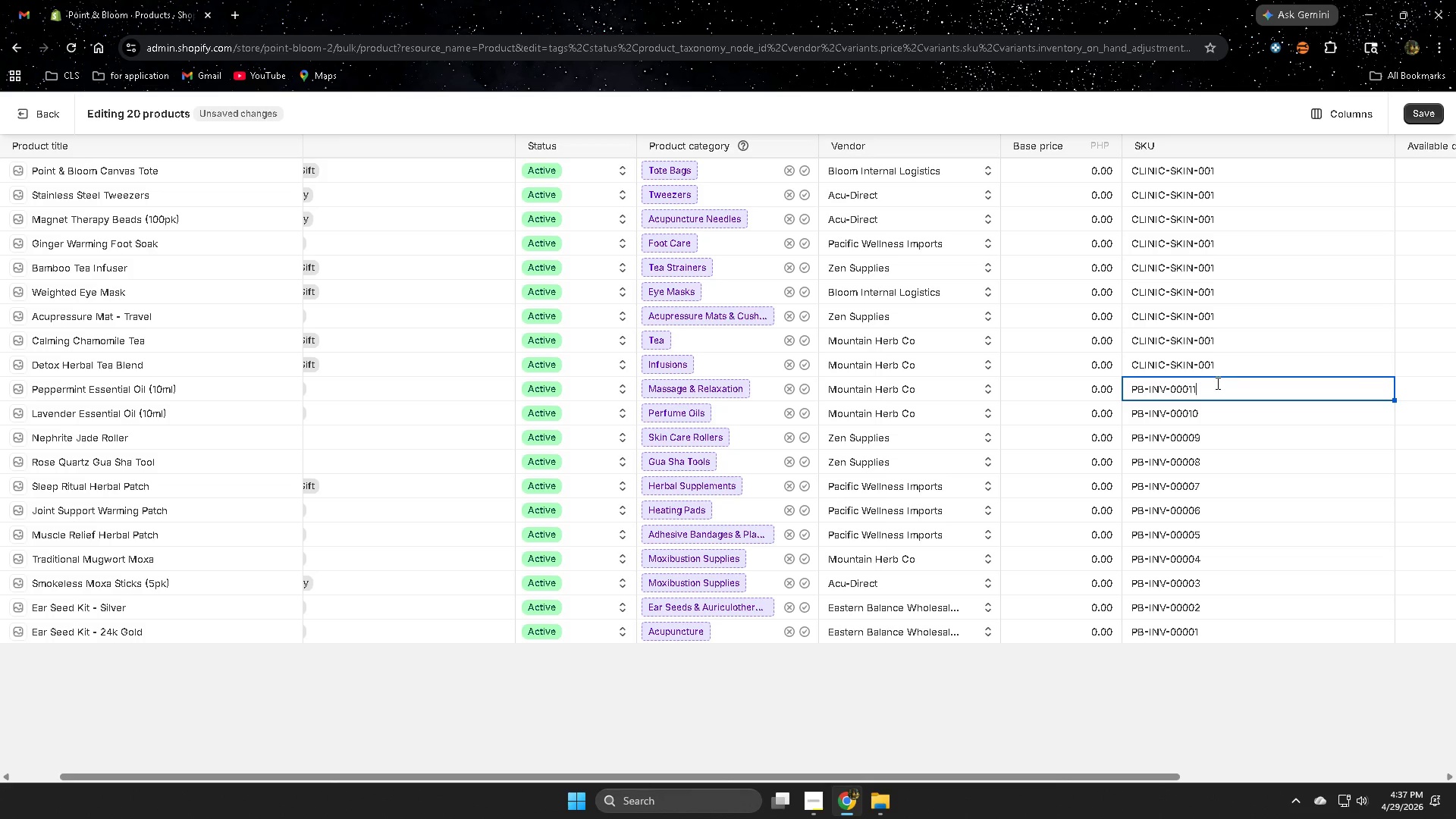 
triple_click([1216, 383])
 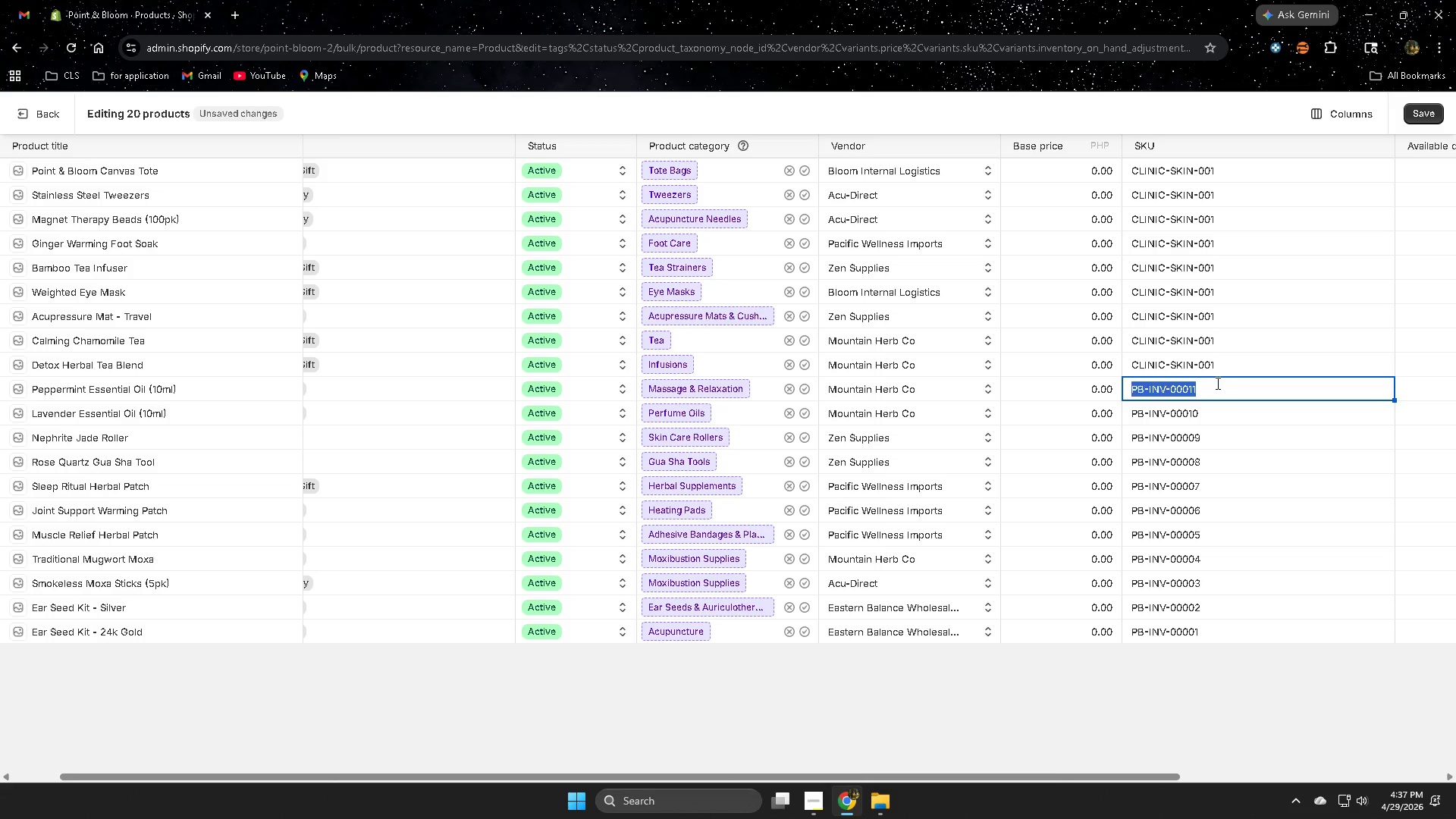 
triple_click([1216, 383])
 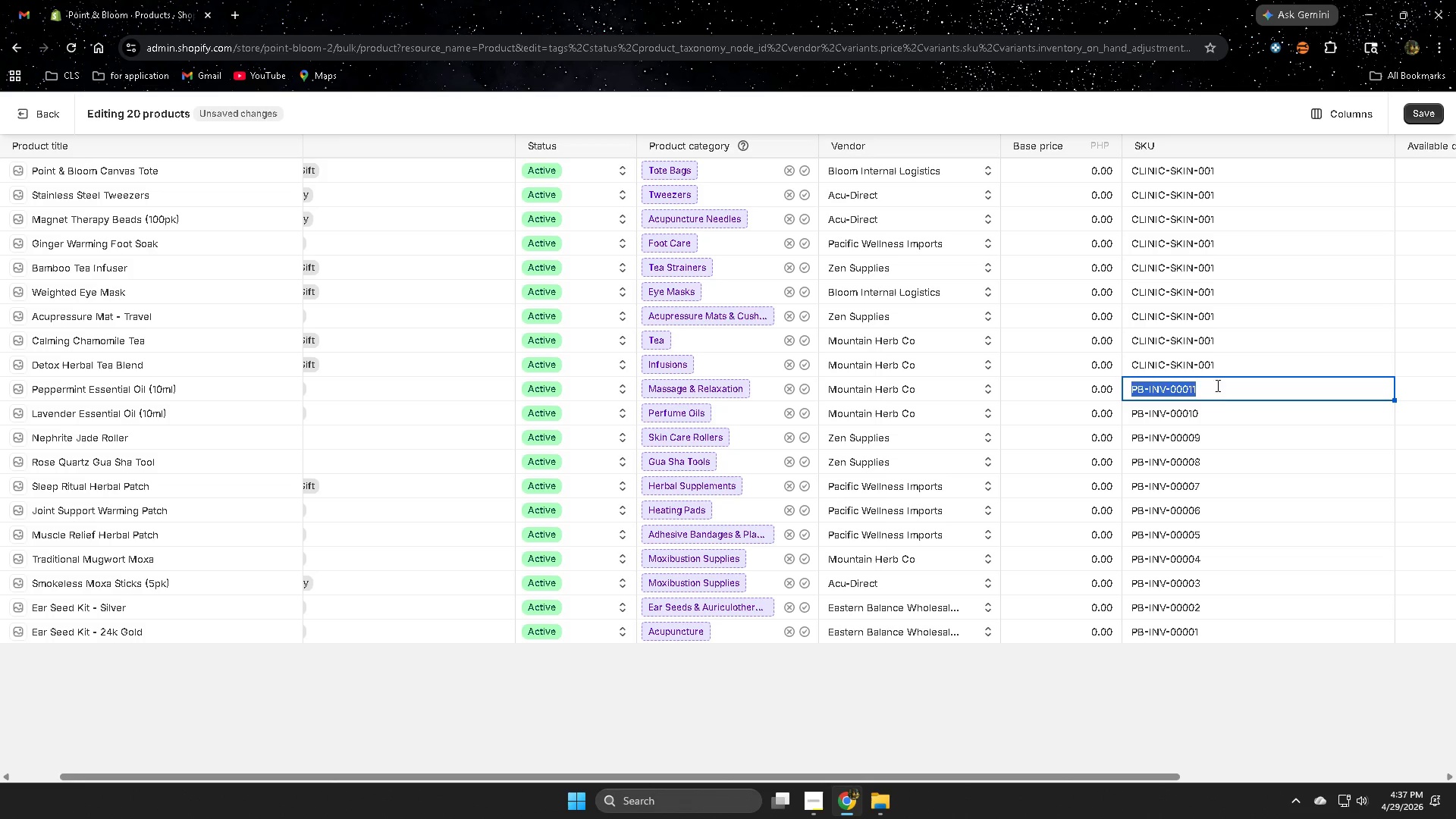 
key(Control+ControlLeft)
 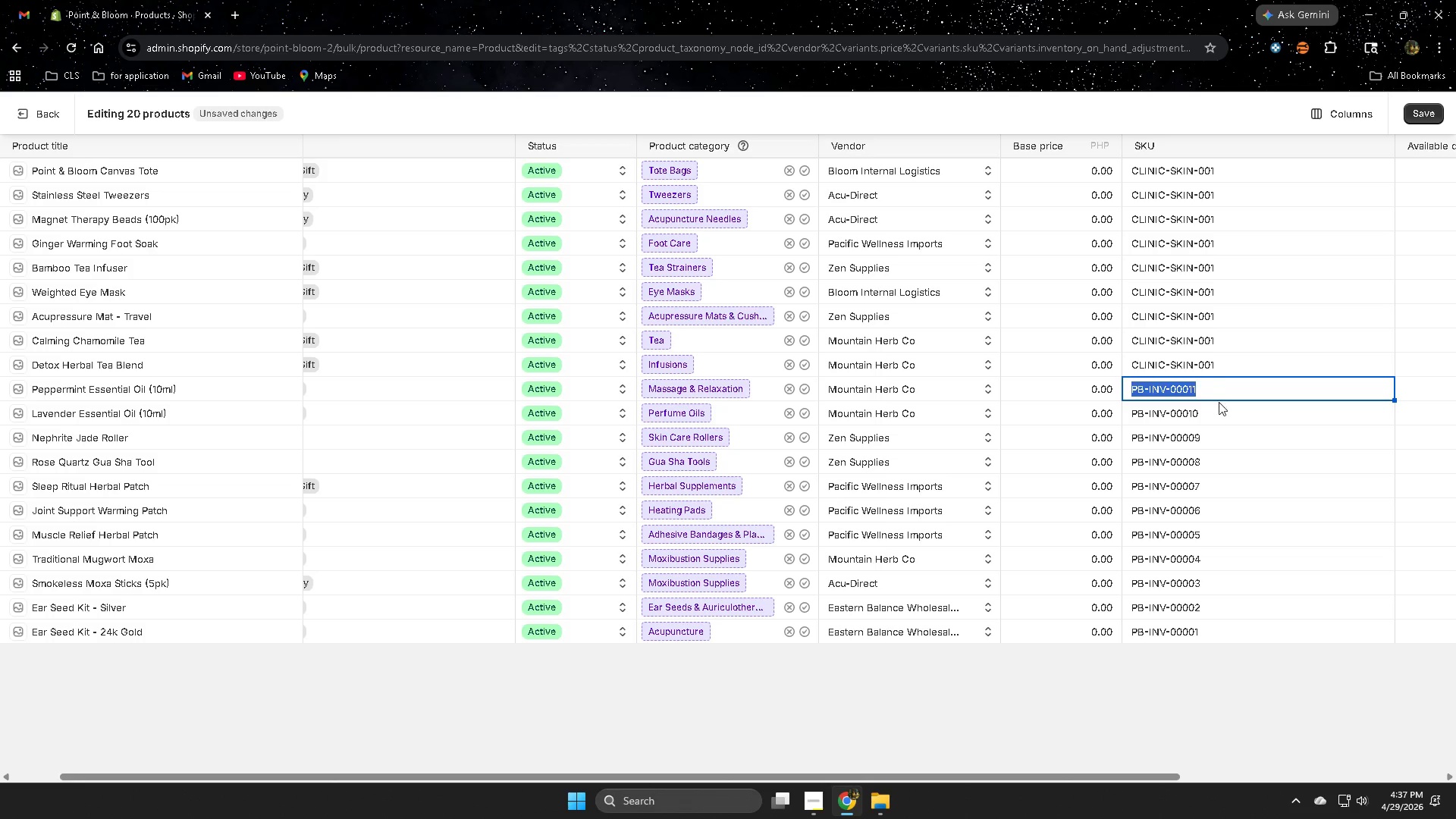 
key(Control+V)
 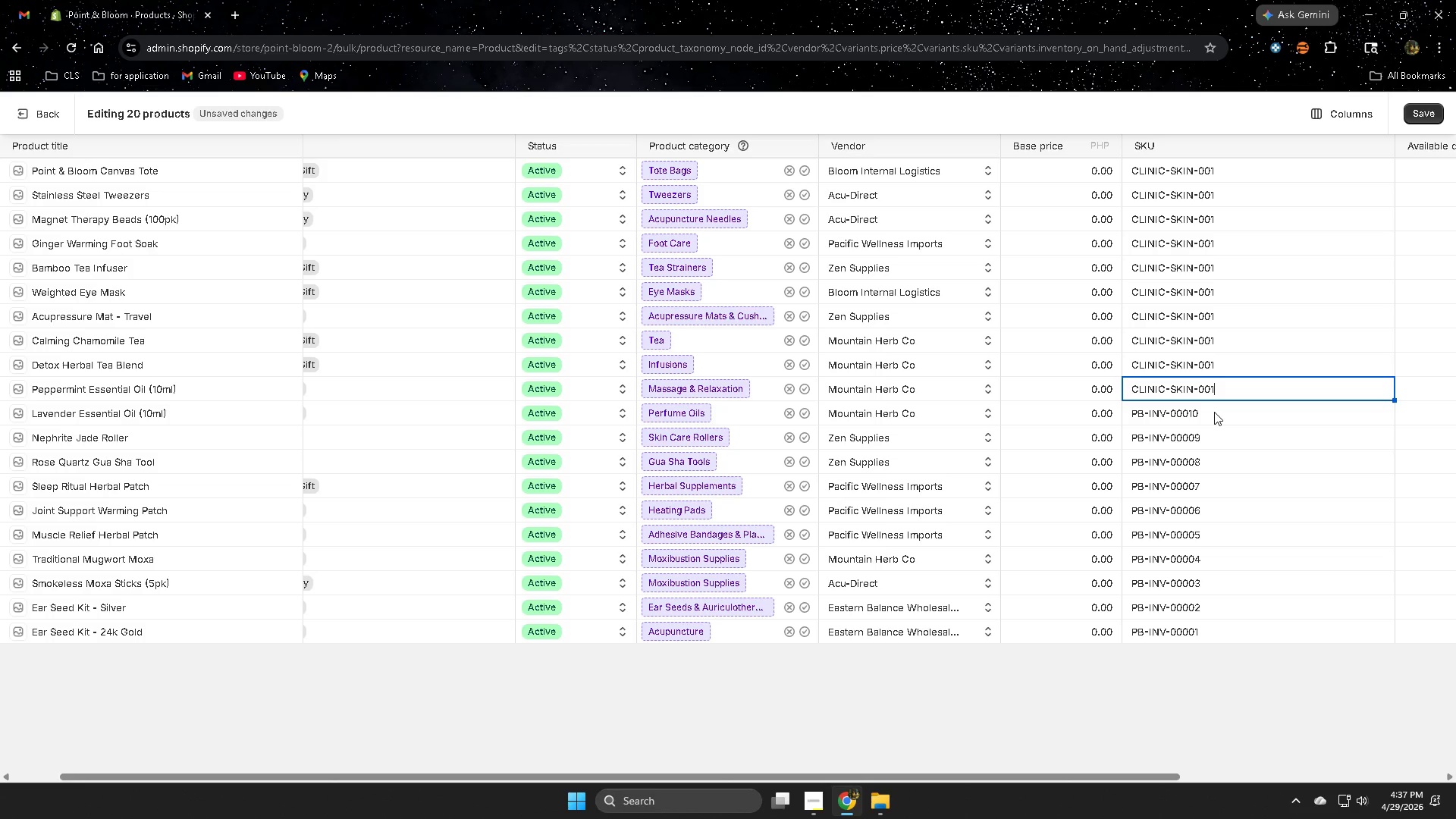 
double_click([1214, 412])
 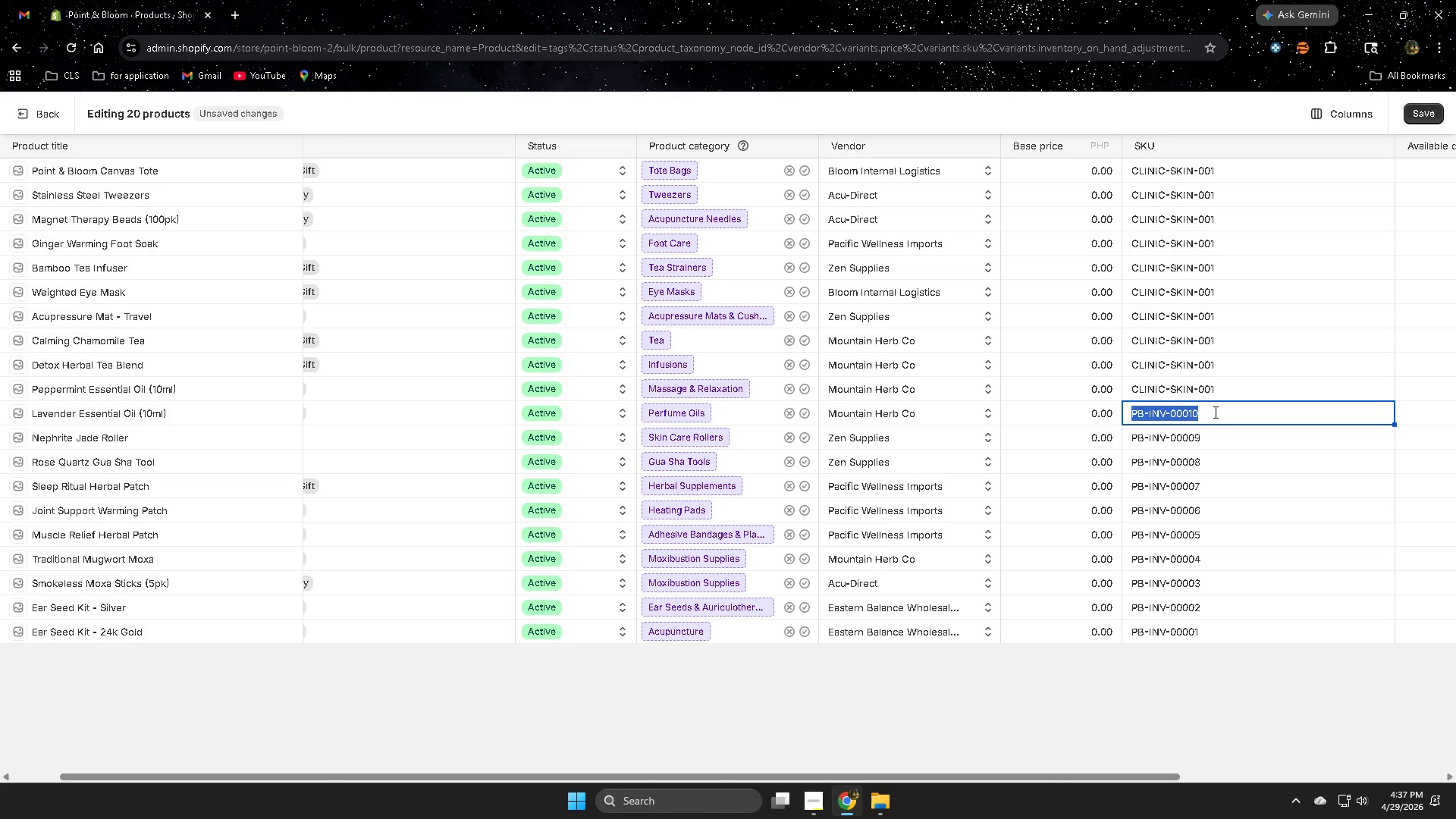 
triple_click([1214, 412])
 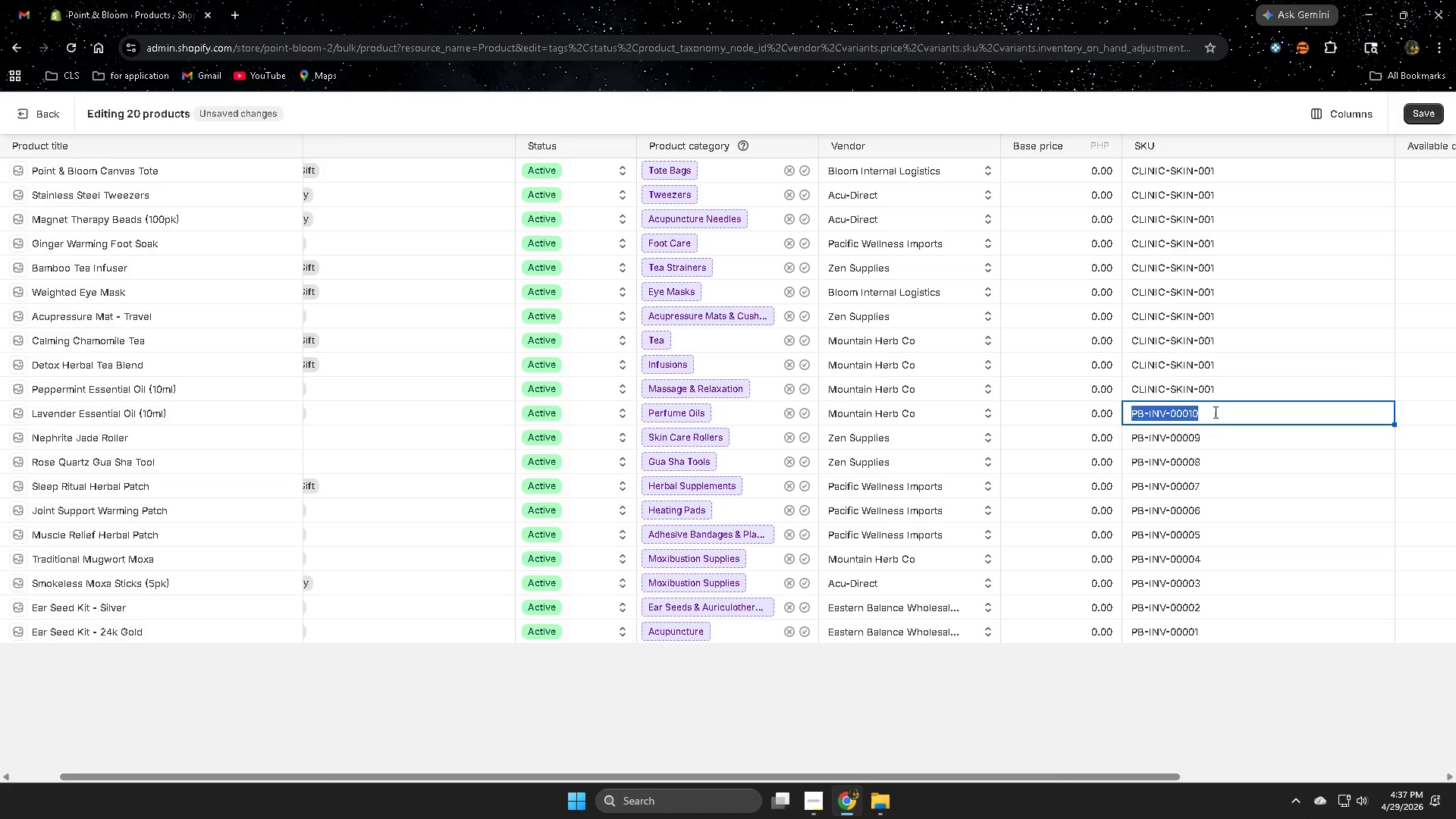 
key(Control+ControlLeft)
 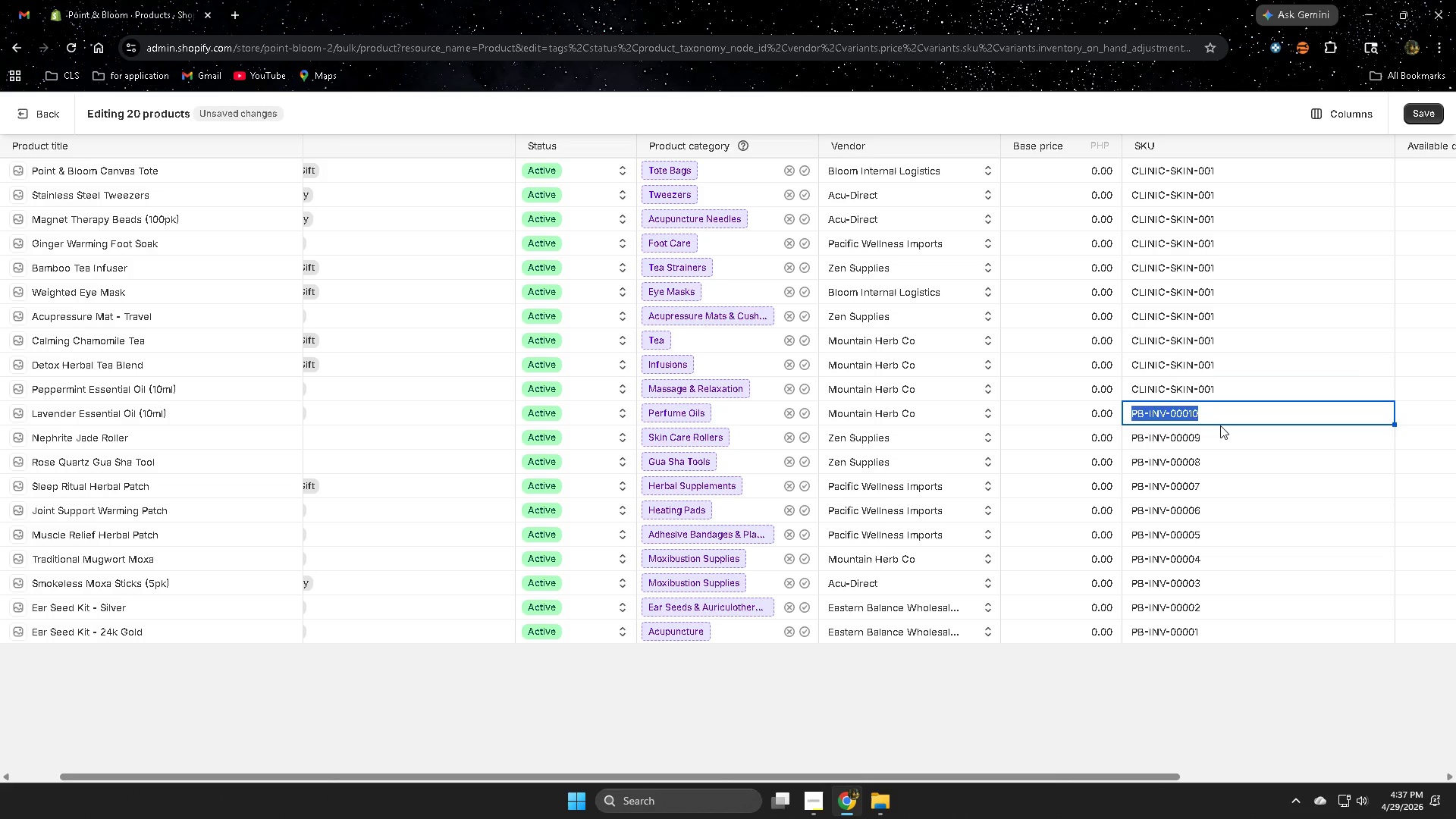 
key(Control+V)
 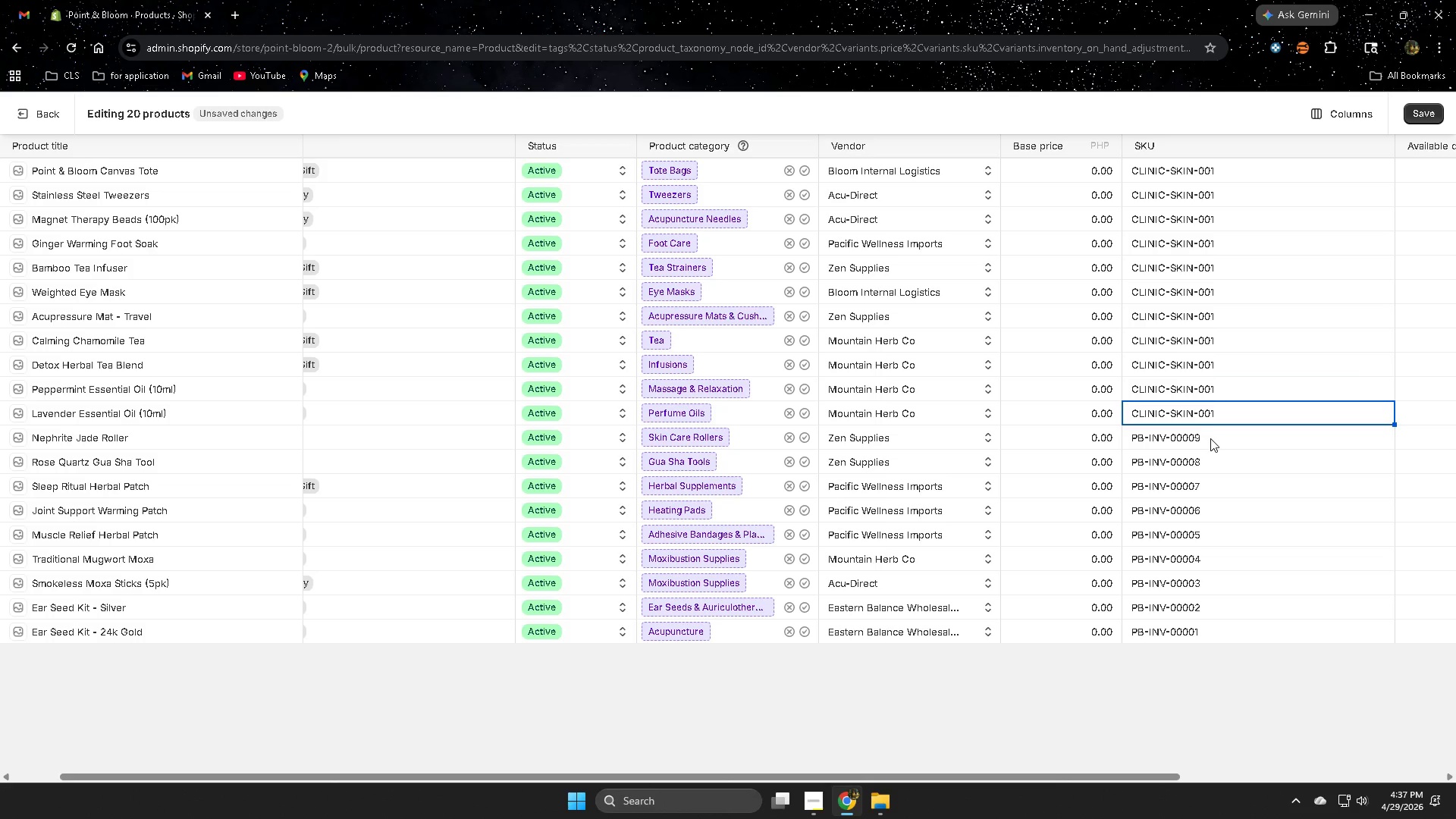 
double_click([1210, 438])
 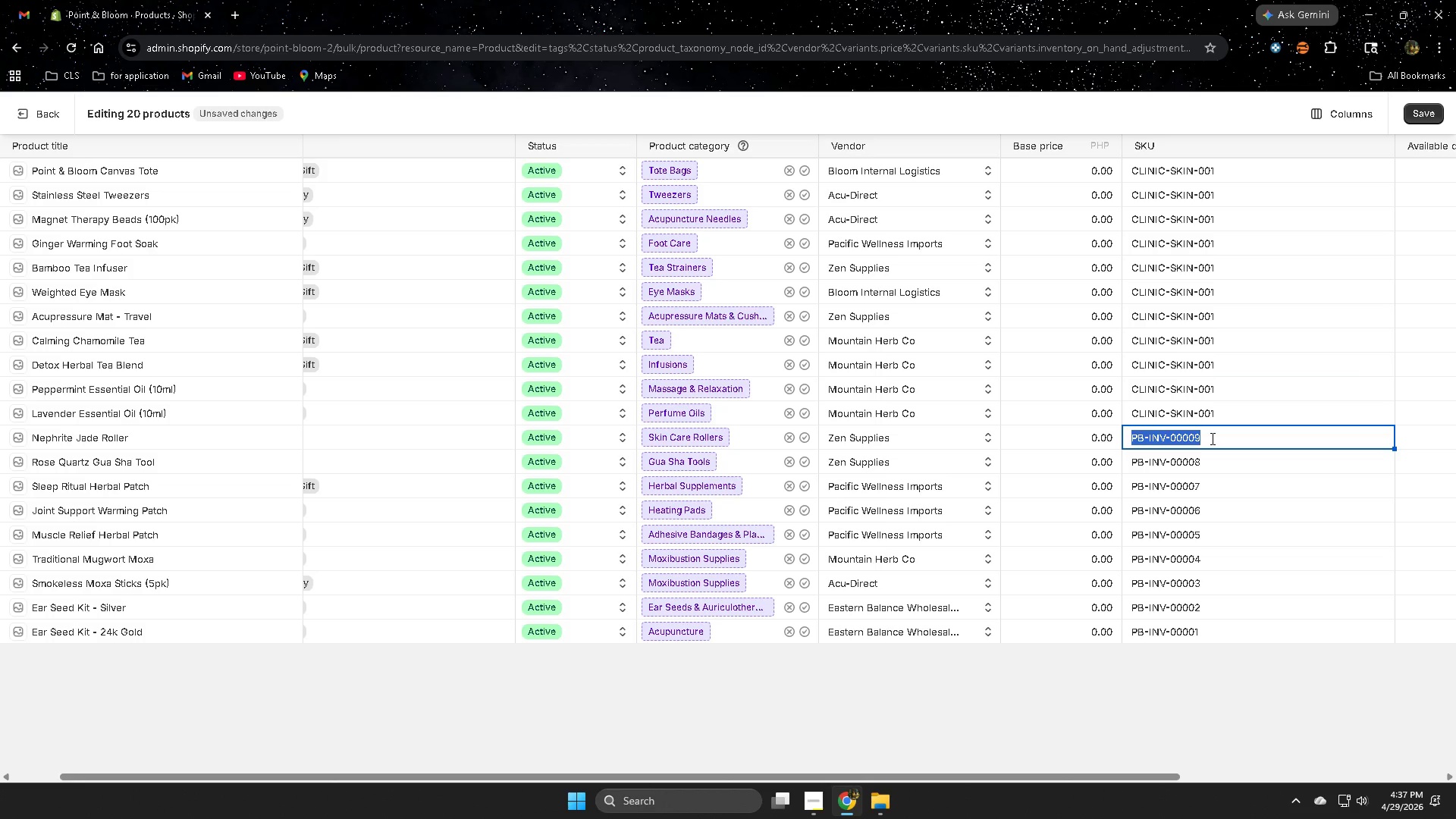 
key(Control+V)
 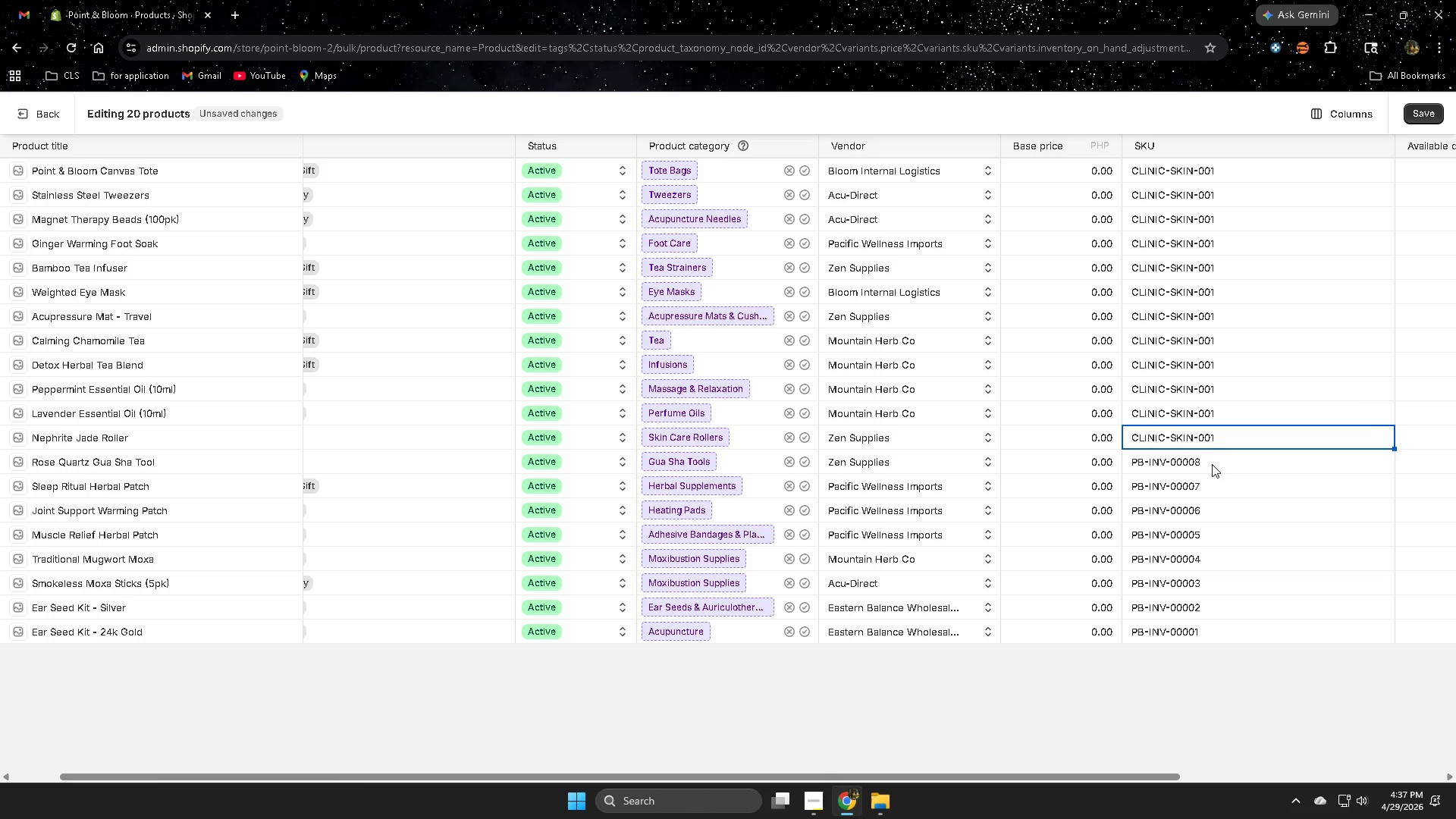 
double_click([1212, 464])
 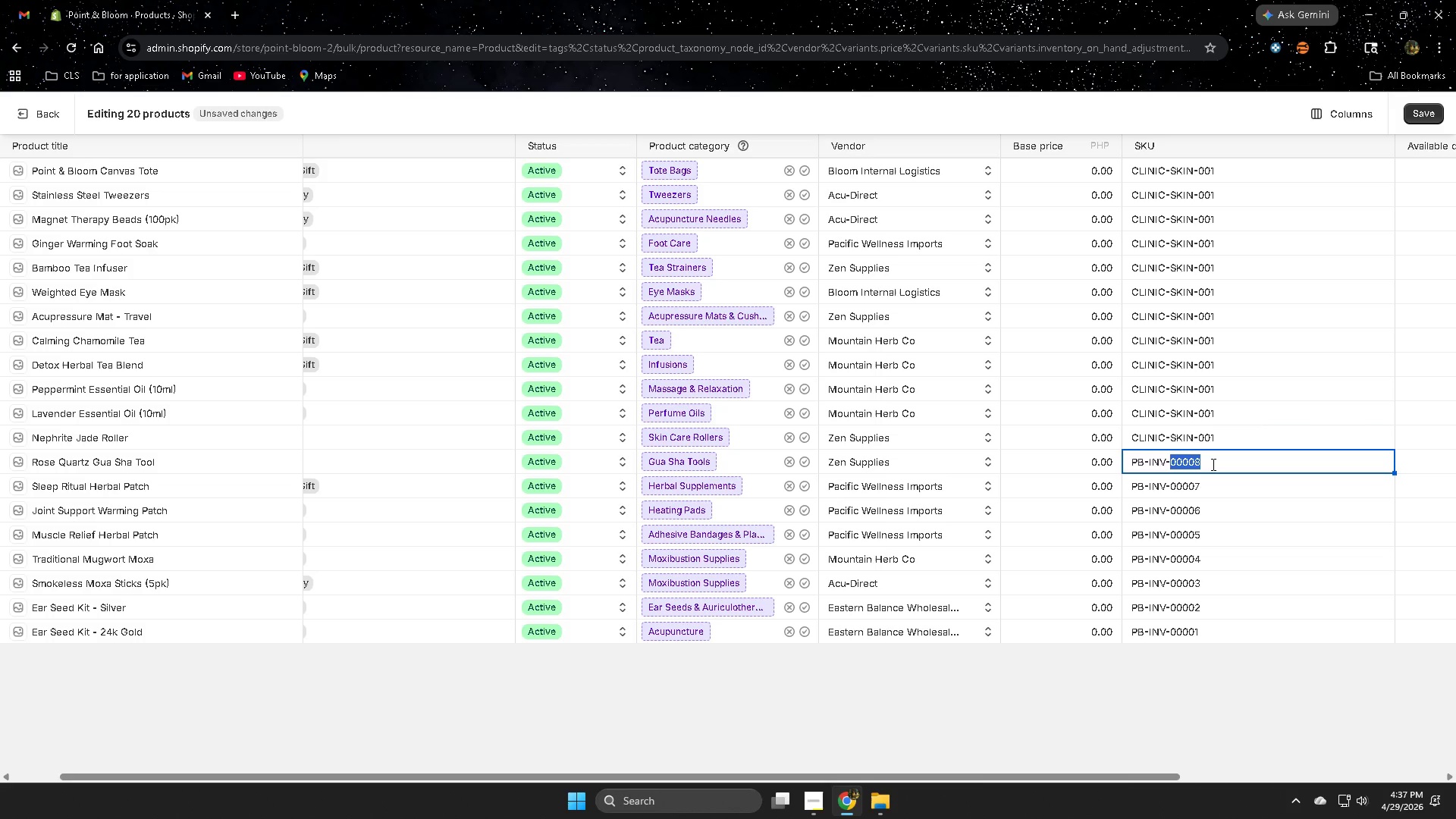 
triple_click([1212, 464])
 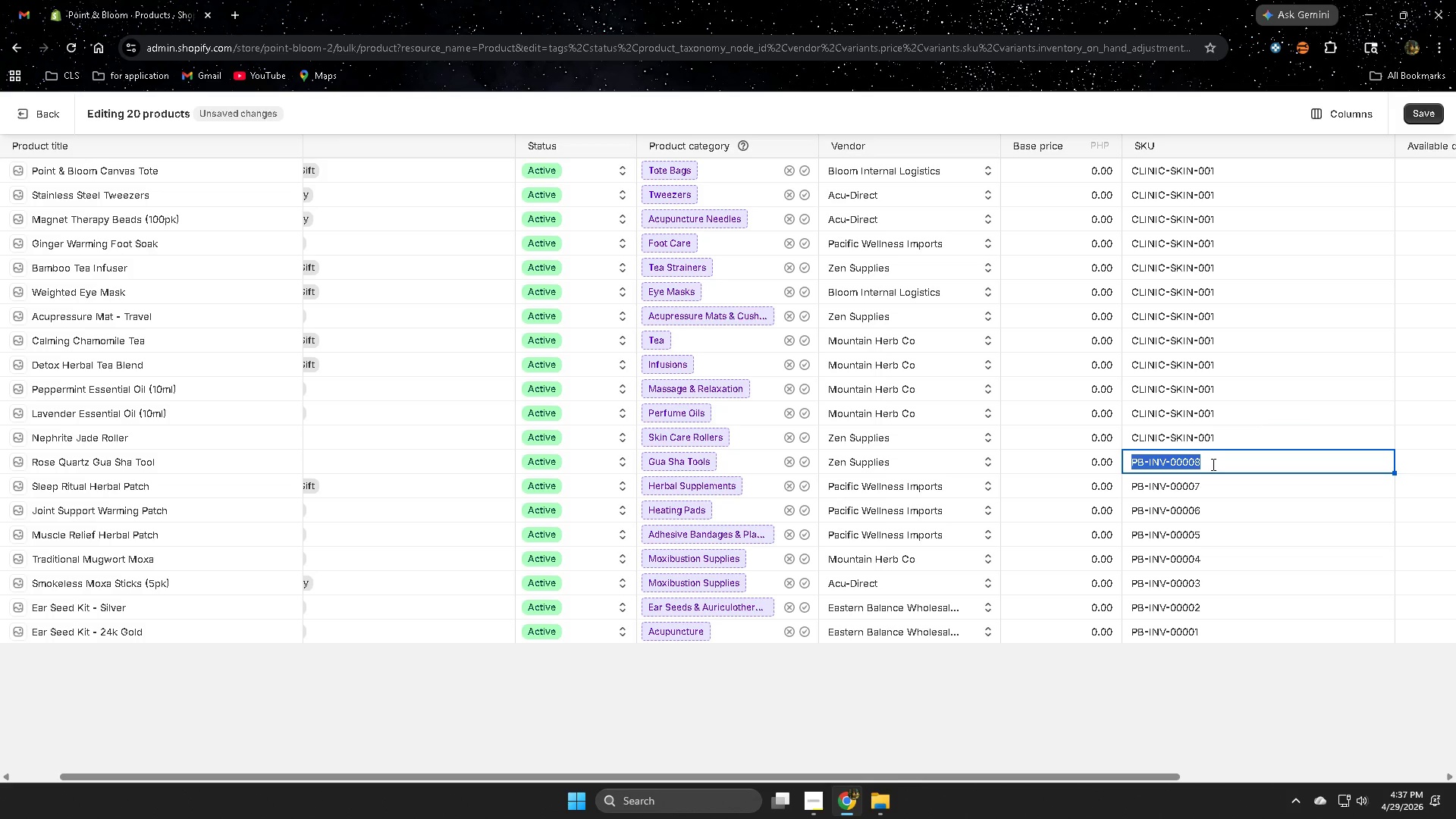 
key(Control+V)
 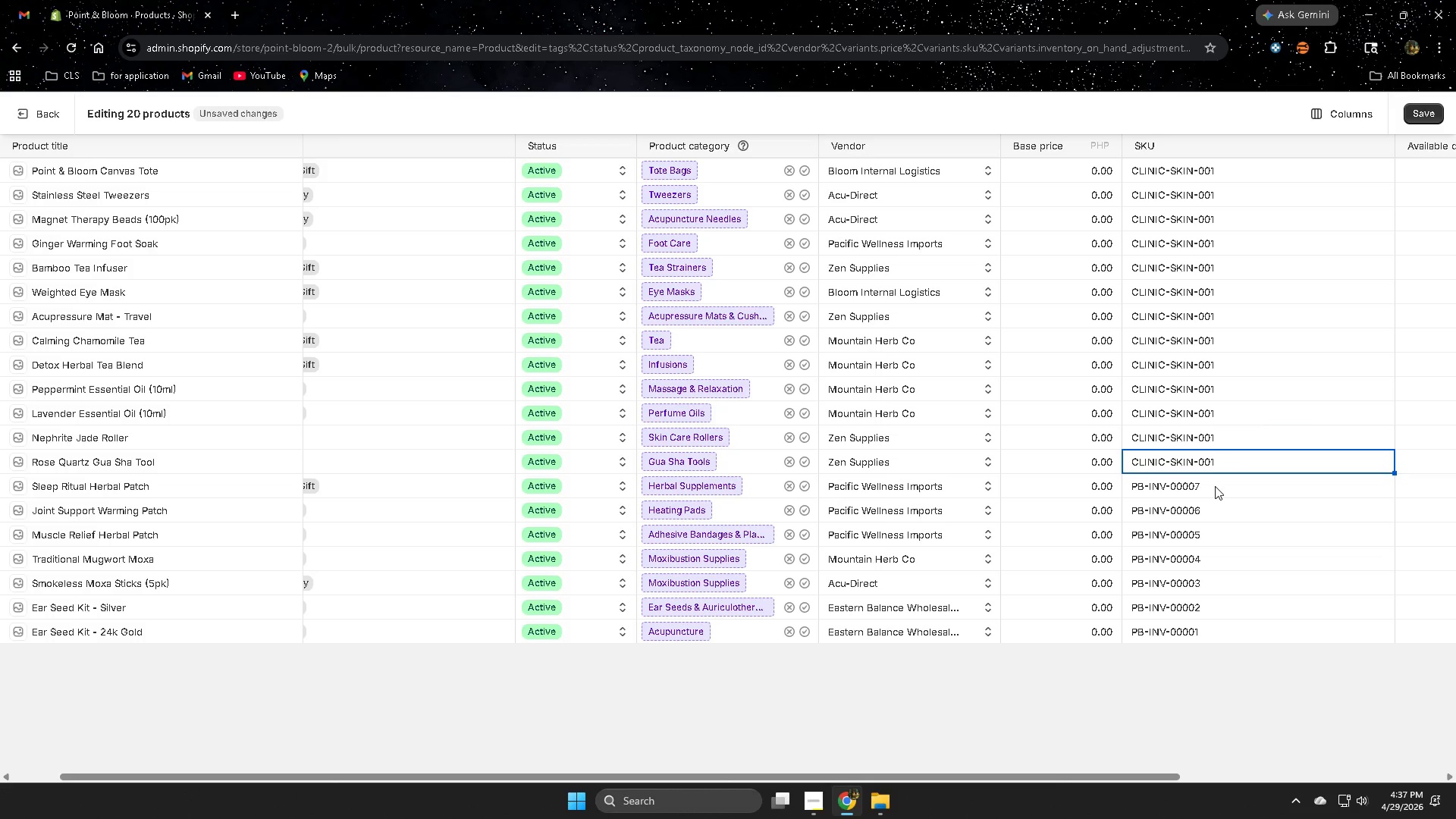 
double_click([1215, 486])
 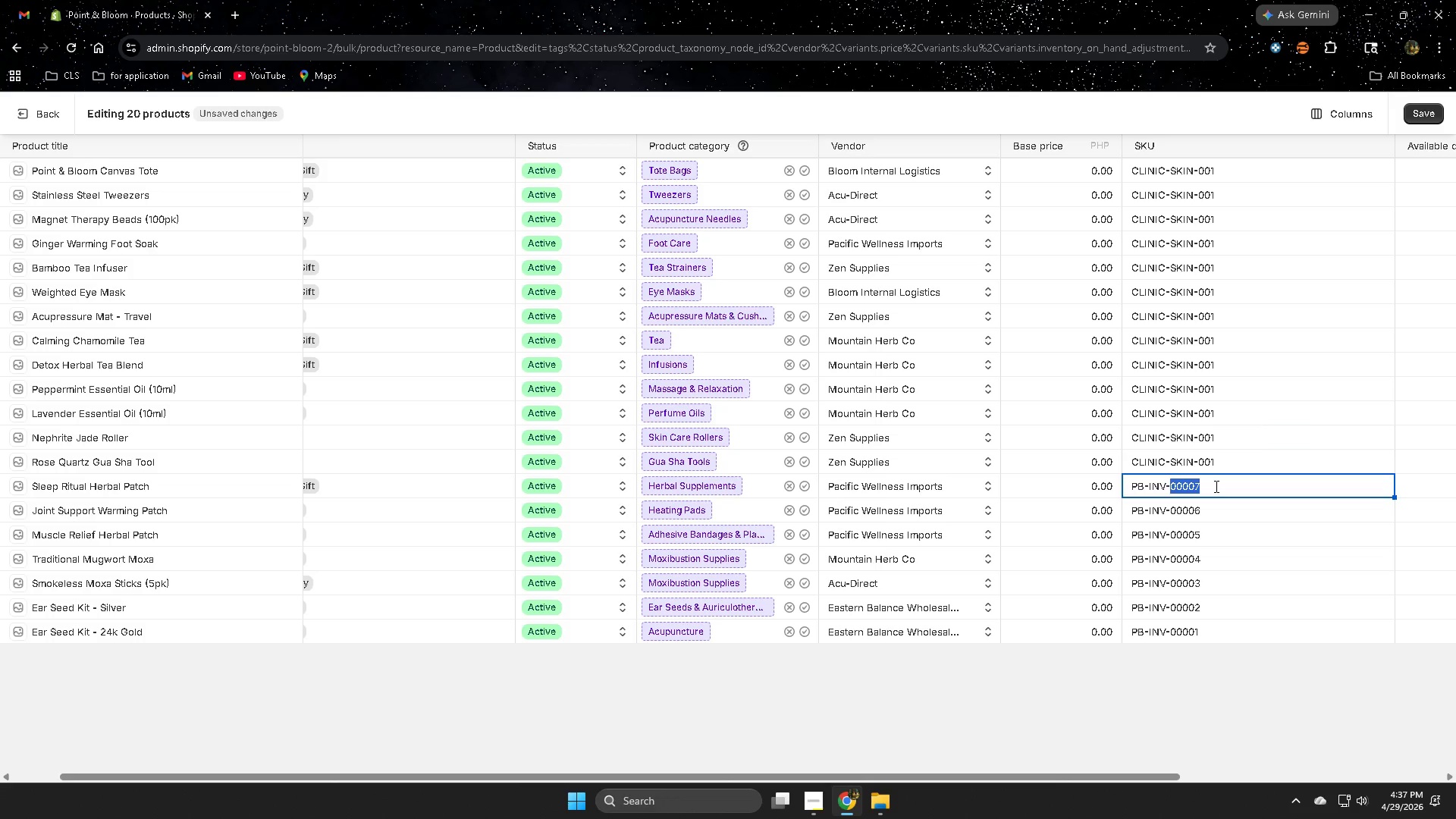 
triple_click([1215, 486])
 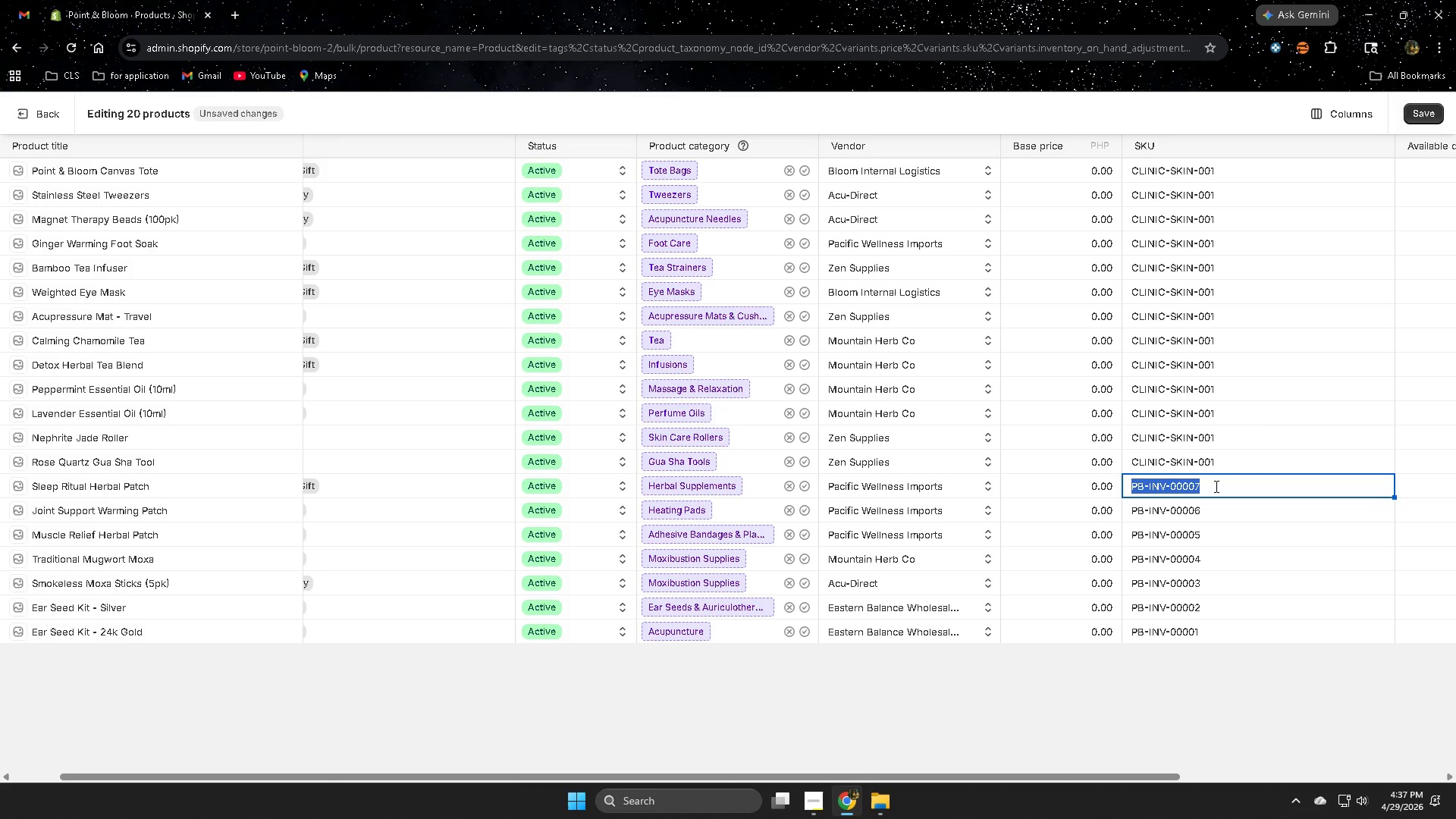 
key(Control+V)
 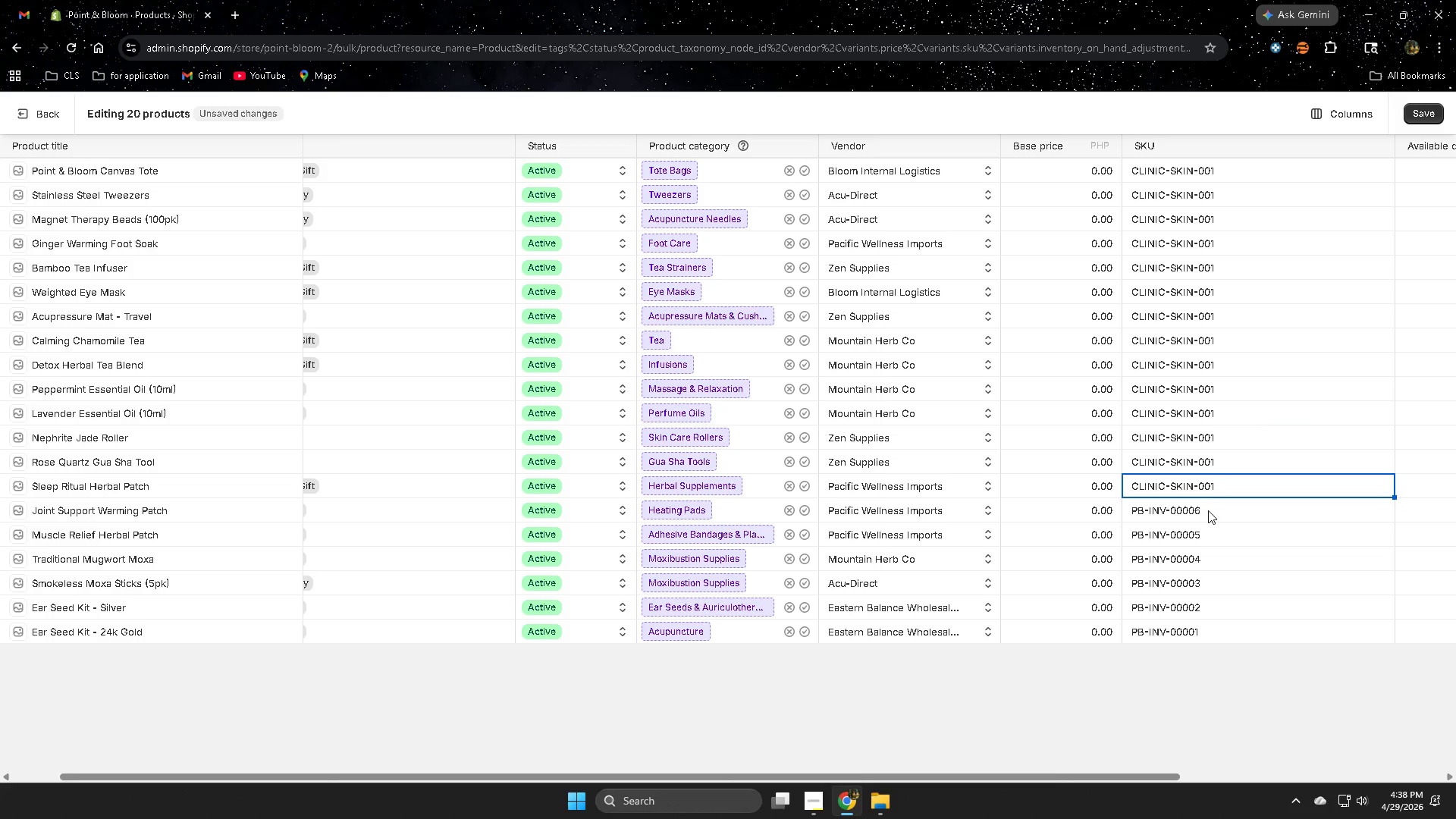 
double_click([1208, 510])
 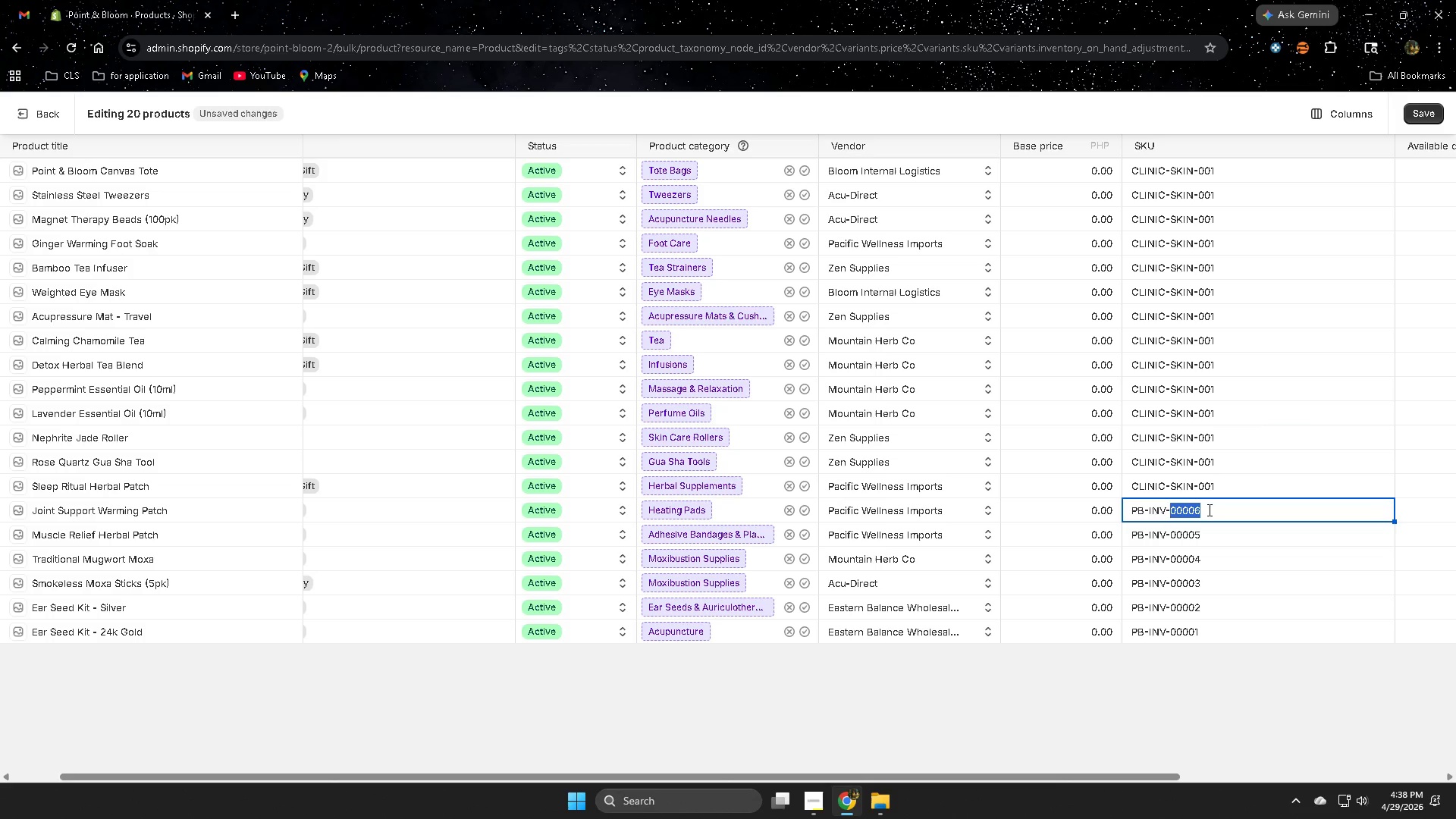 
triple_click([1208, 510])
 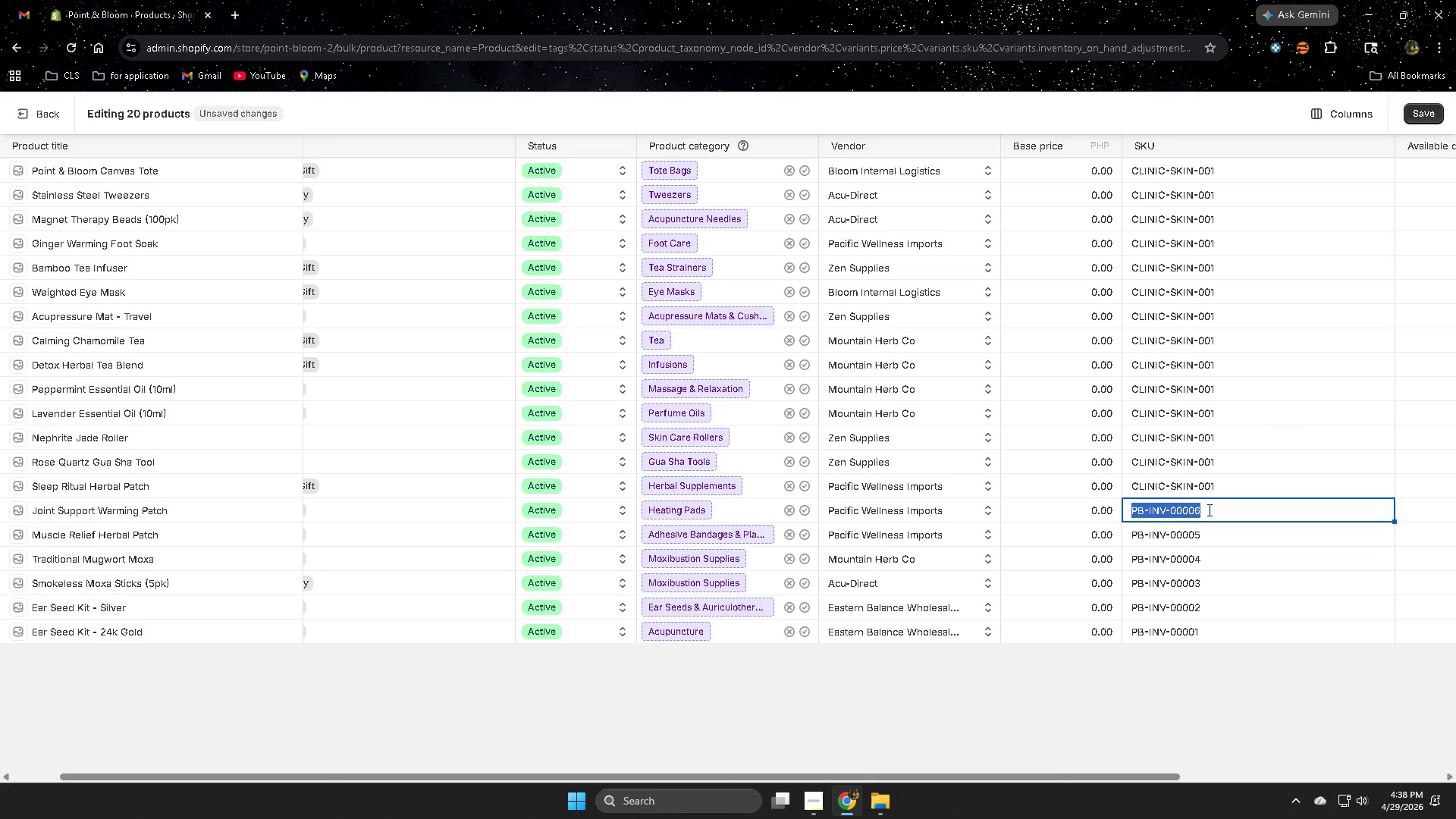 
key(Control+ControlLeft)
 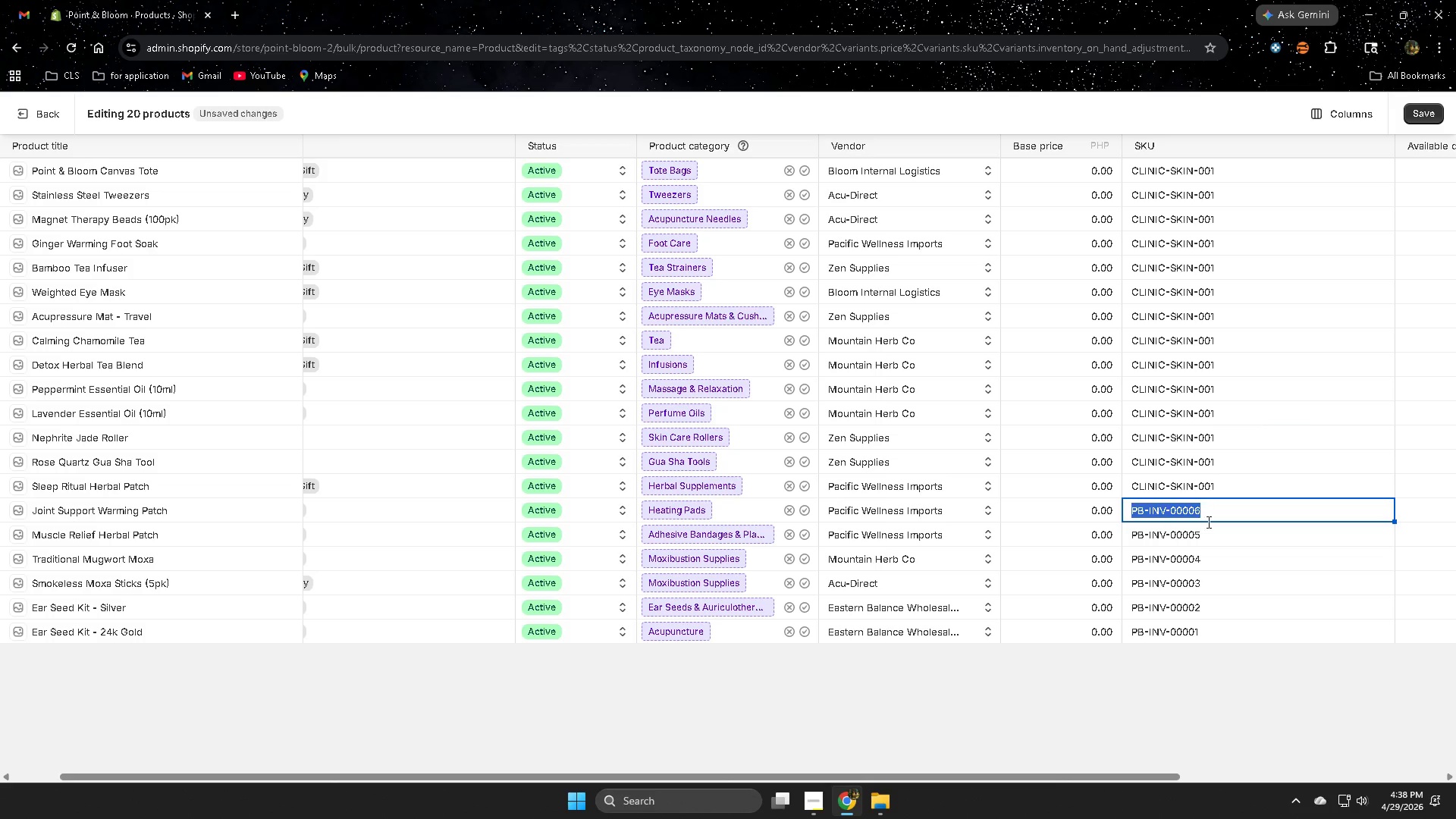 
key(Control+V)
 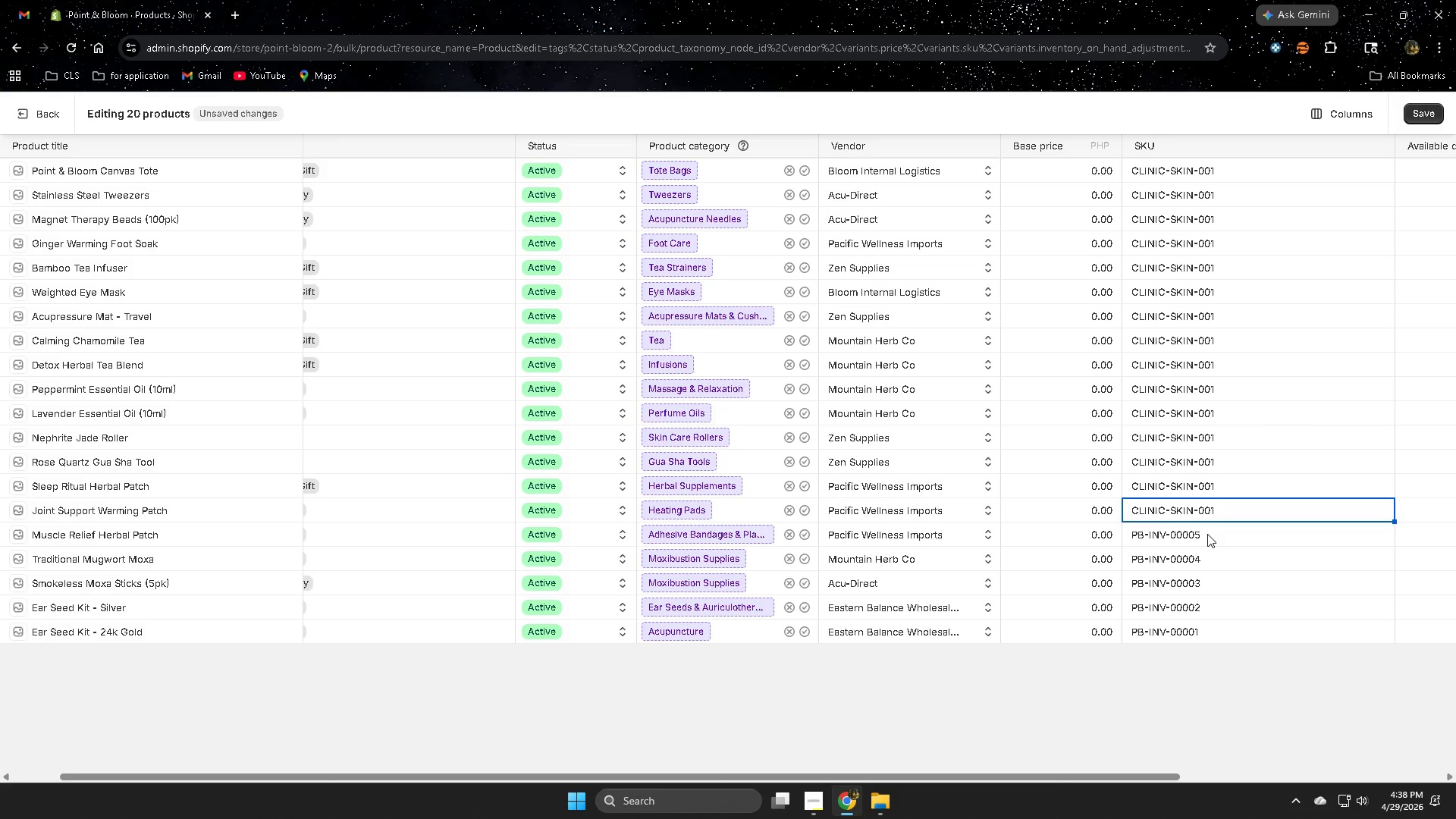 
double_click([1207, 534])
 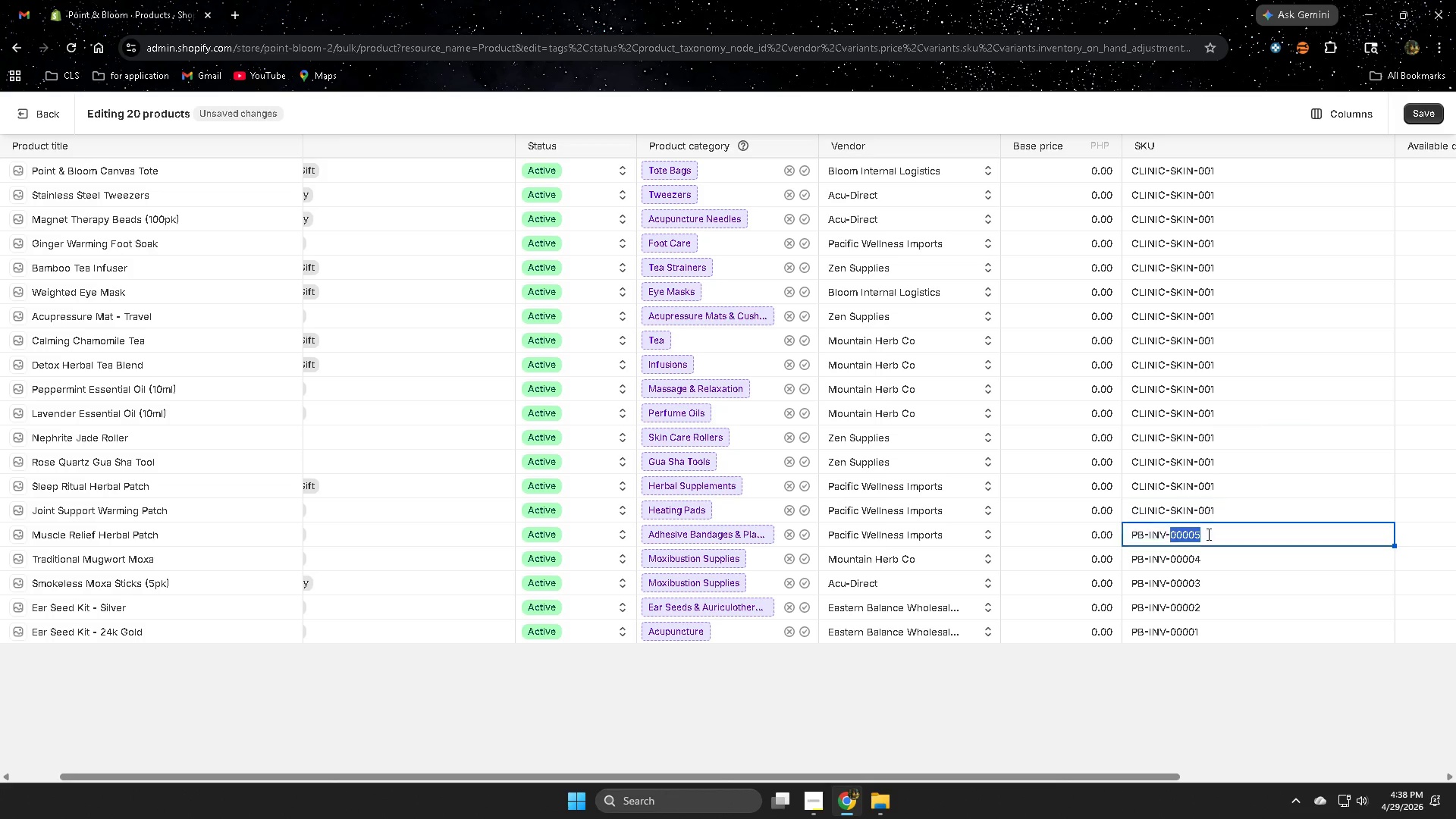 
triple_click([1207, 534])
 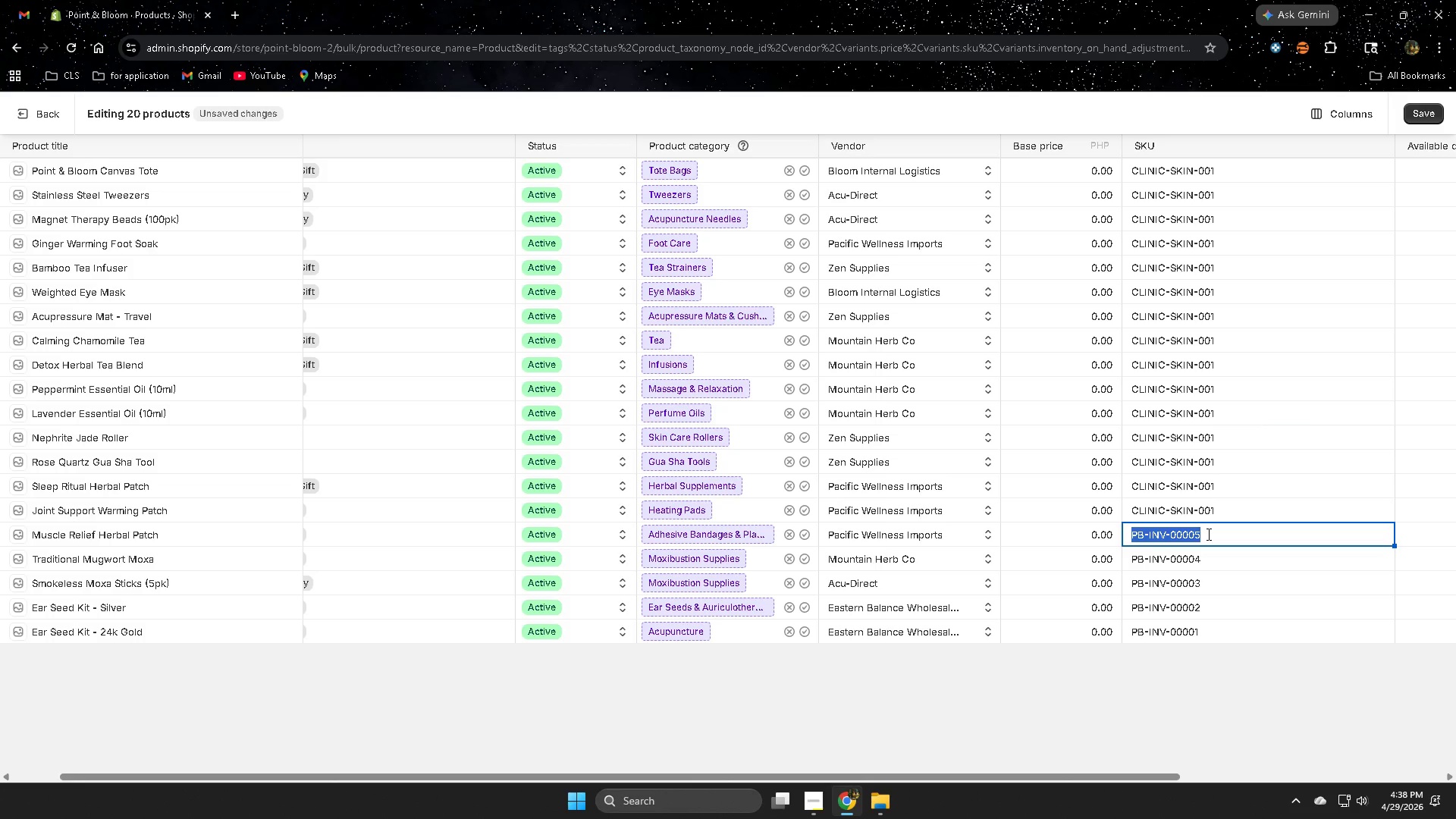 
key(Control+ControlLeft)
 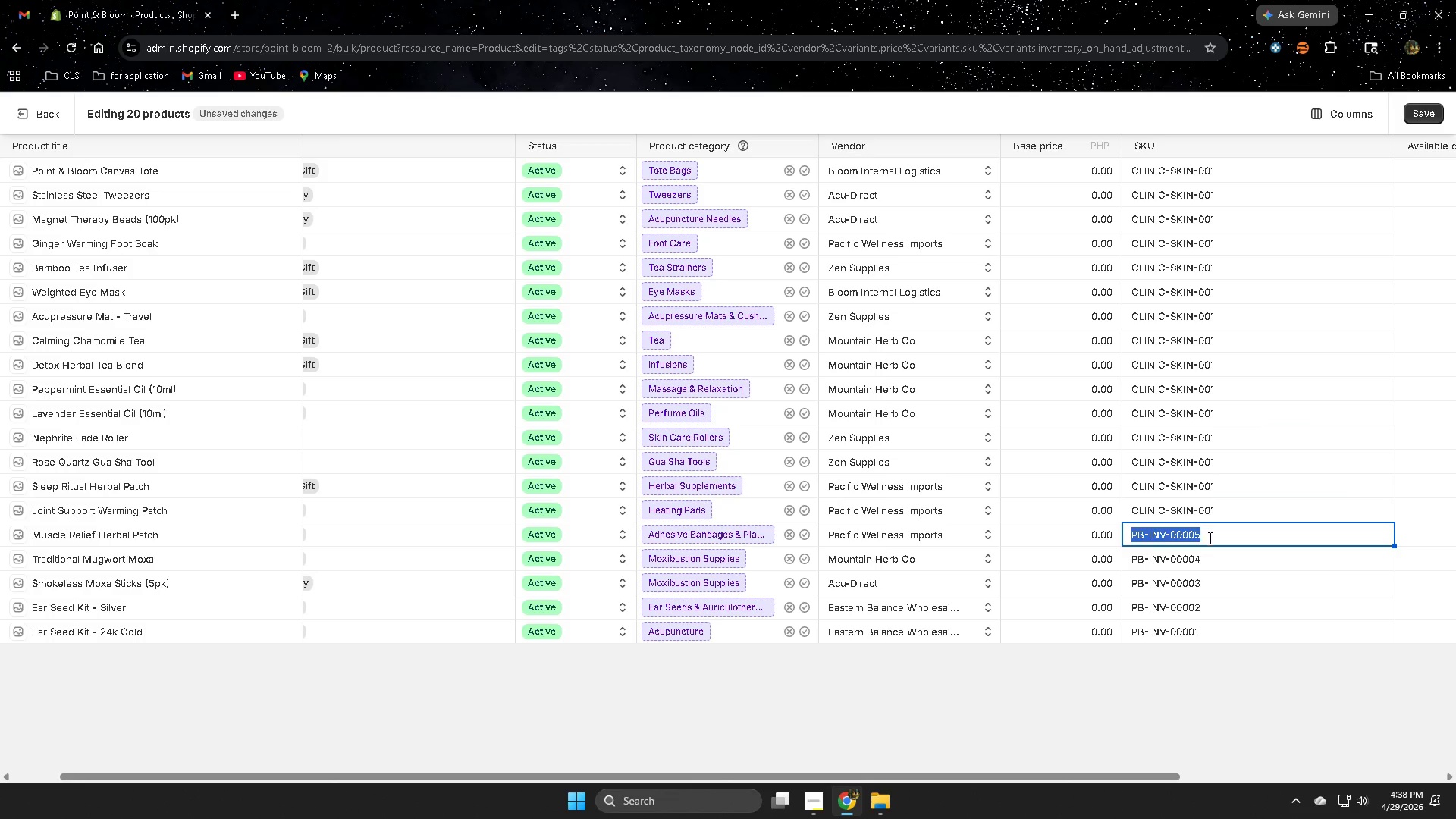 
key(Control+V)
 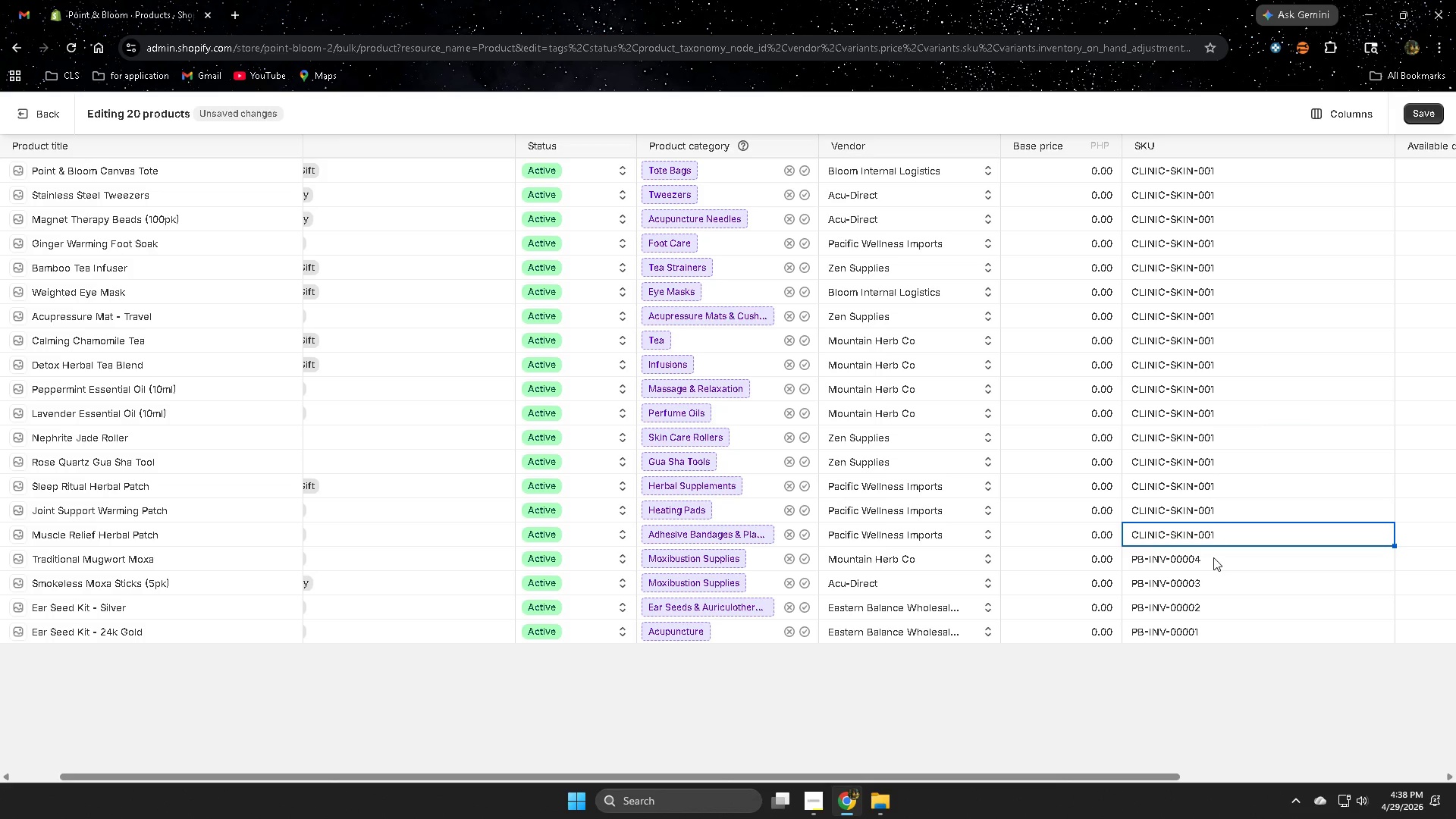 
double_click([1213, 557])
 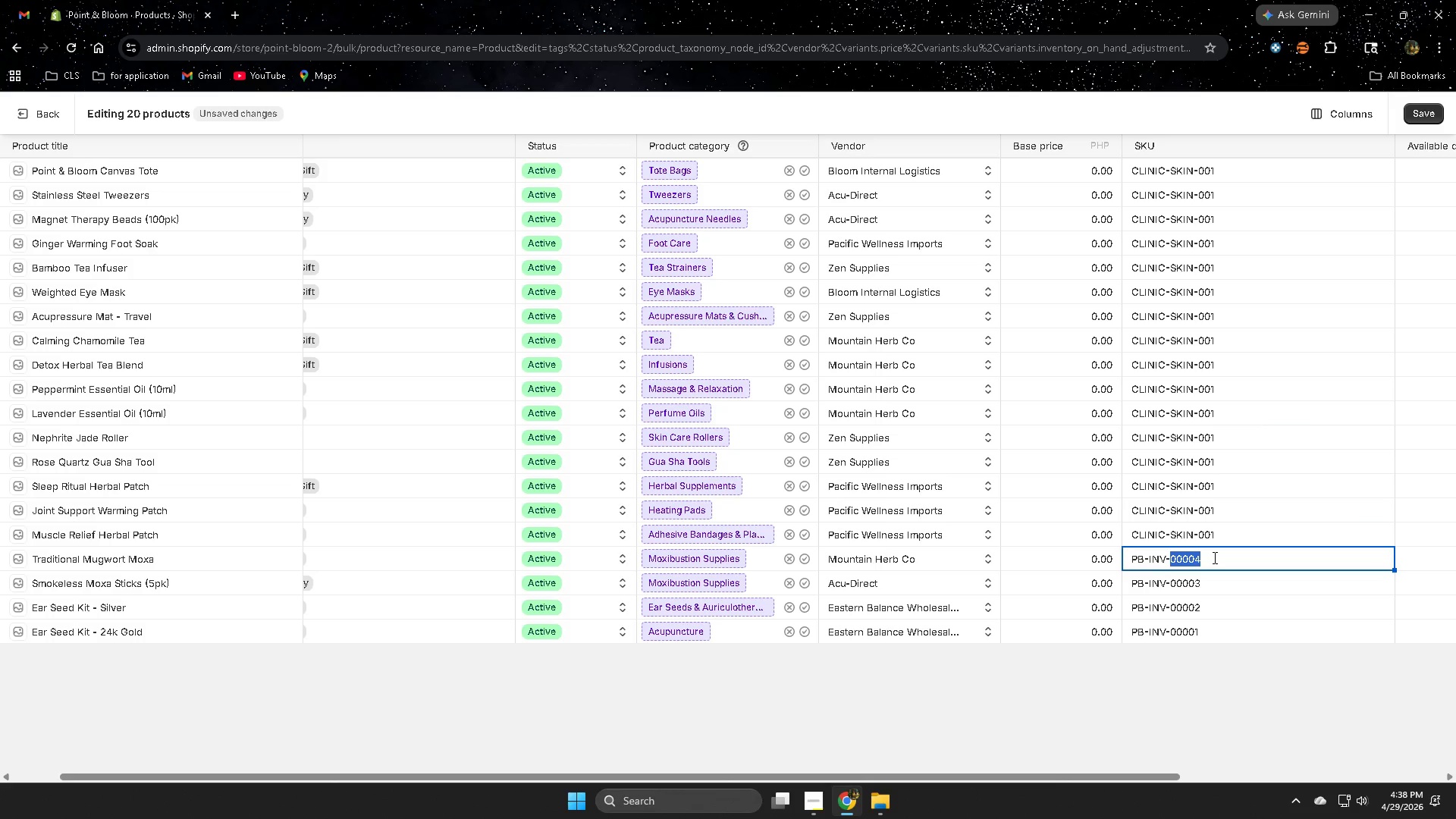 
key(Control+ControlLeft)
 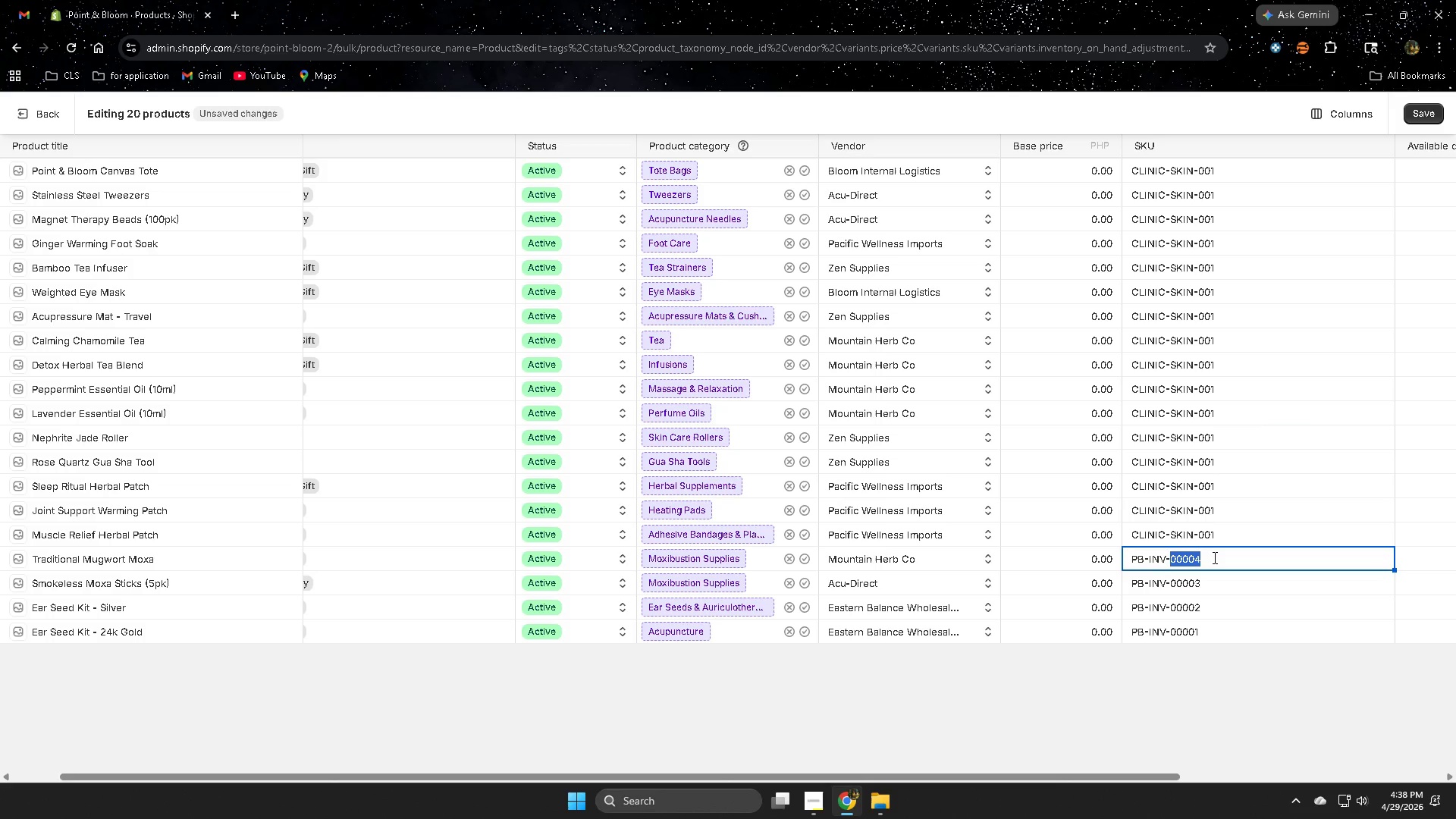 
double_click([1213, 557])
 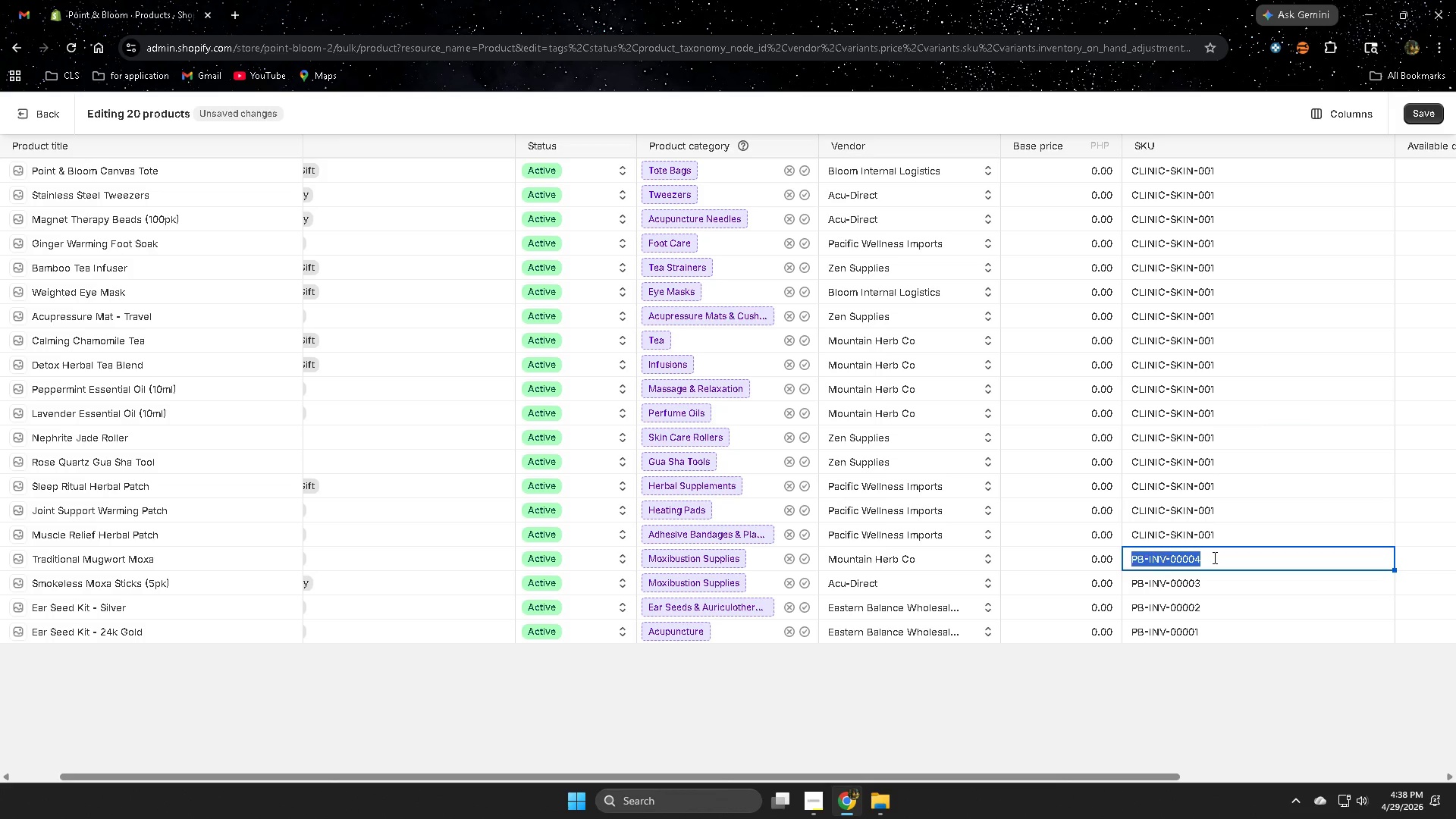 
triple_click([1213, 557])
 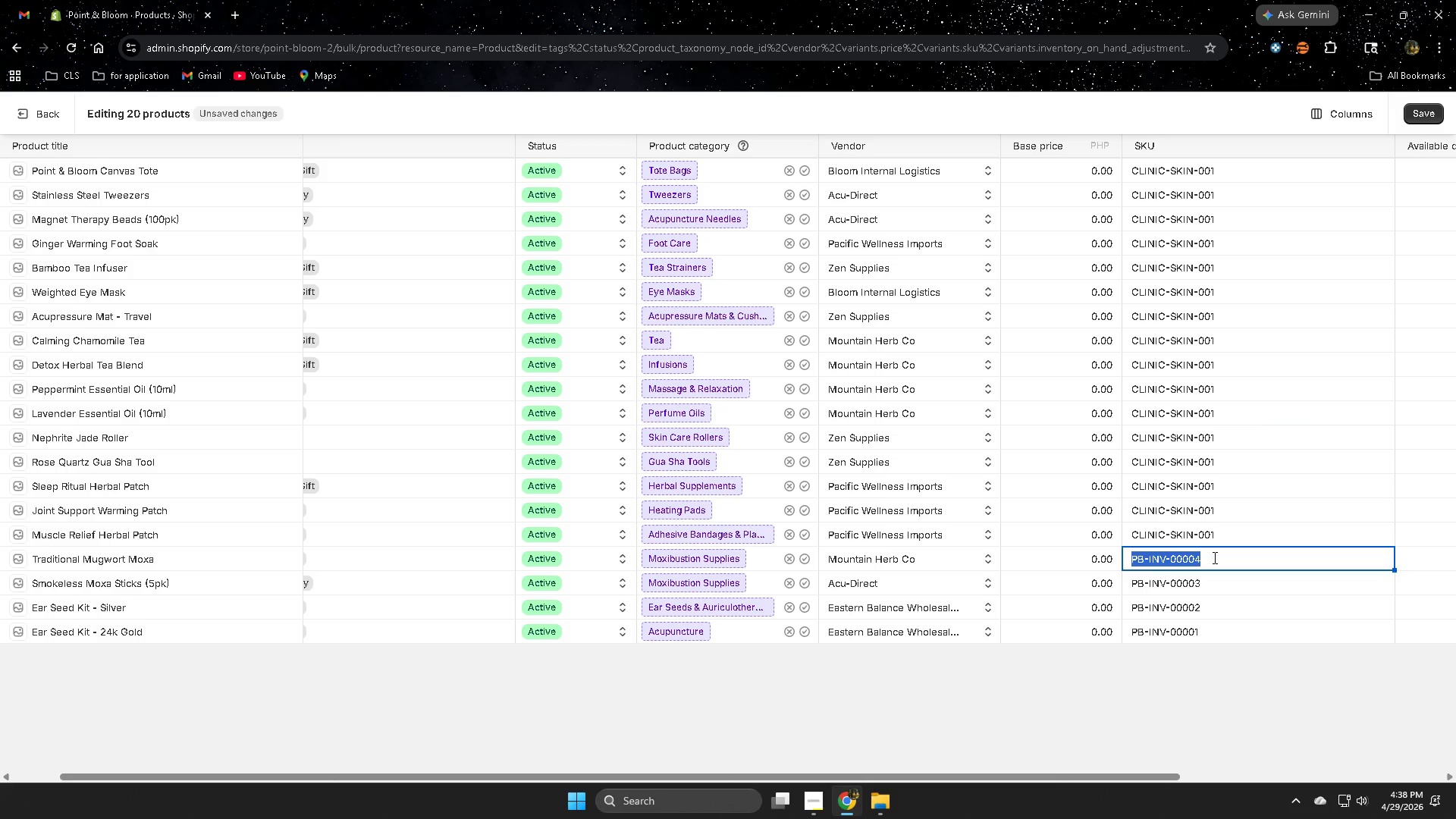 
key(Control+ControlLeft)
 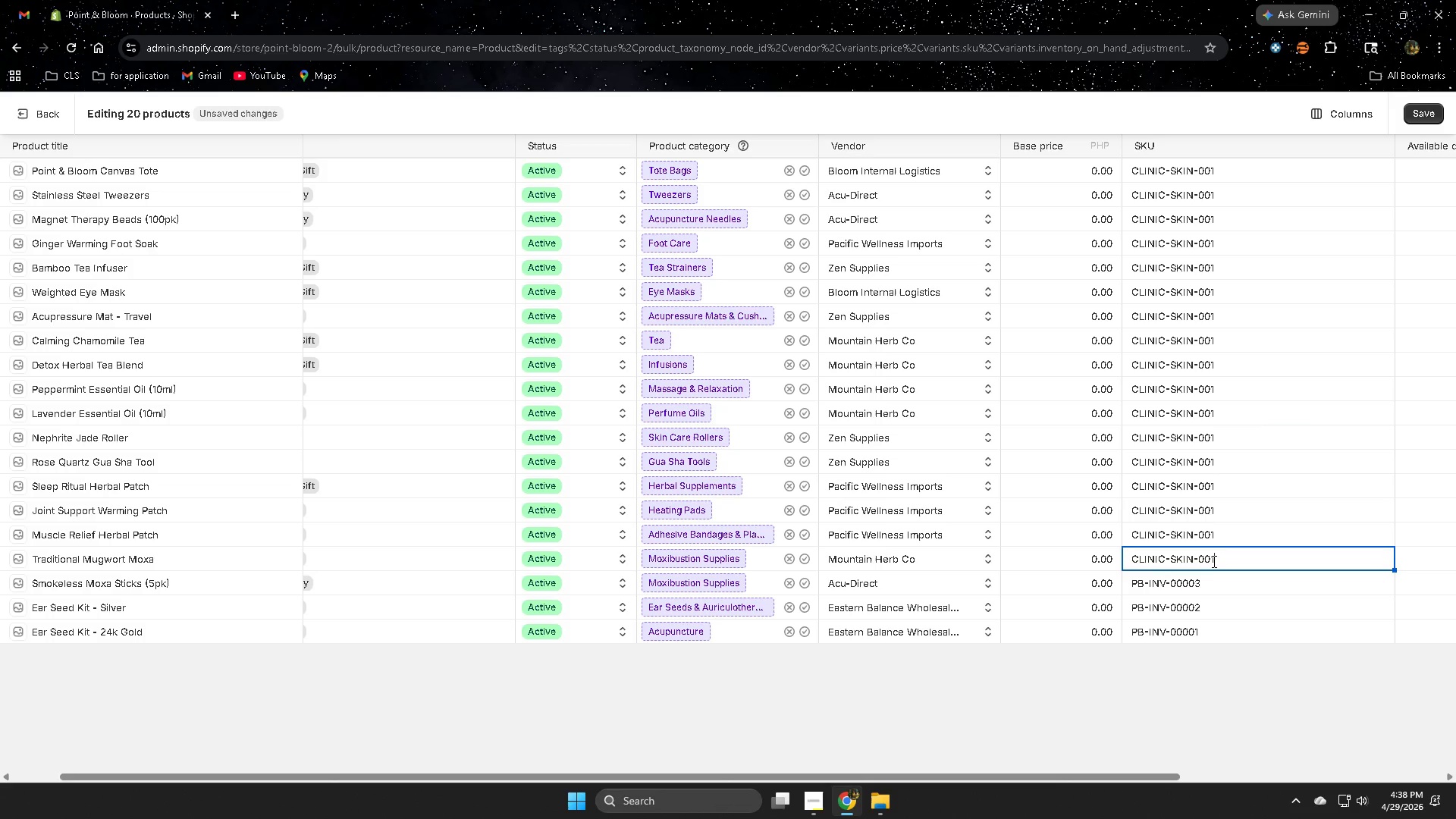 
key(Control+V)
 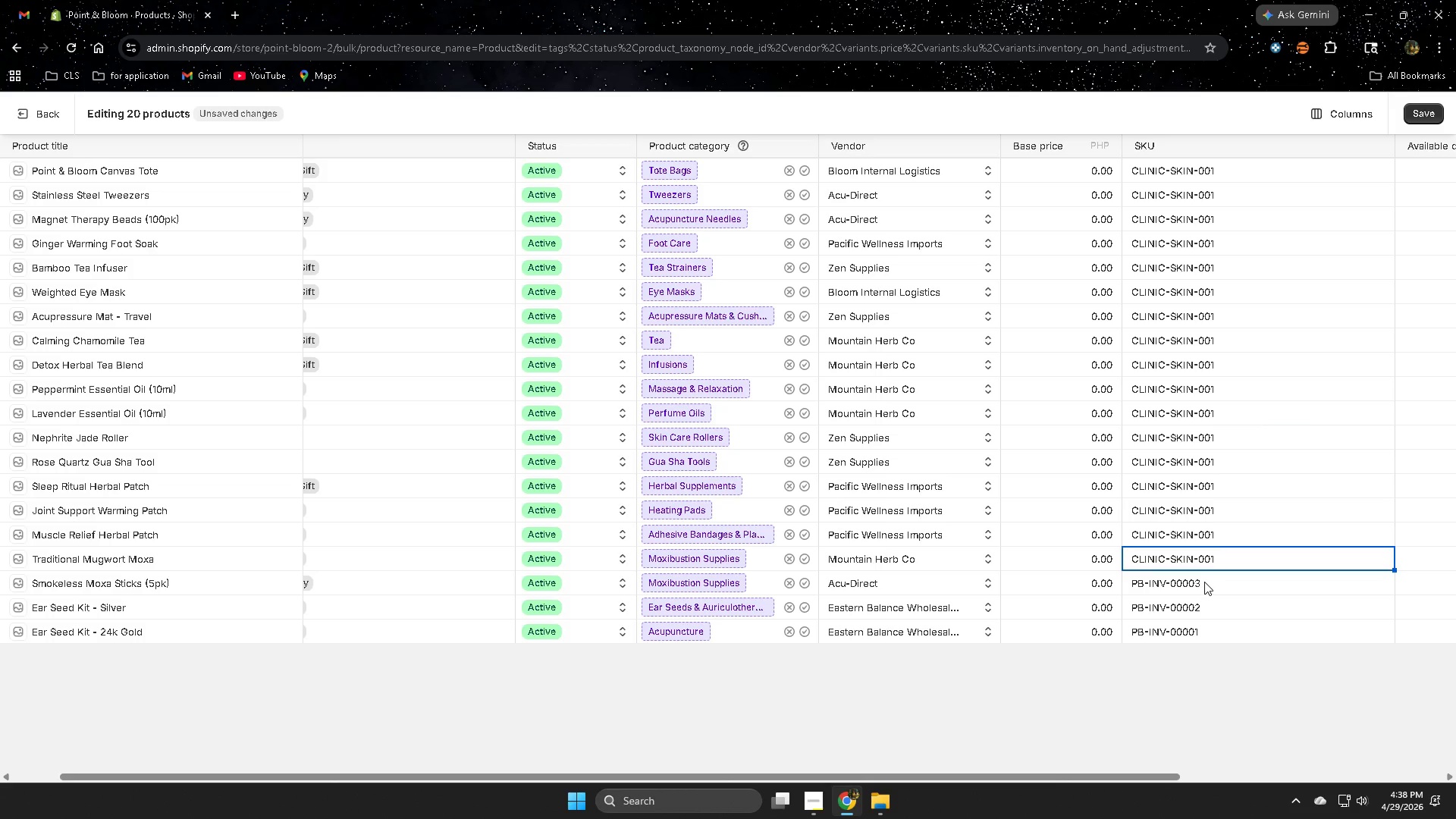 
double_click([1204, 582])
 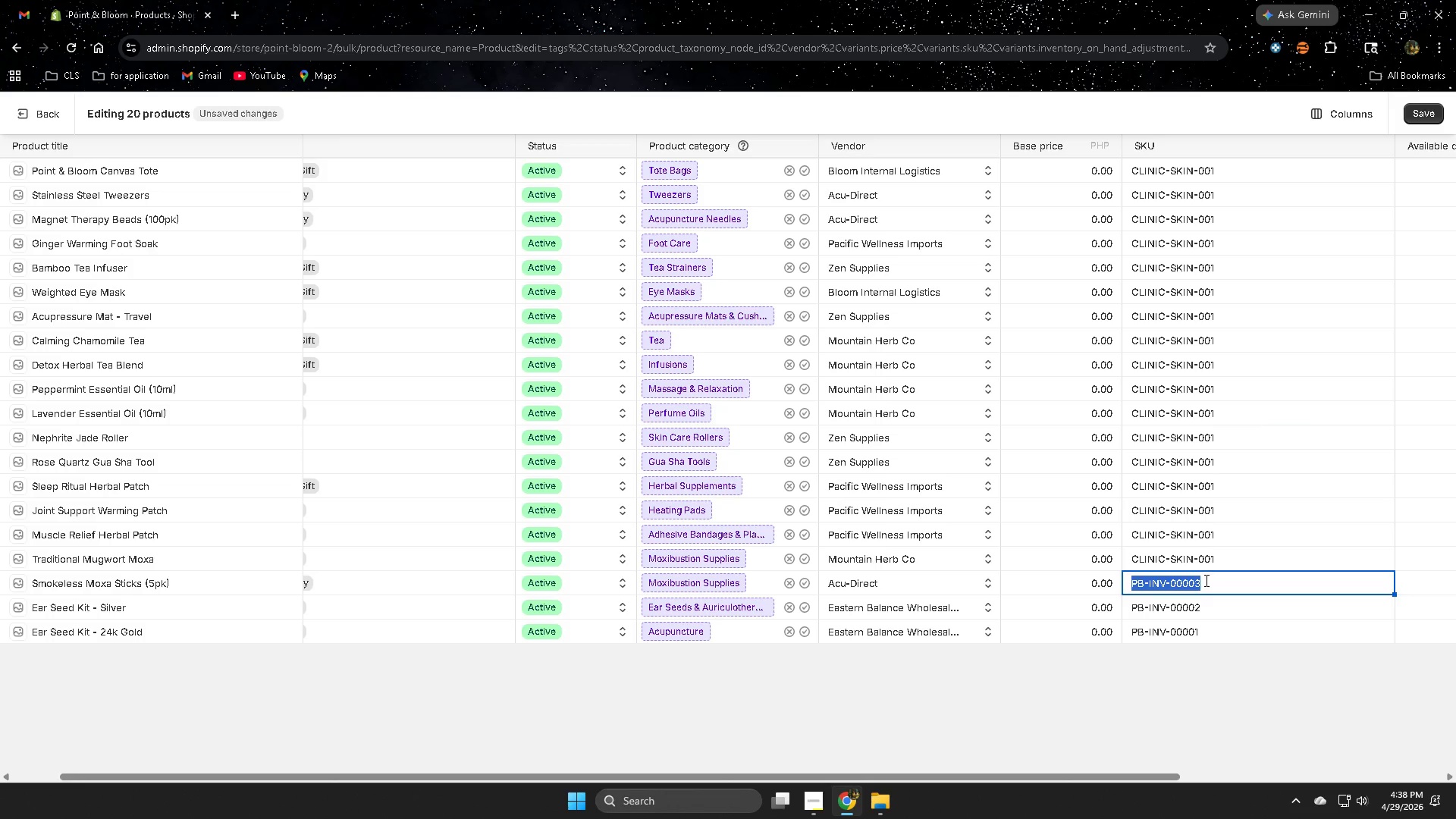 
key(Control+ControlLeft)
 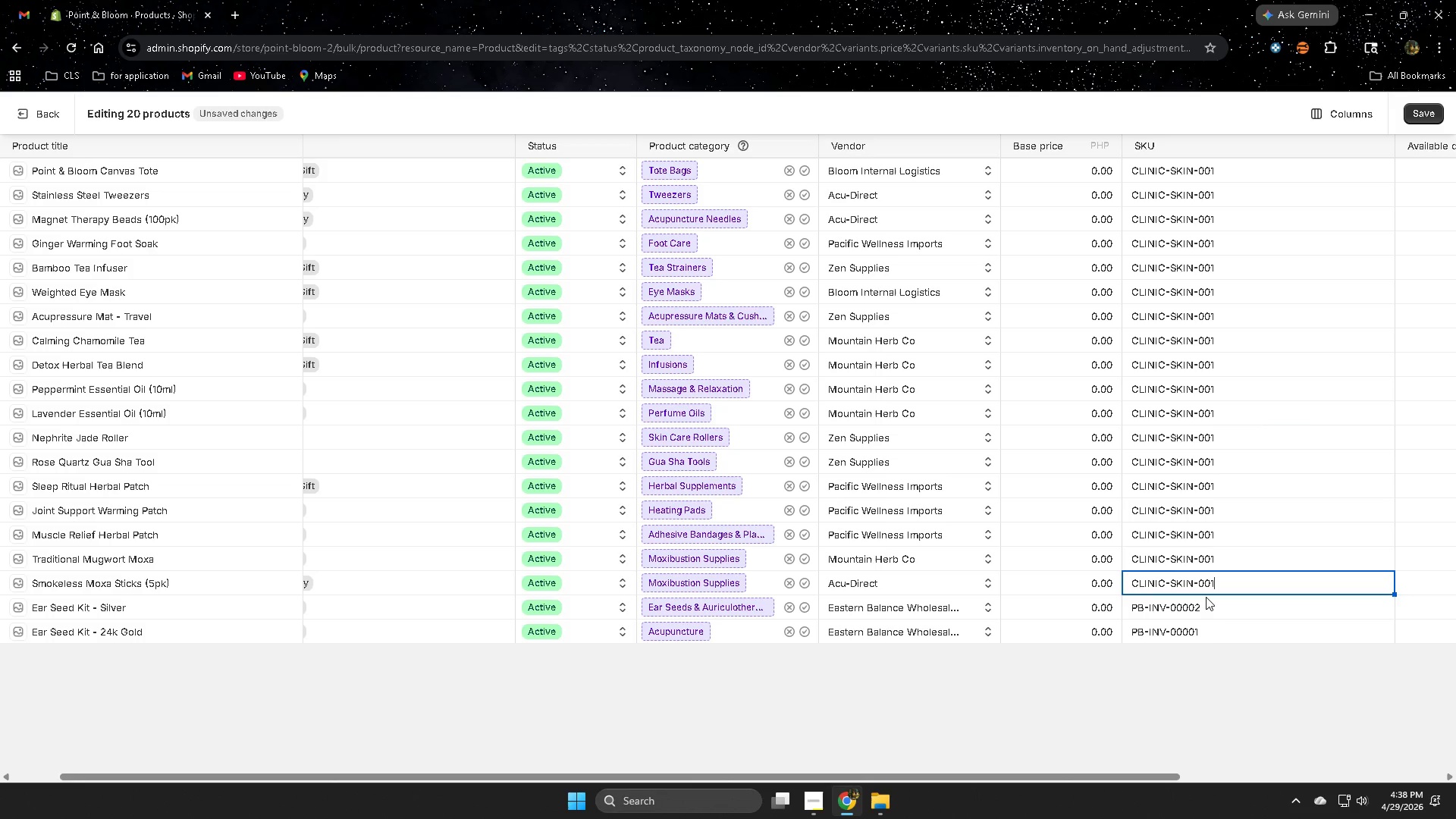 
key(Control+V)
 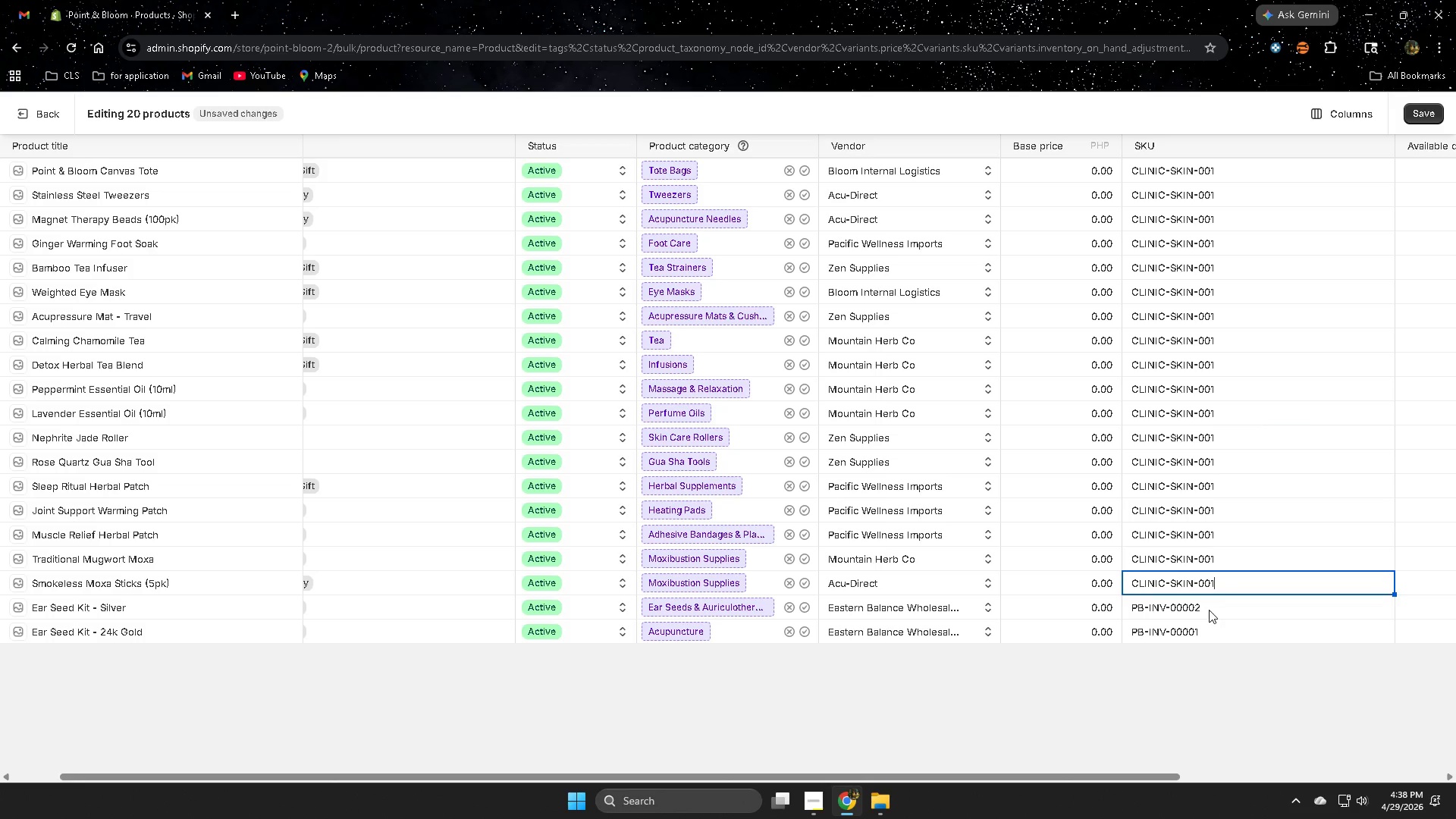 
double_click([1209, 610])
 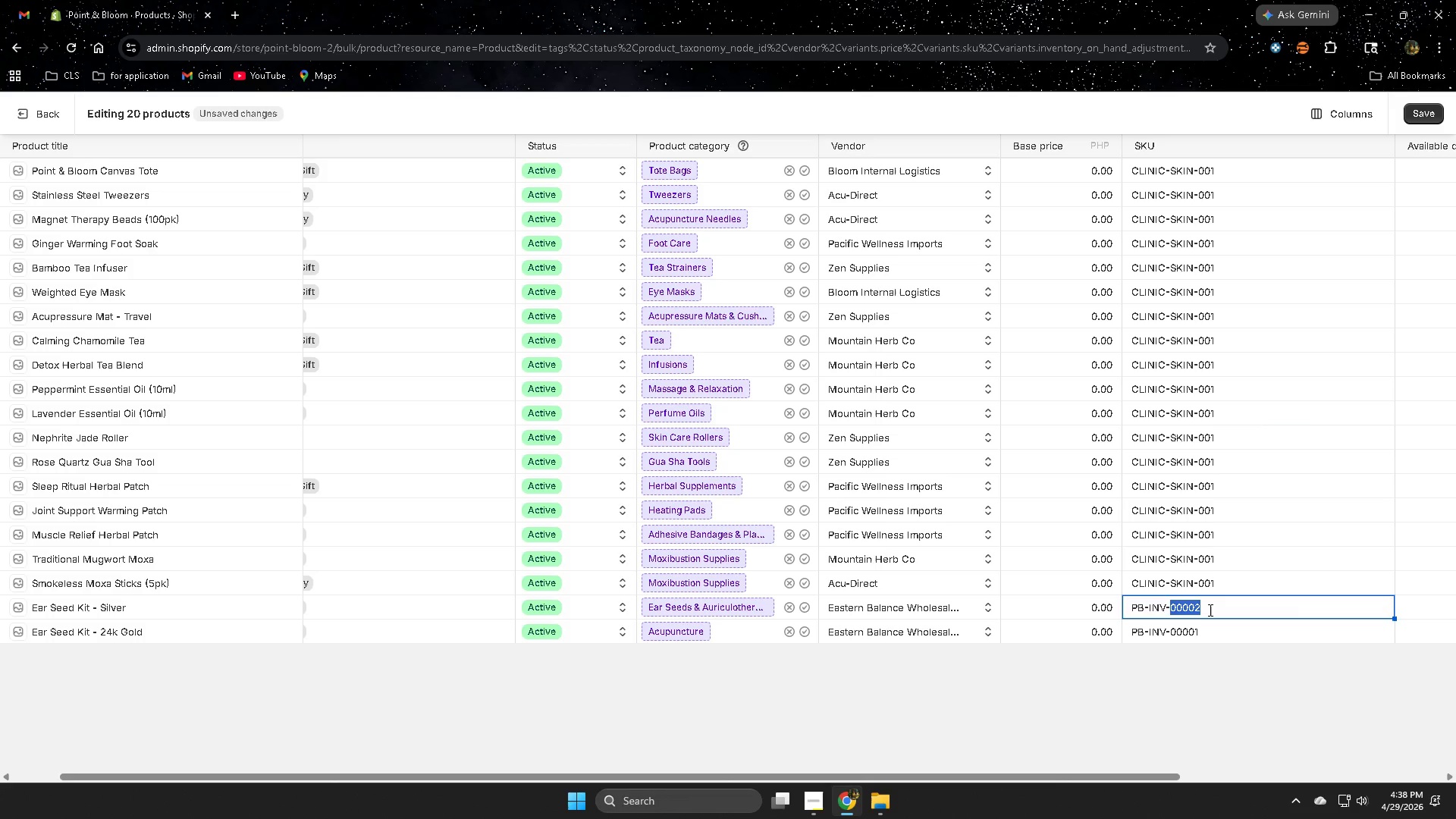 
triple_click([1209, 610])
 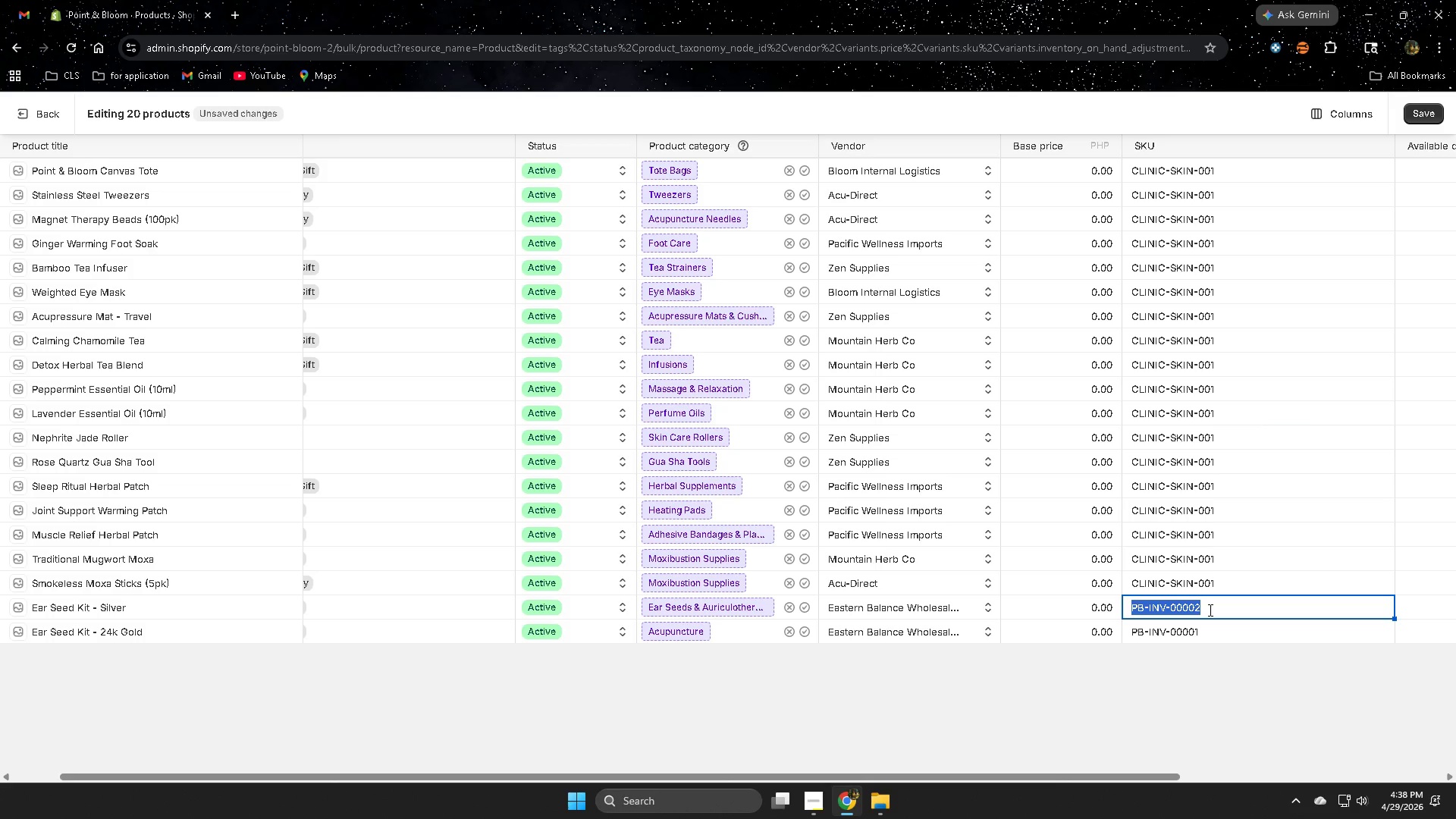 
key(Control+ControlLeft)
 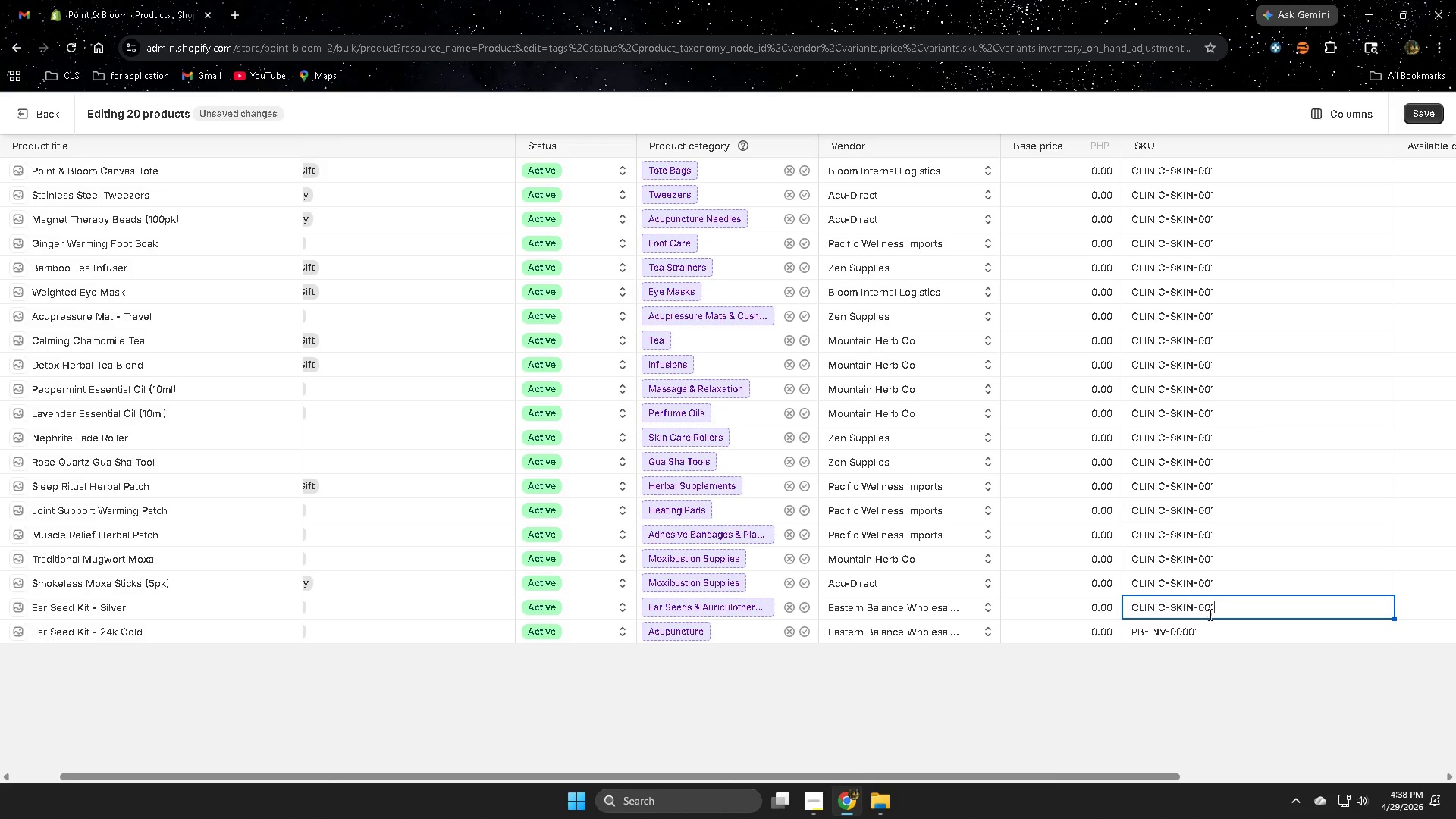 
key(Control+V)
 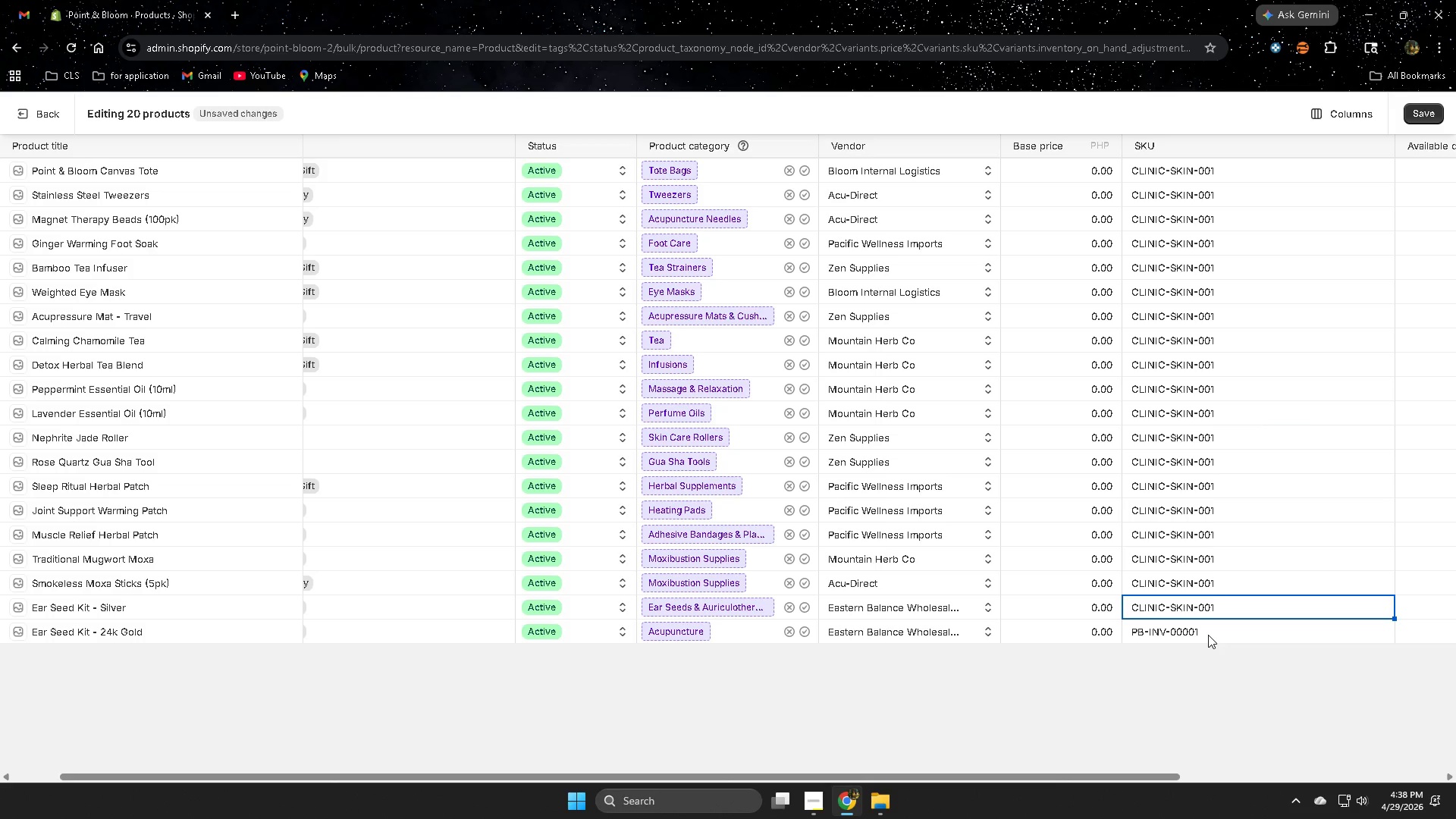 
double_click([1208, 635])
 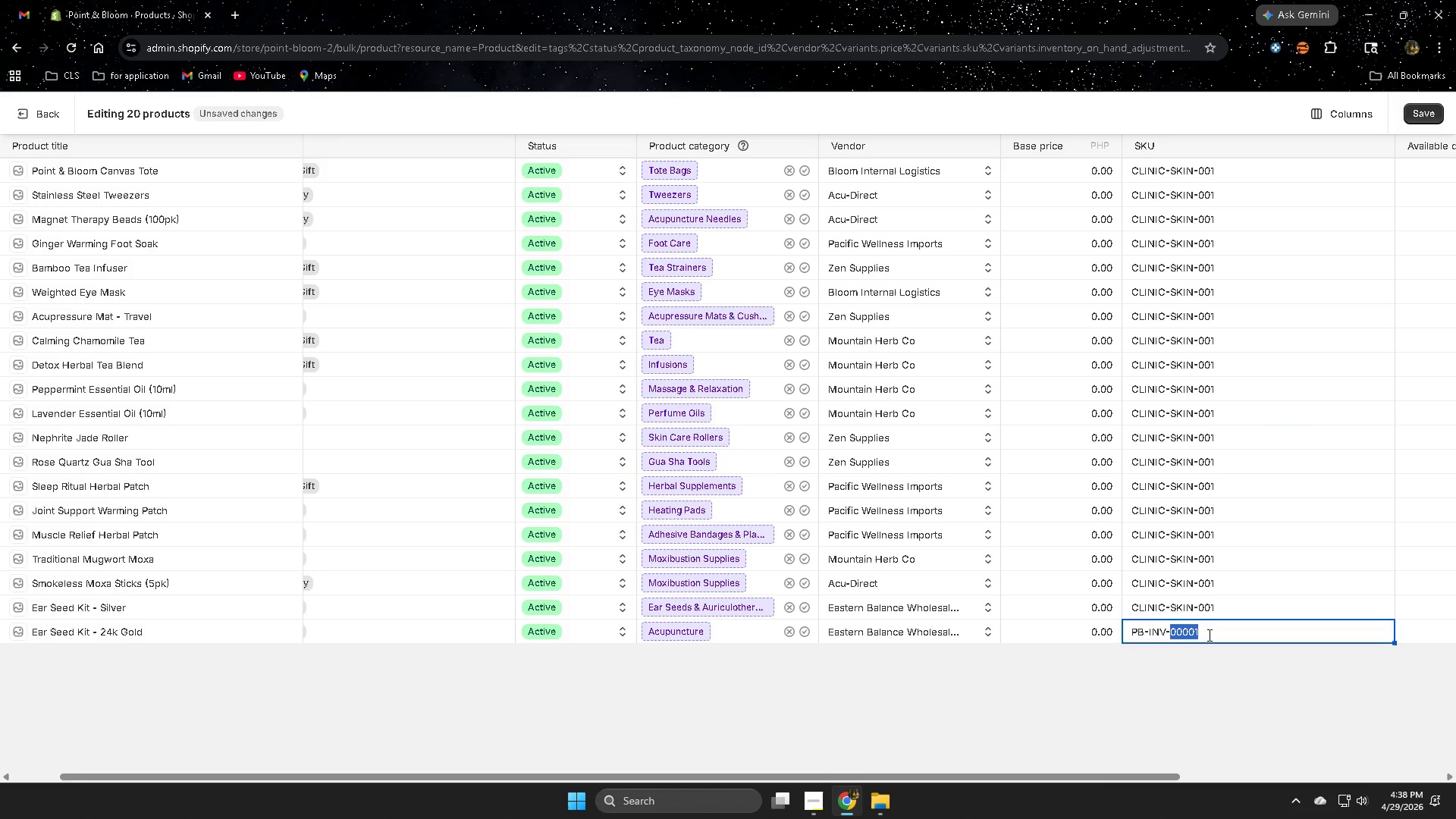 
triple_click([1208, 635])
 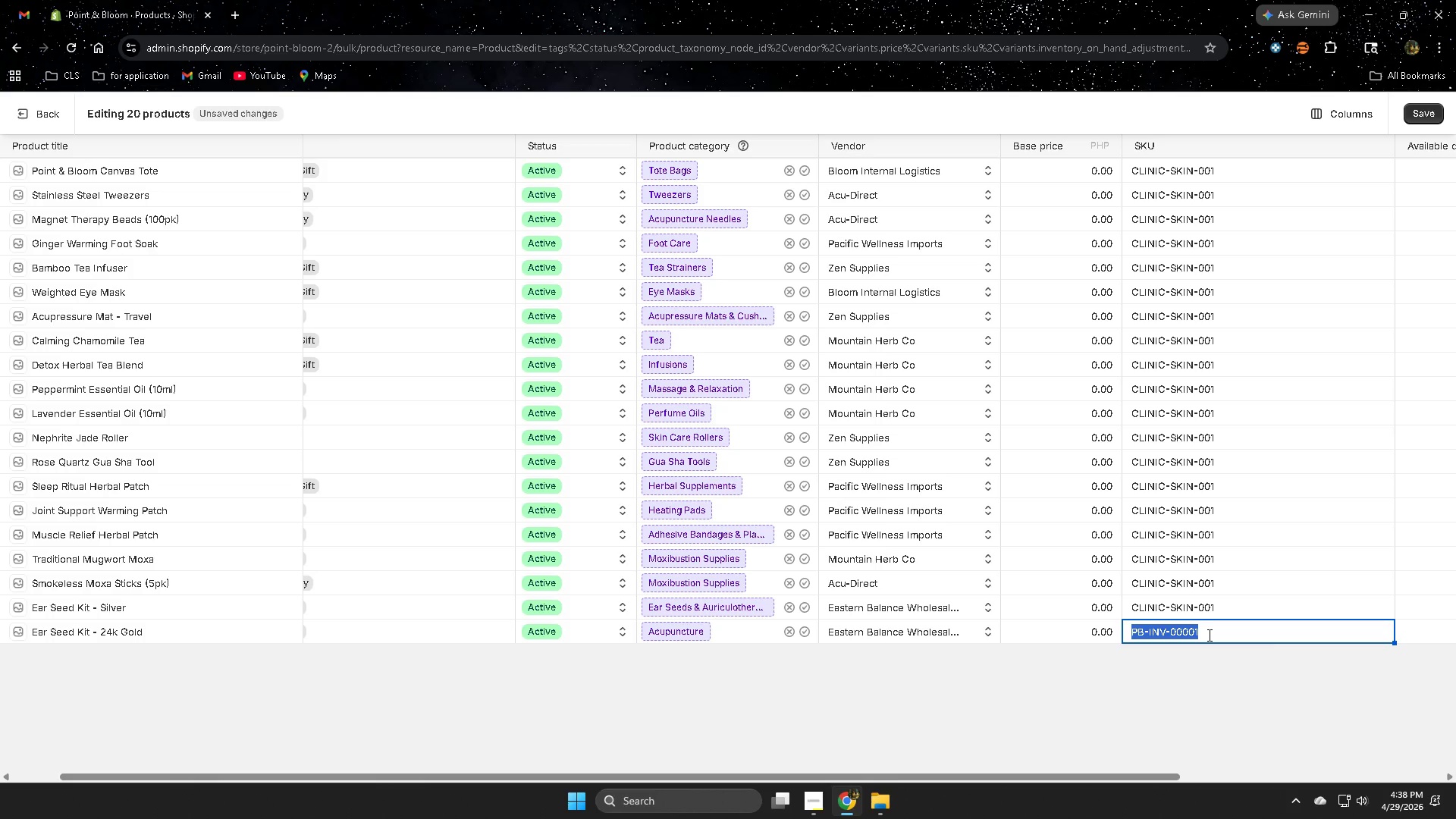 
key(Control+V)
 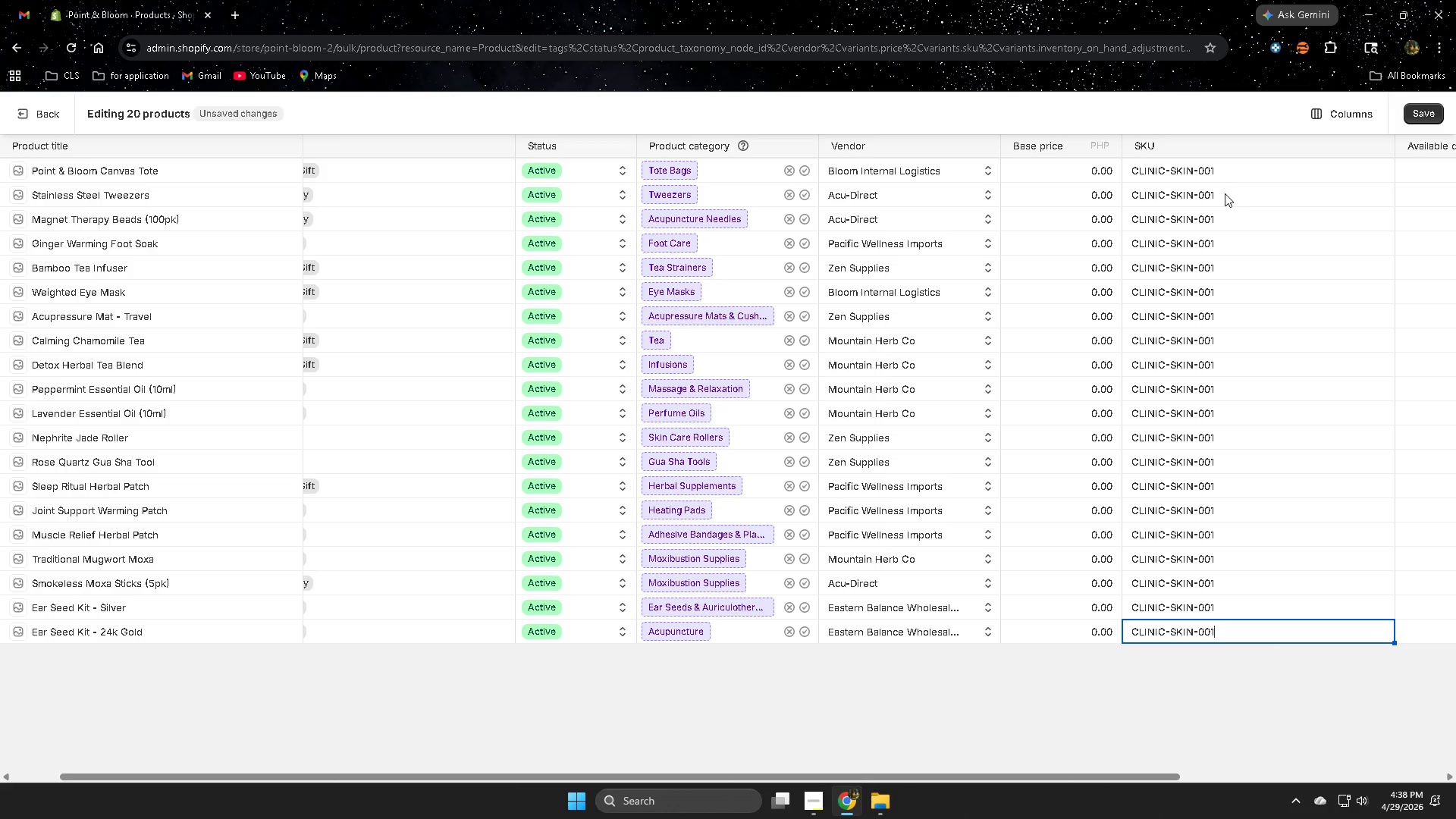 
double_click([1223, 198])
 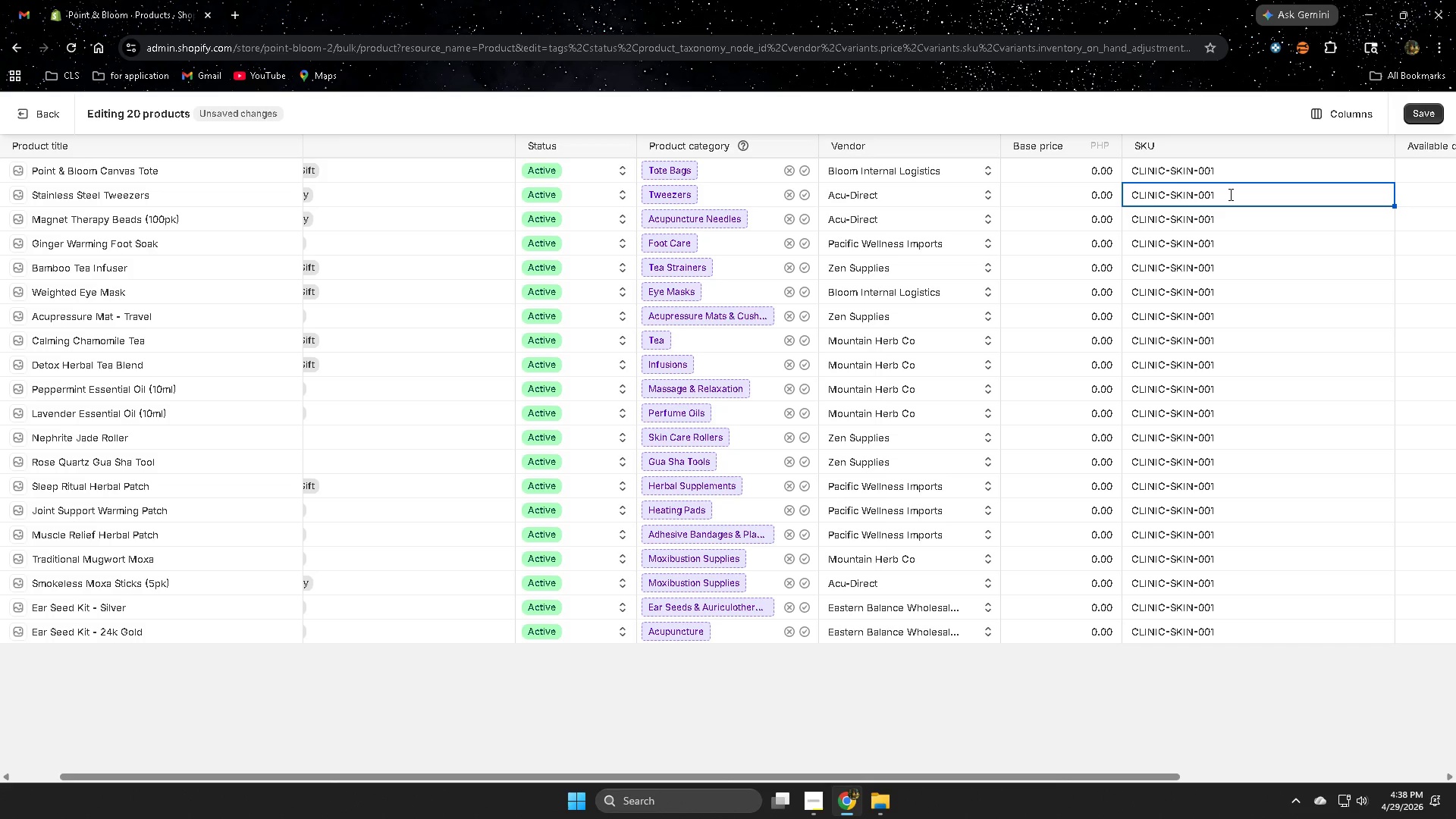 
key(Numpad2)
 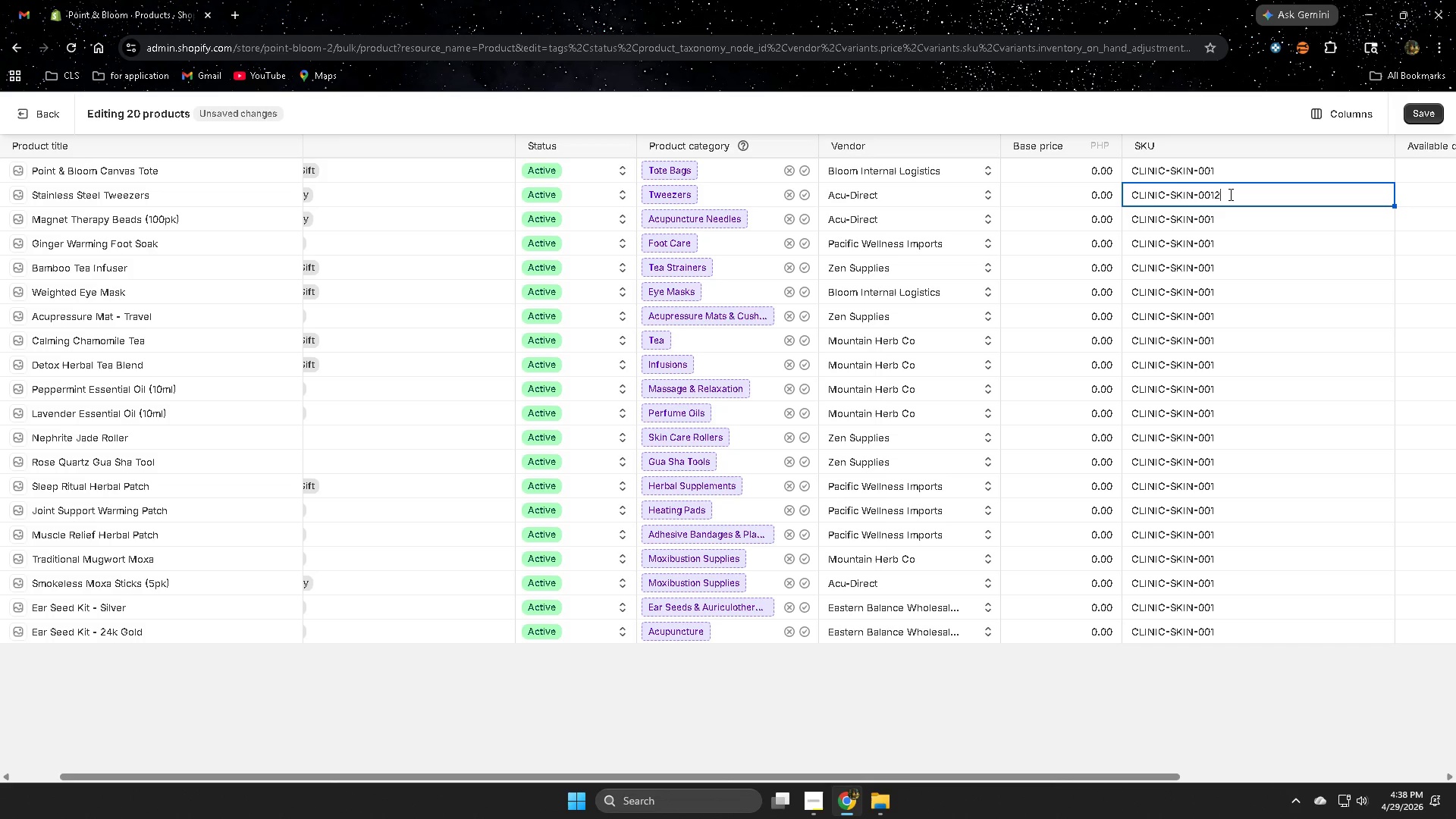 
key(Backspace)
 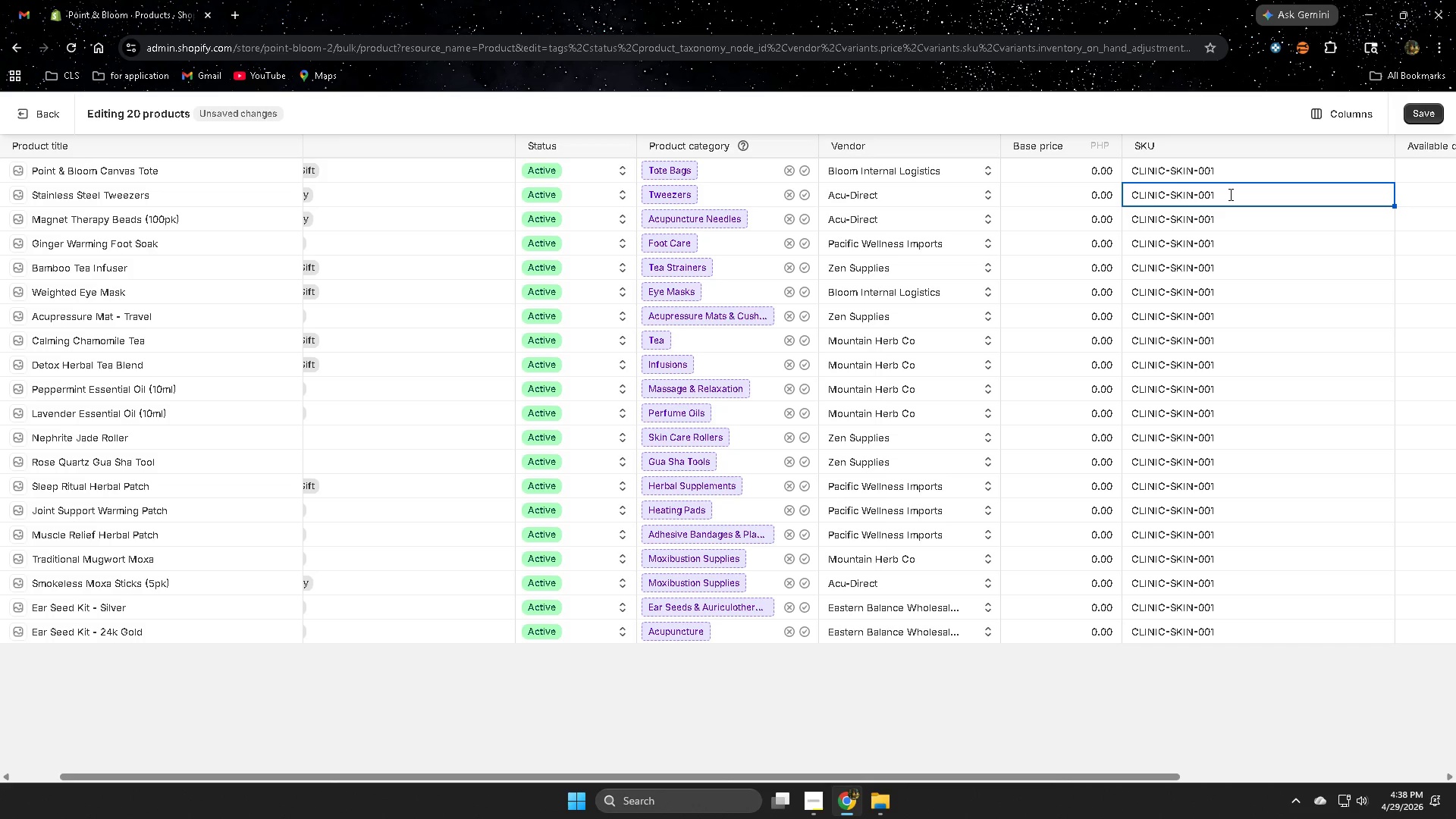 
key(Backspace)
 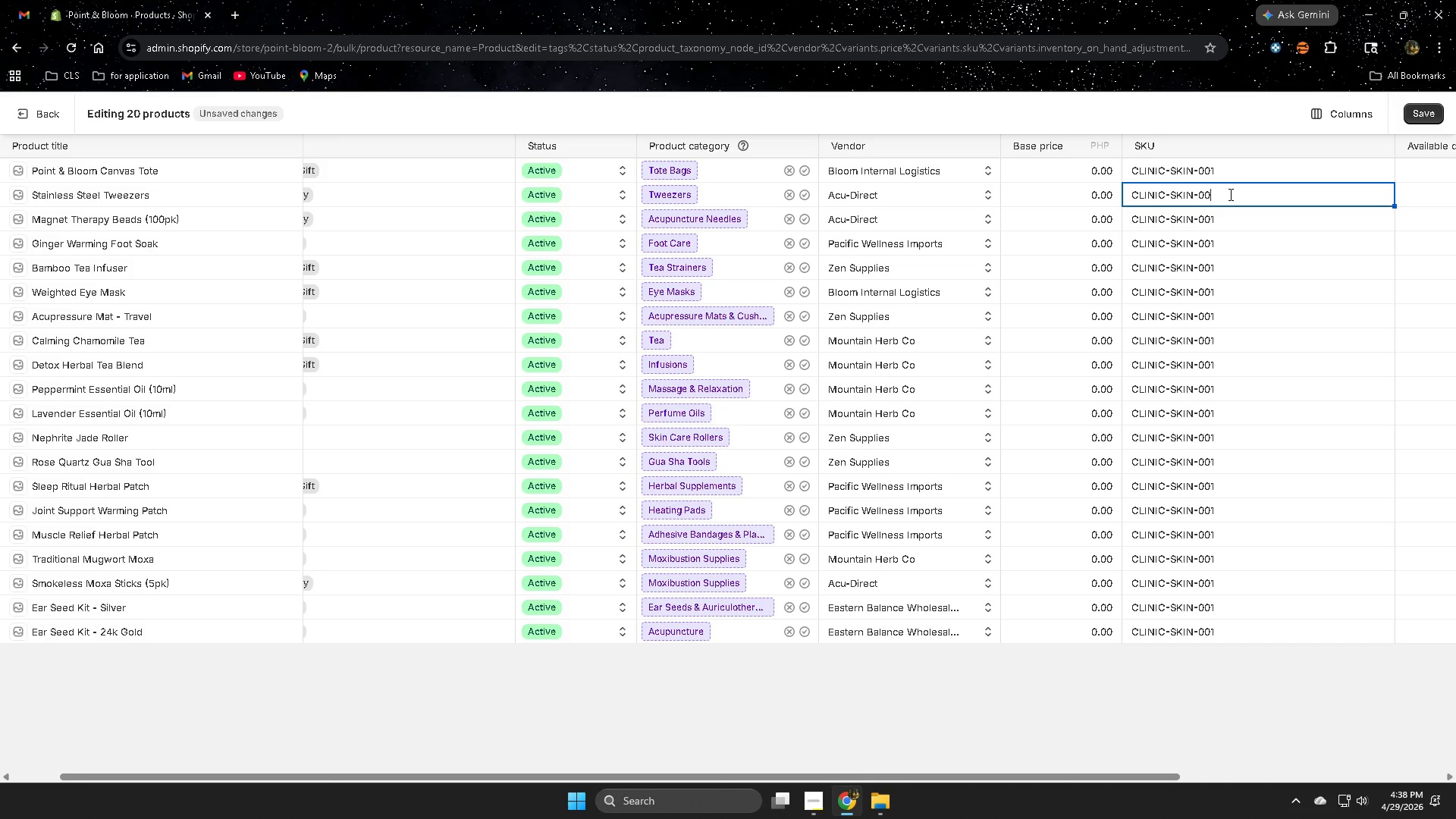 
key(Numpad2)
 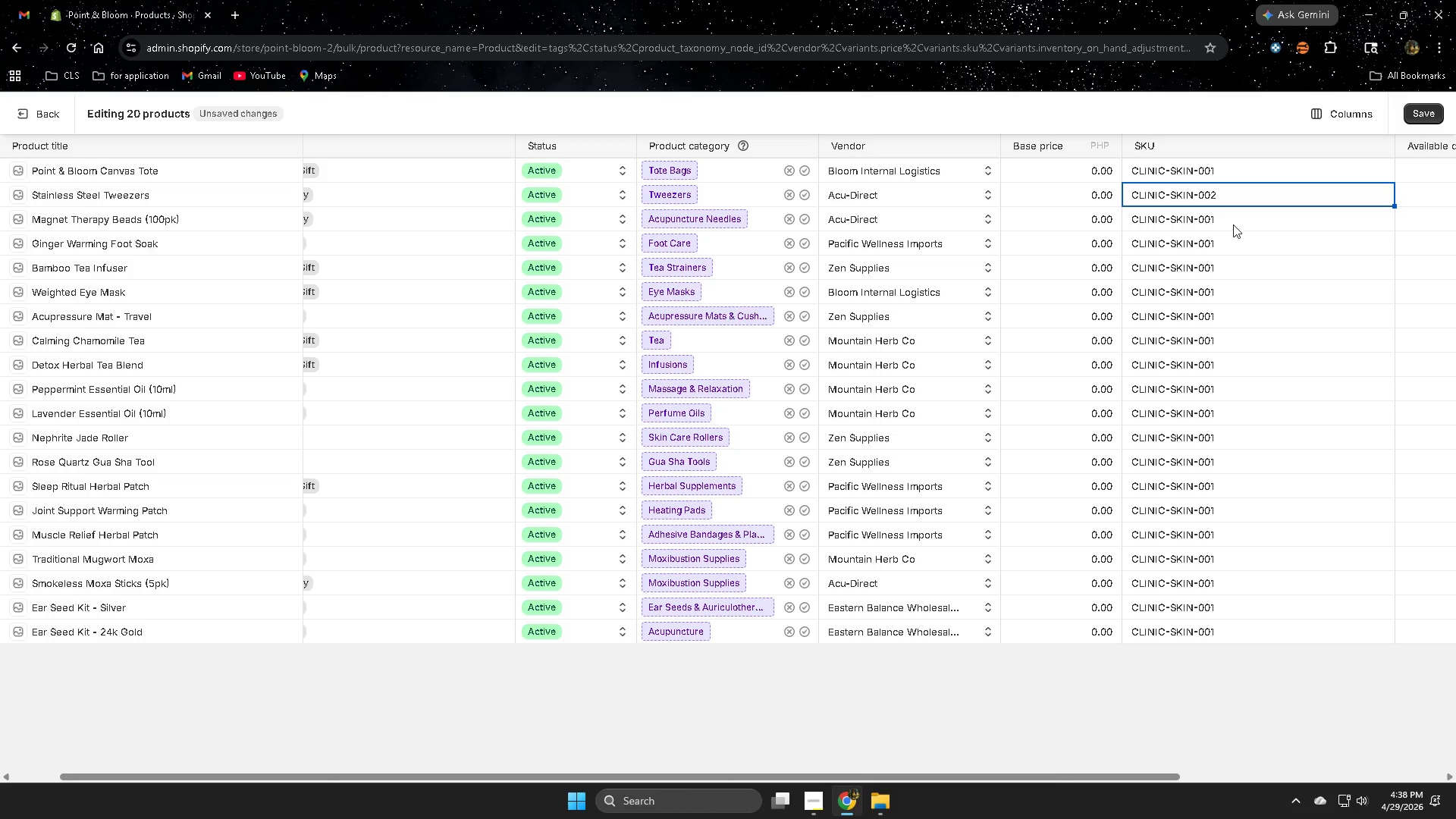 
double_click([1232, 221])
 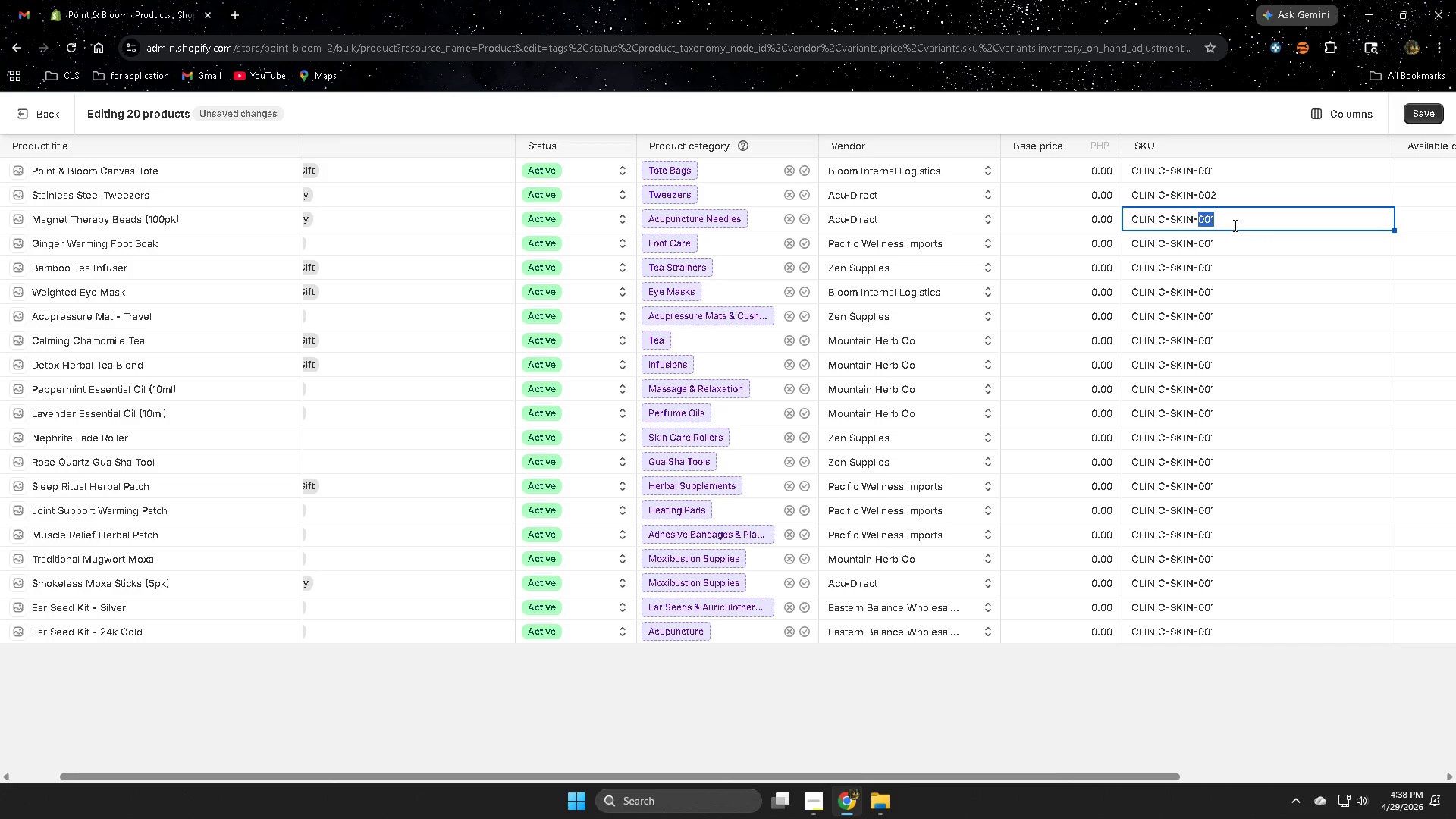 
key(ArrowRight)
 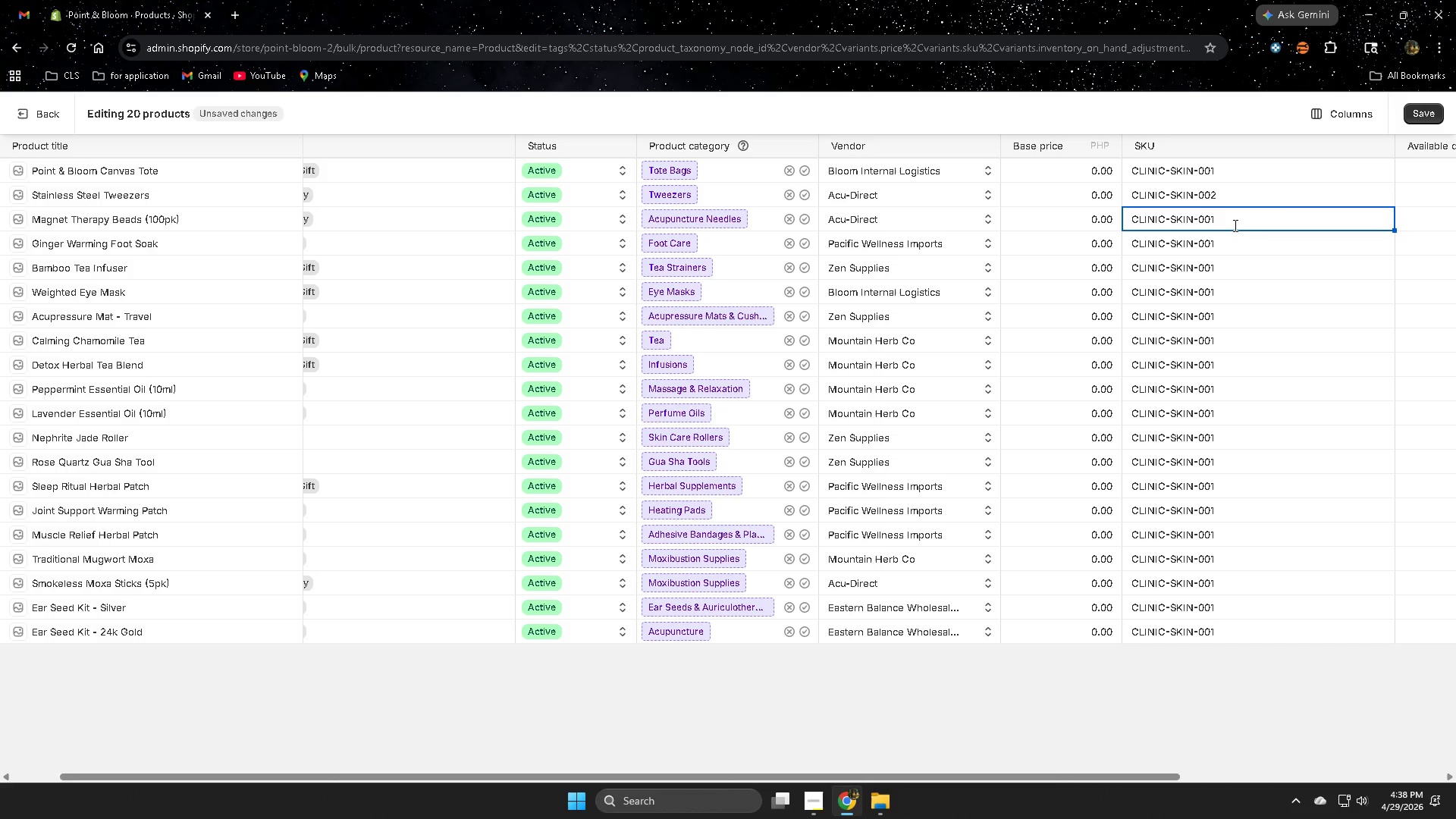 
key(Backspace)
 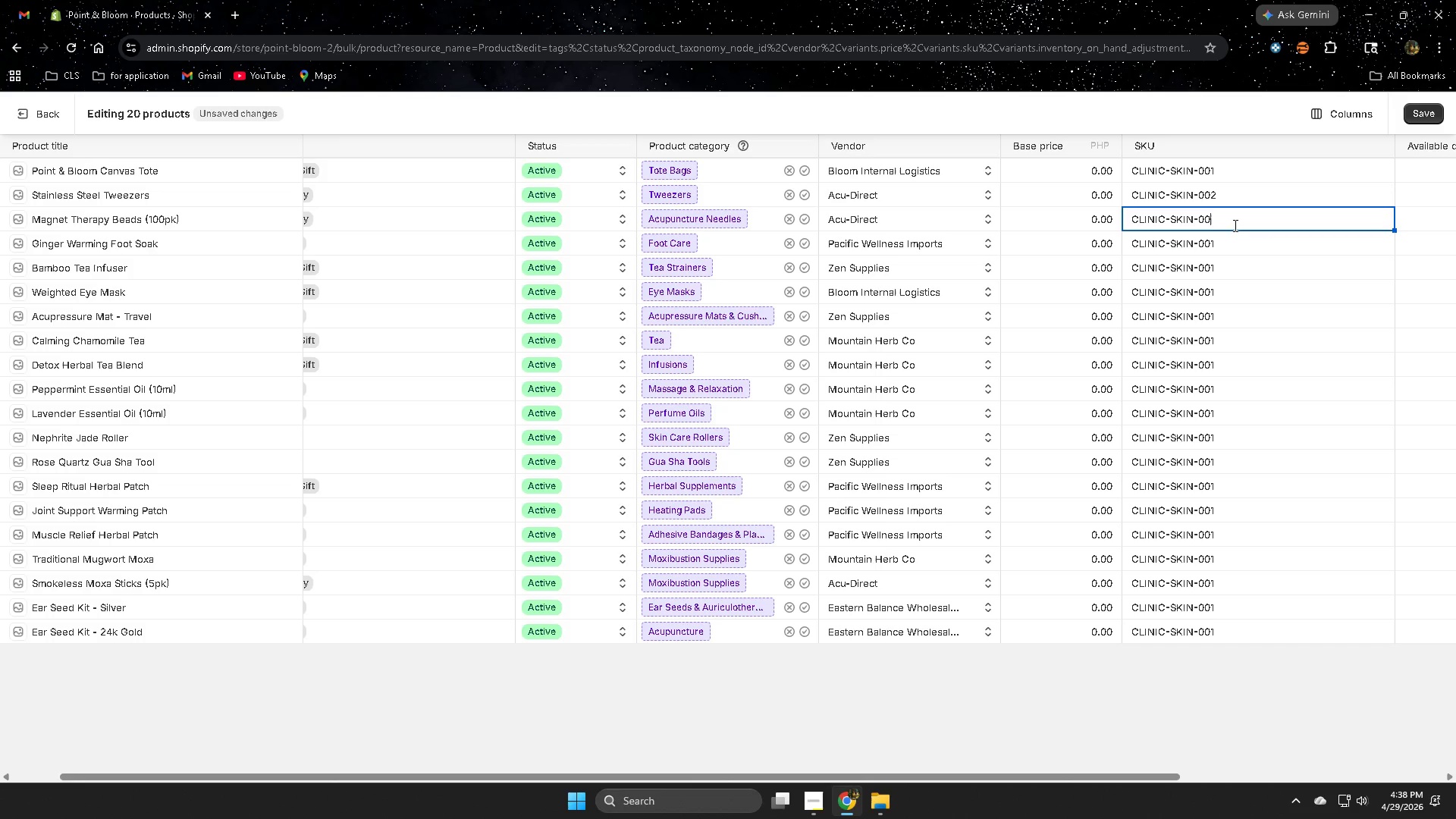 
key(Numpad3)
 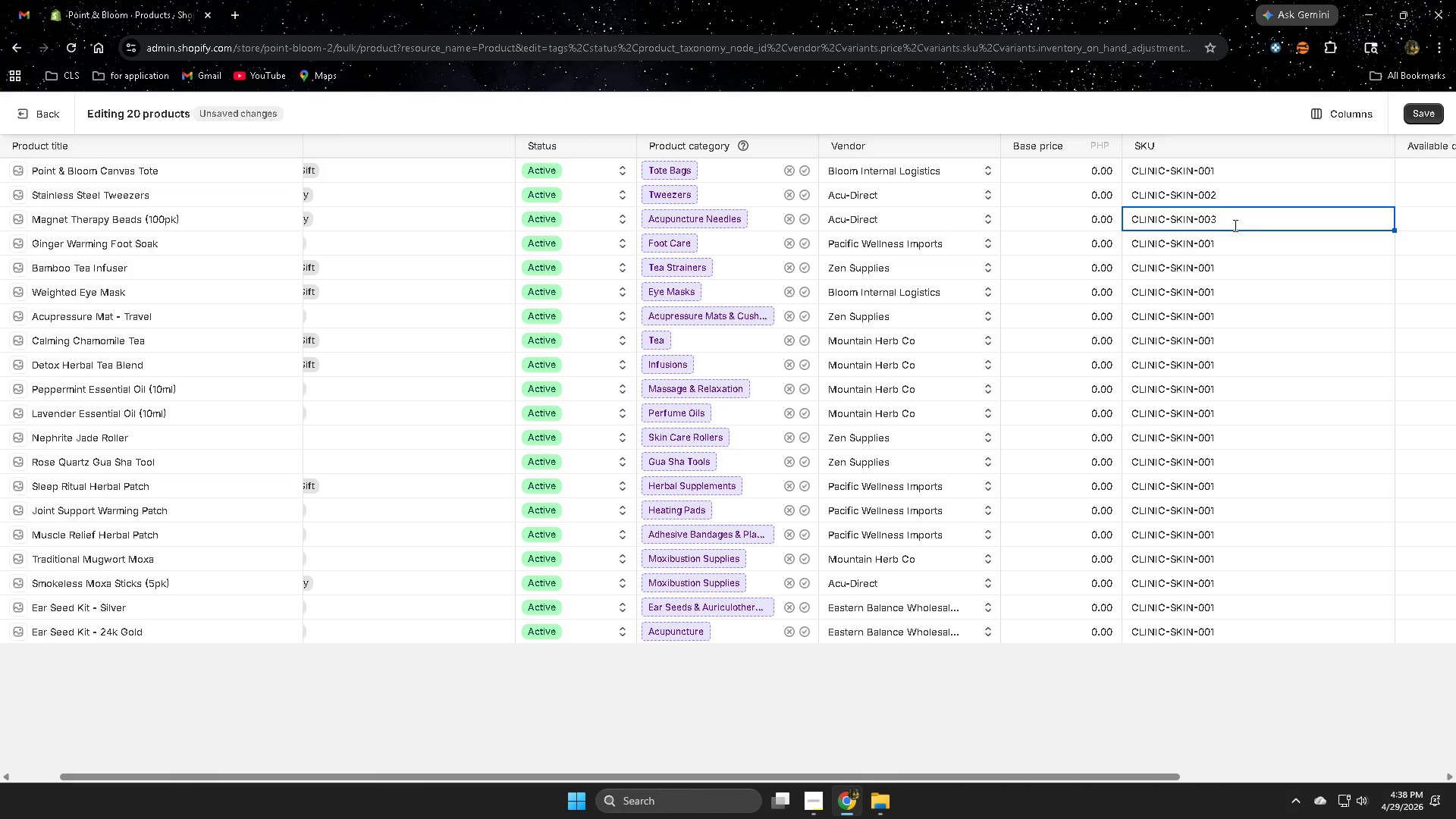 
key(ArrowDown)
 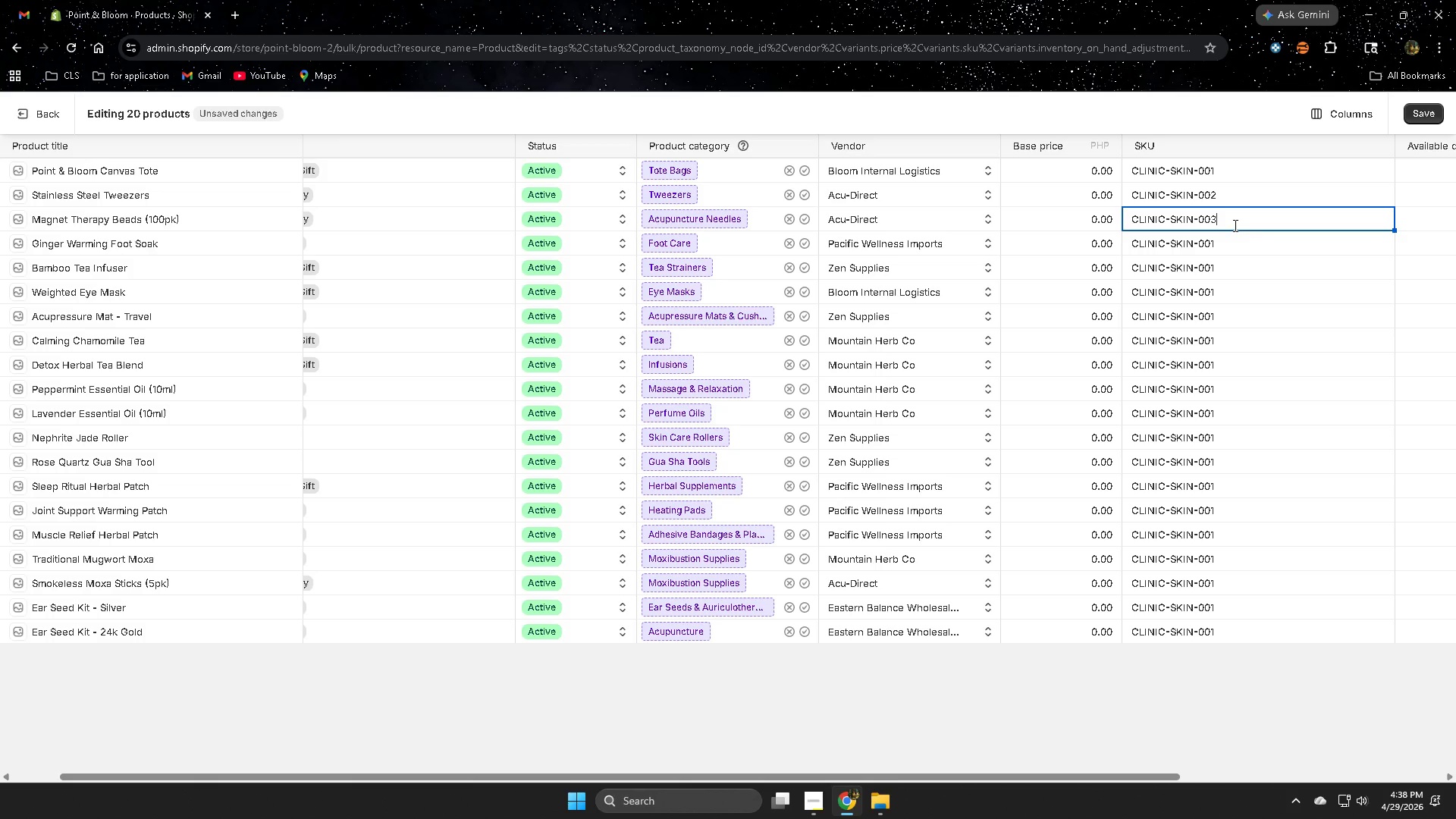 
key(ArrowDown)
 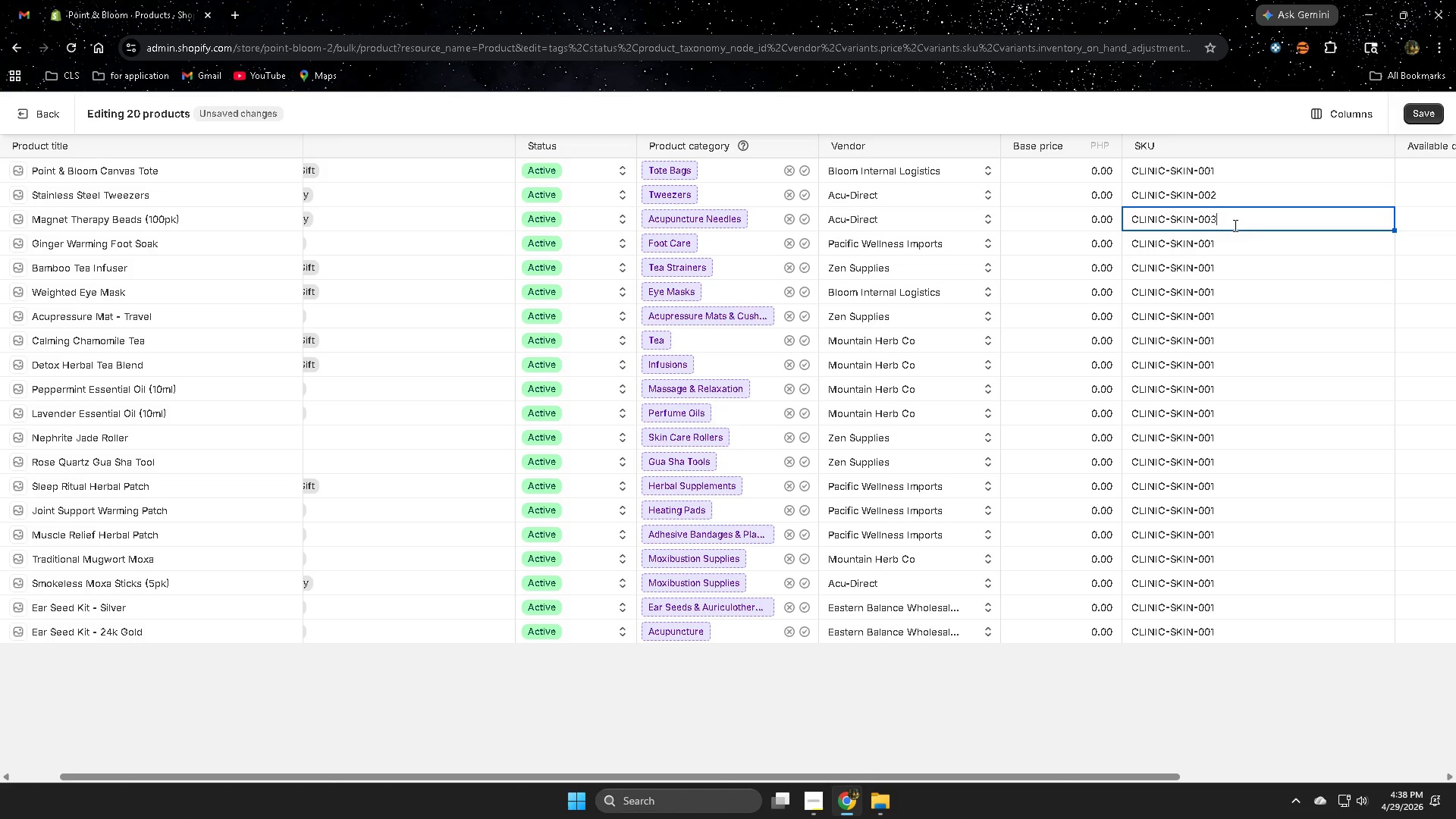 
key(Tab)
 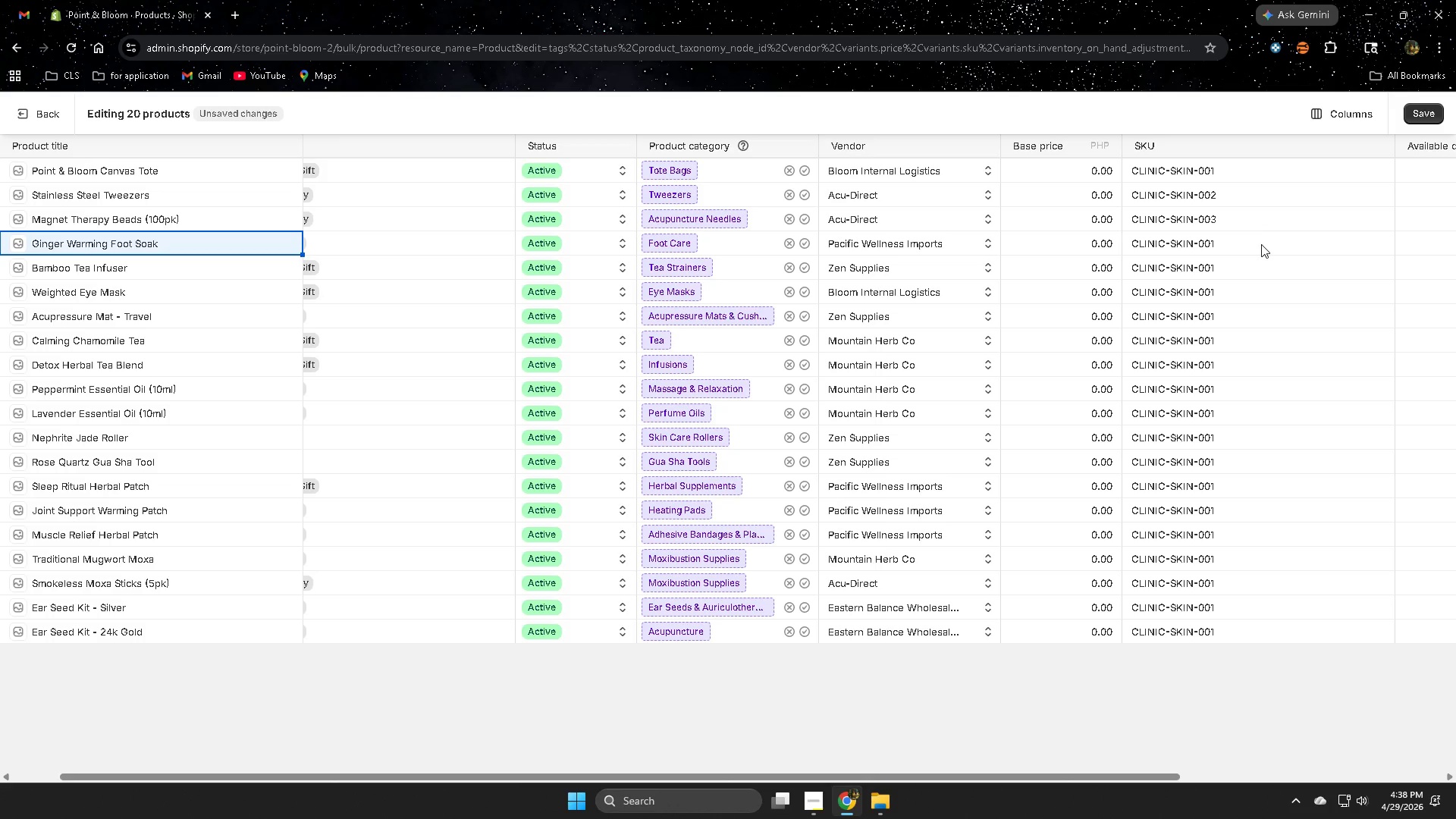 
left_click([1261, 244])
 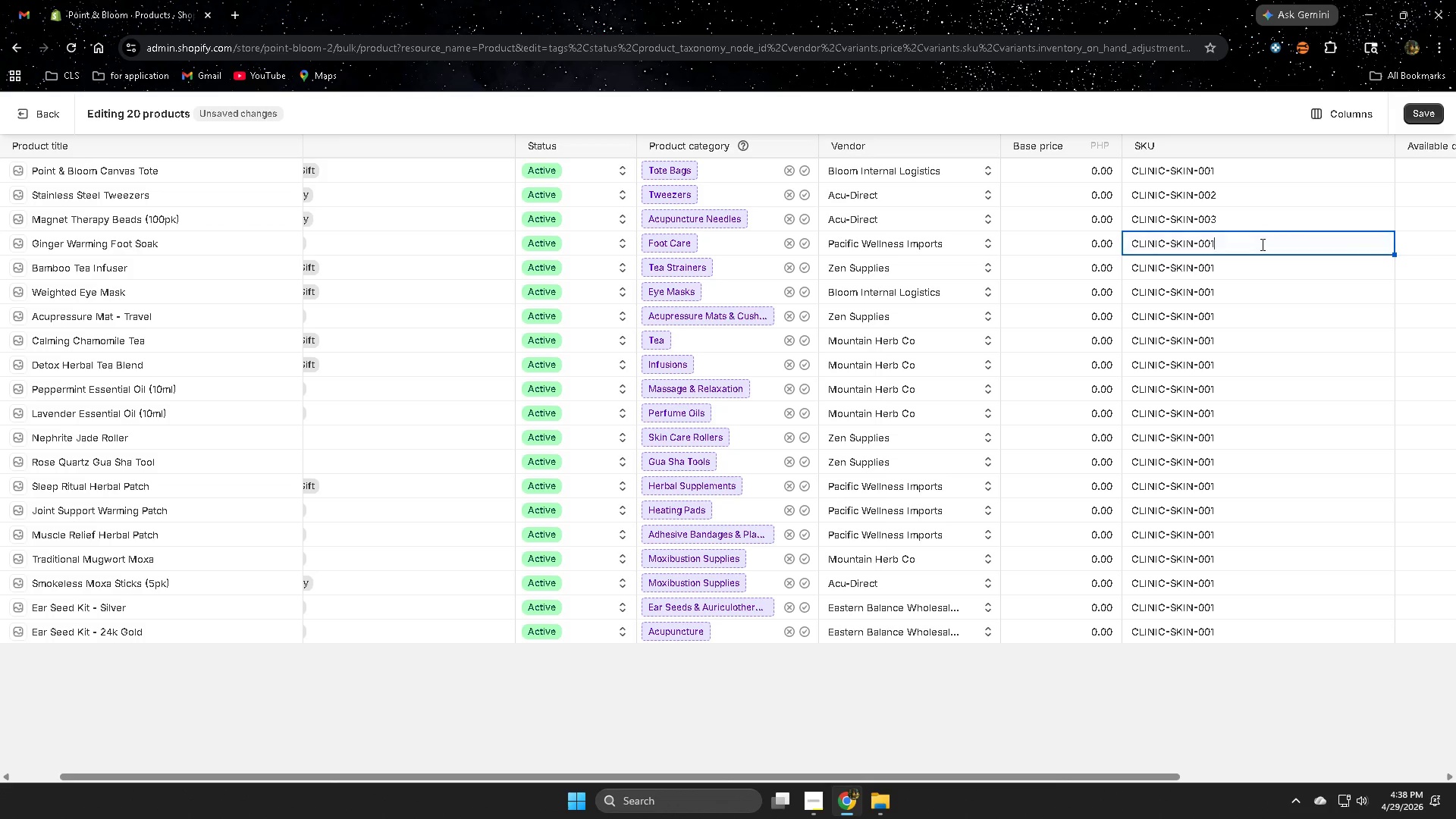 
double_click([1261, 244])
 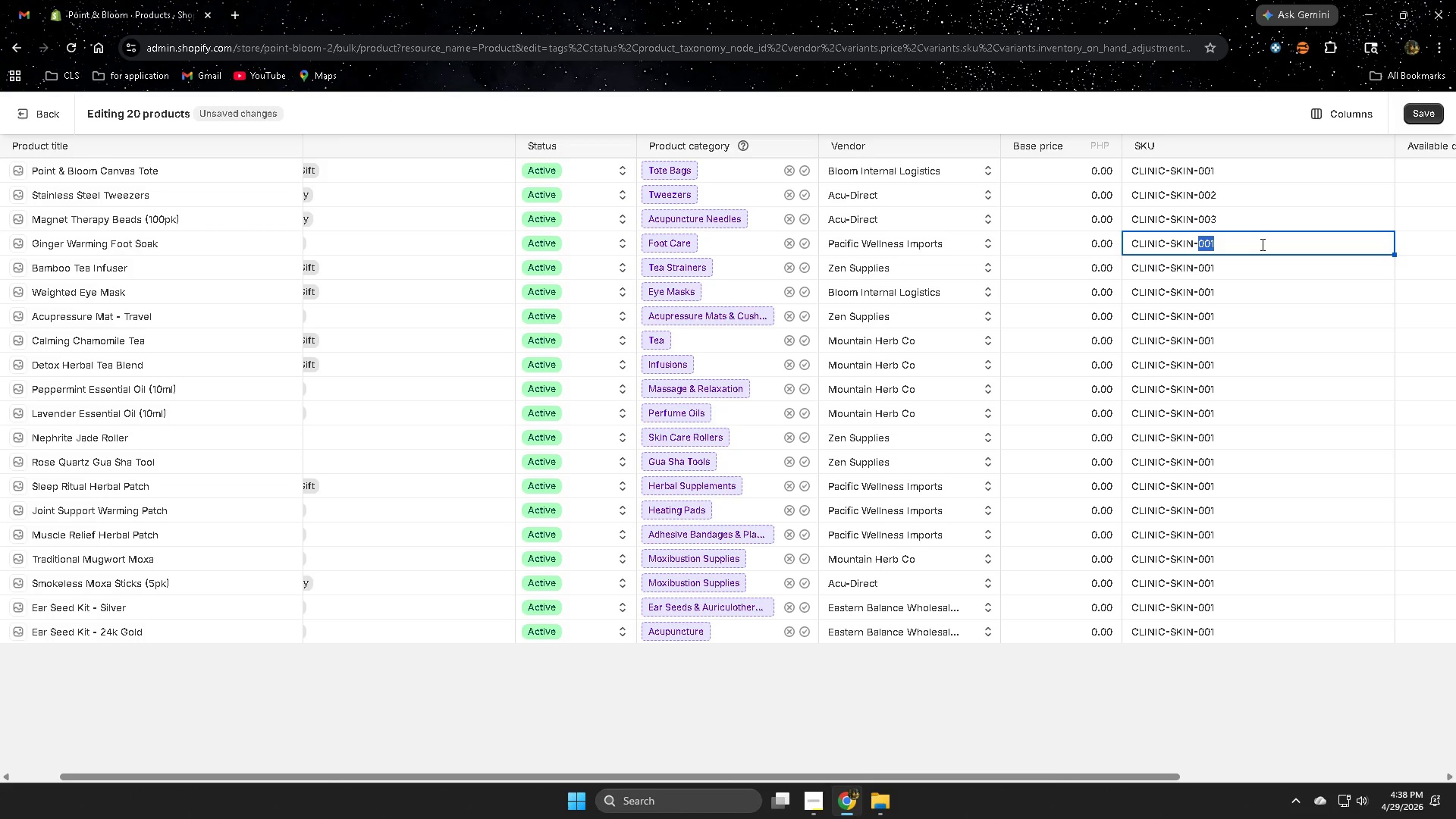 
left_click([1261, 244])
 